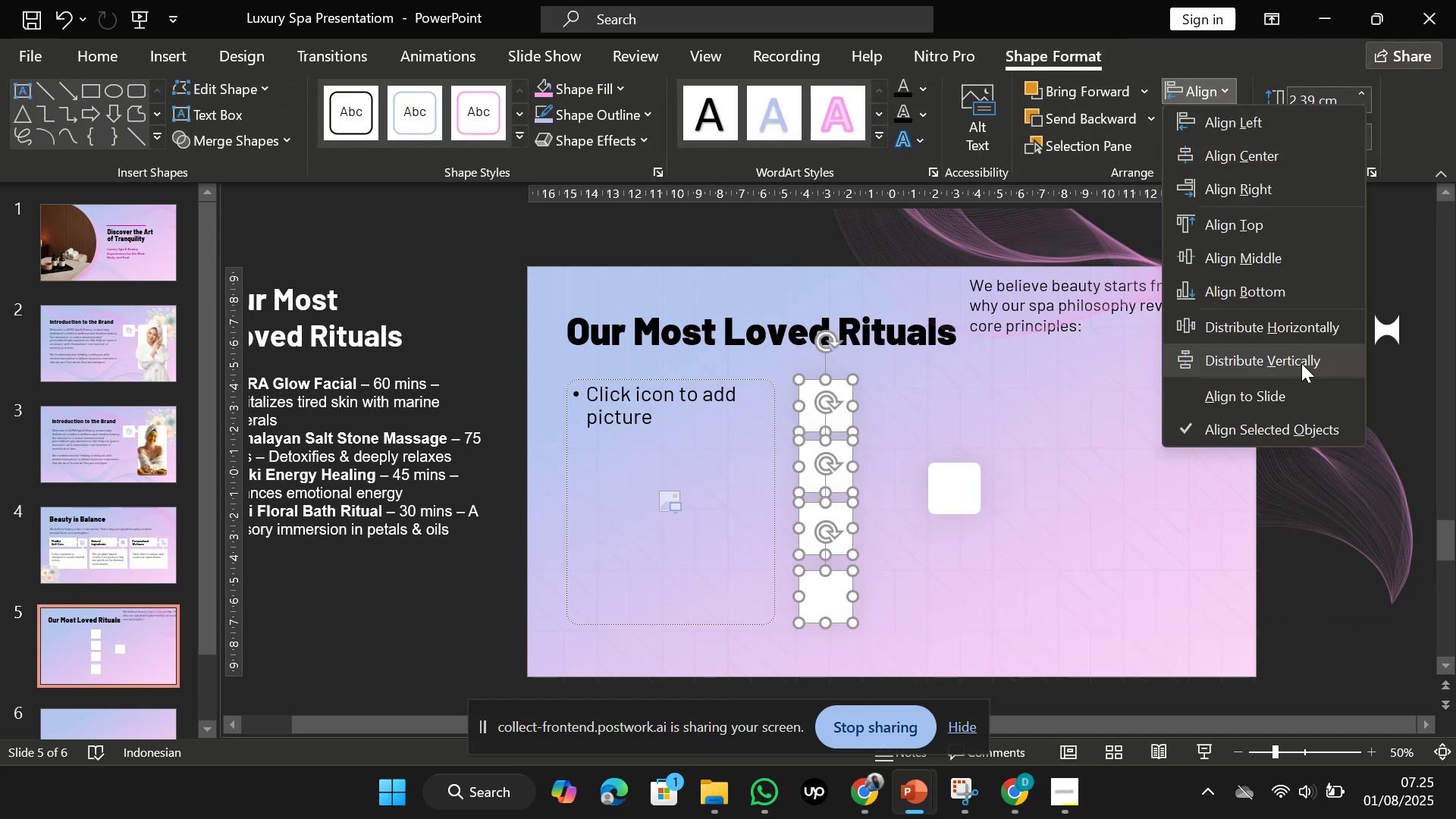 
left_click([1301, 352])
 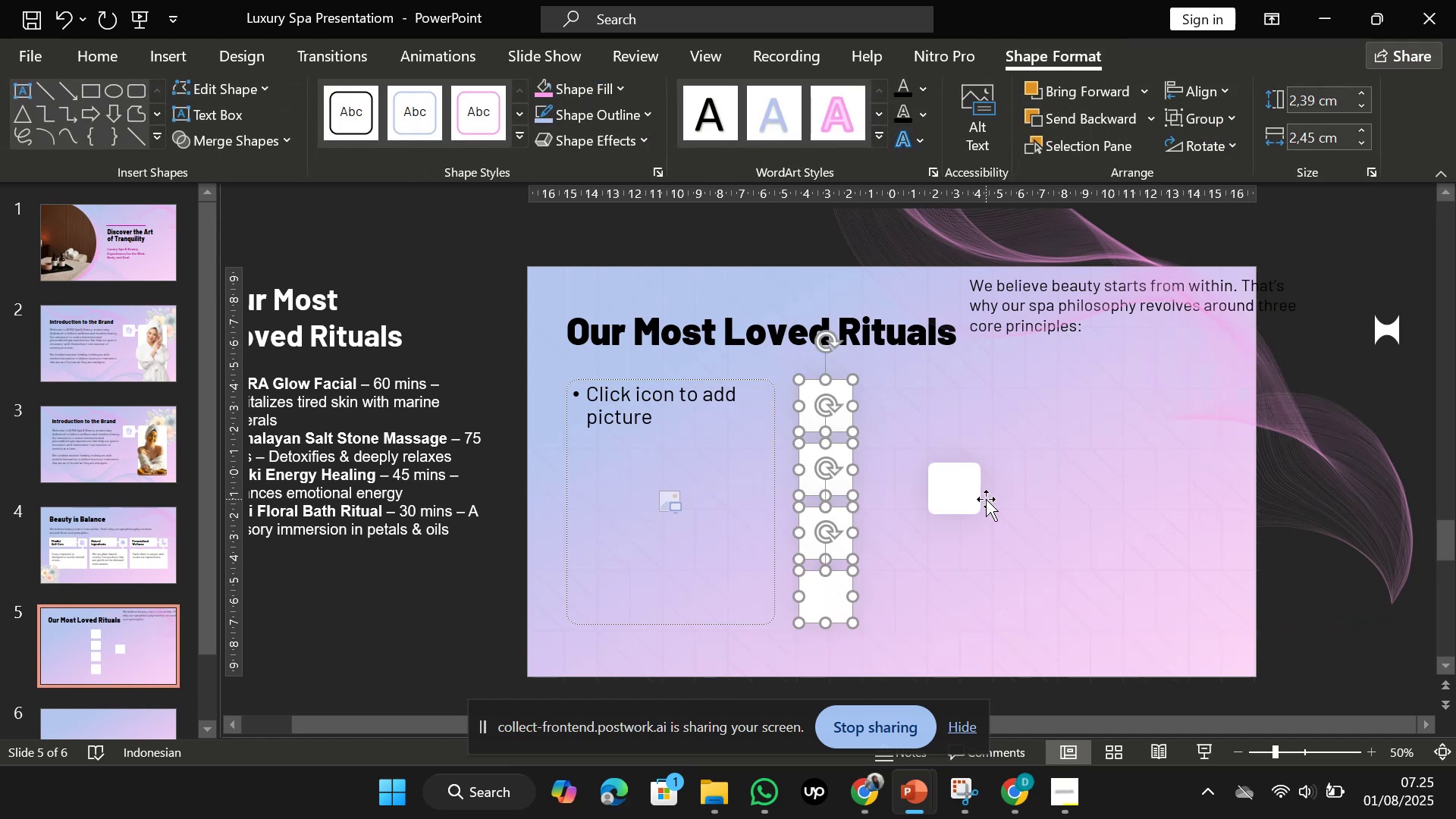 
left_click([986, 499])
 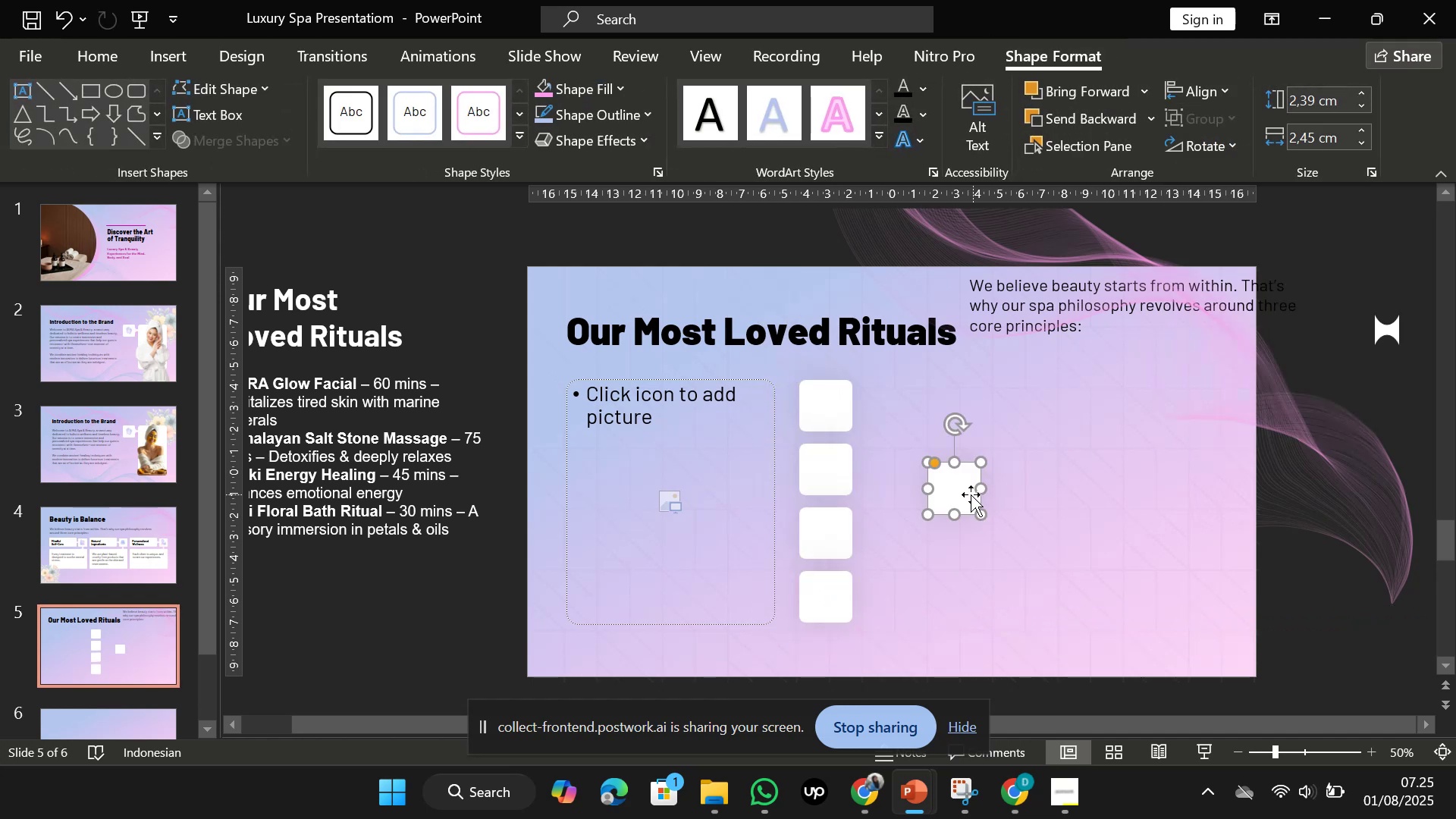 
left_click_drag(start_coordinate=[962, 494], to_coordinate=[898, 412])
 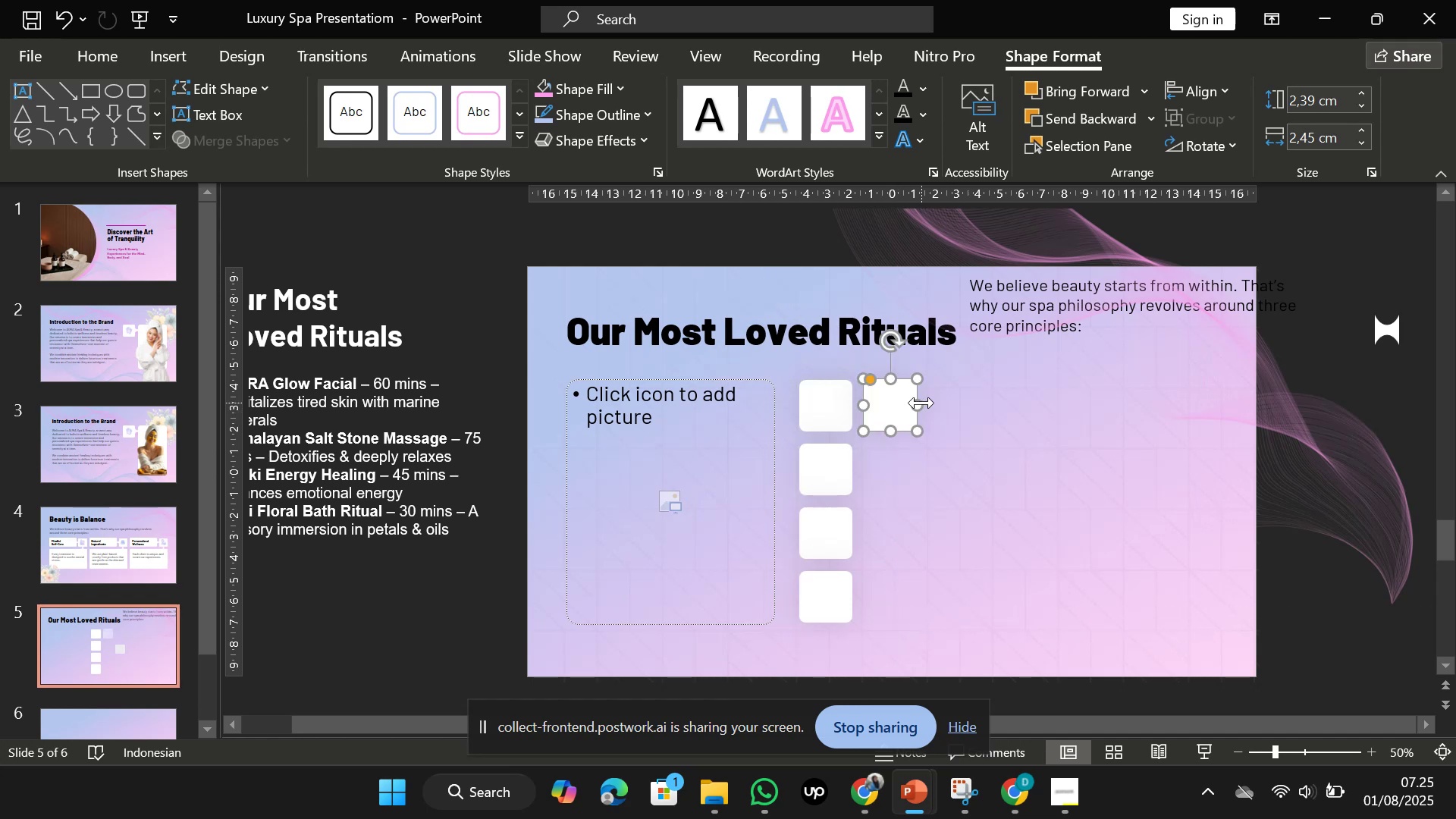 
left_click_drag(start_coordinate=[921, 403], to_coordinate=[1210, 398])
 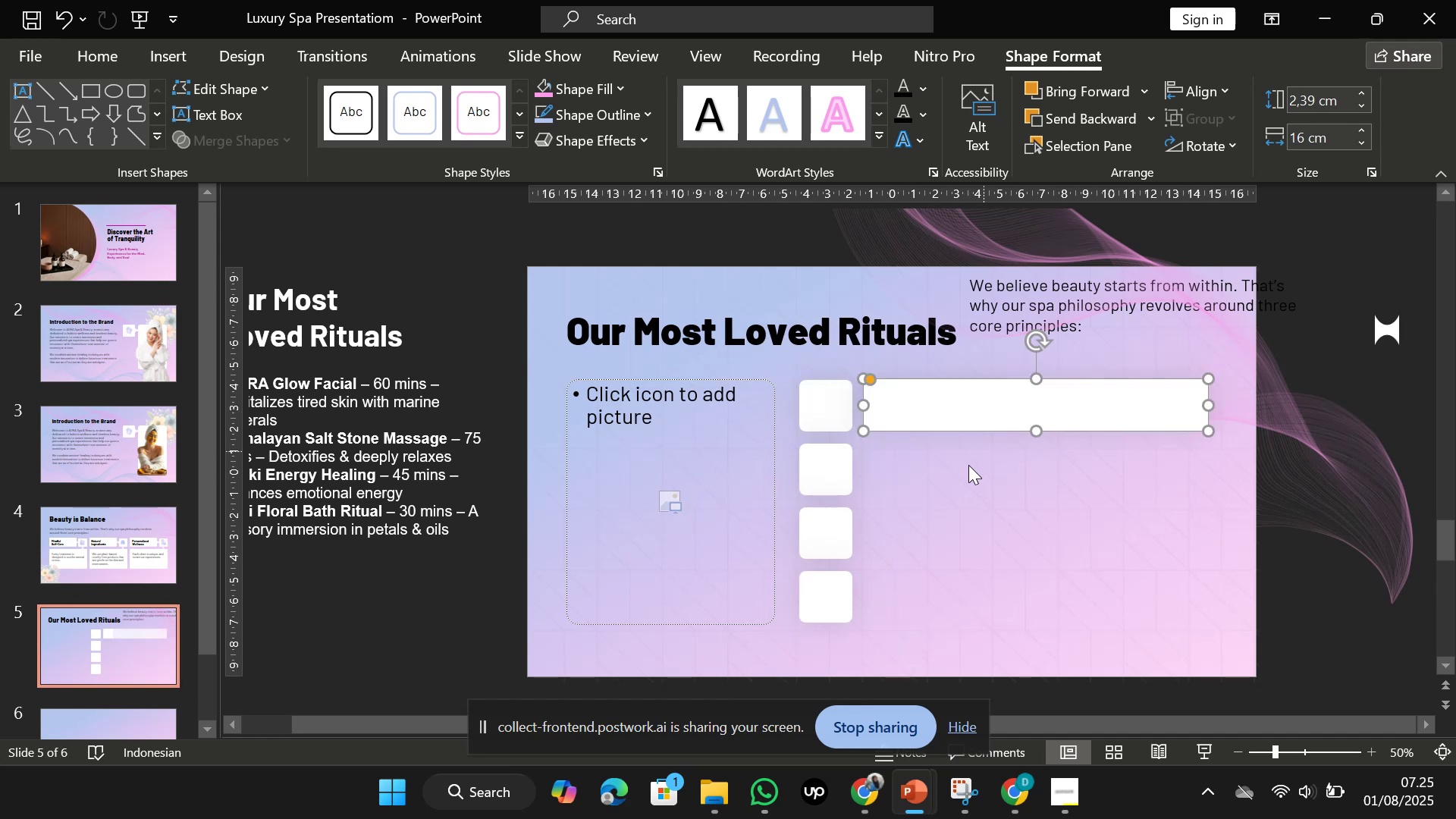 
left_click([968, 466])
 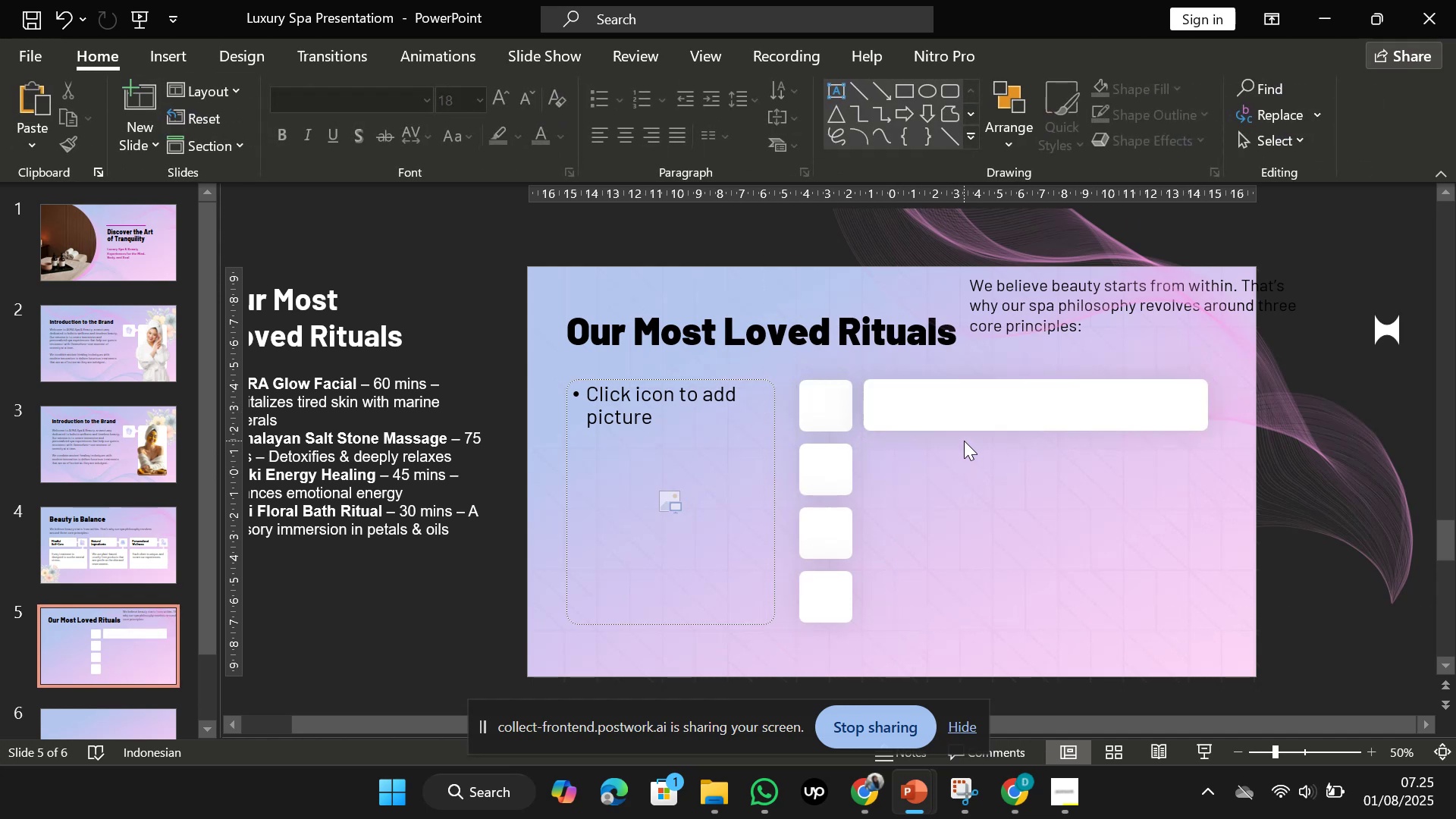 
left_click([962, 433])
 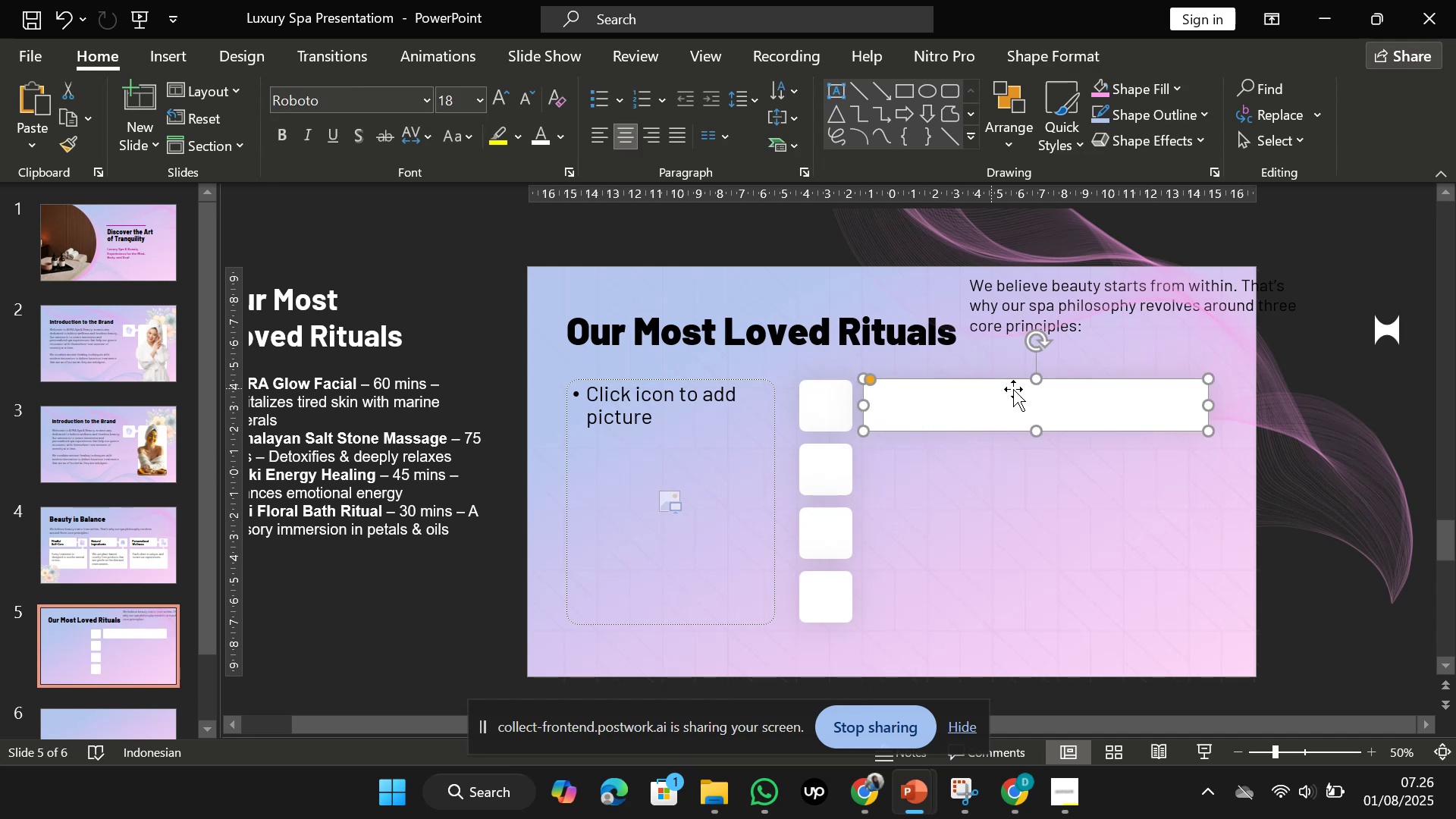 
left_click_drag(start_coordinate=[1036, 383], to_coordinate=[1039, 377])
 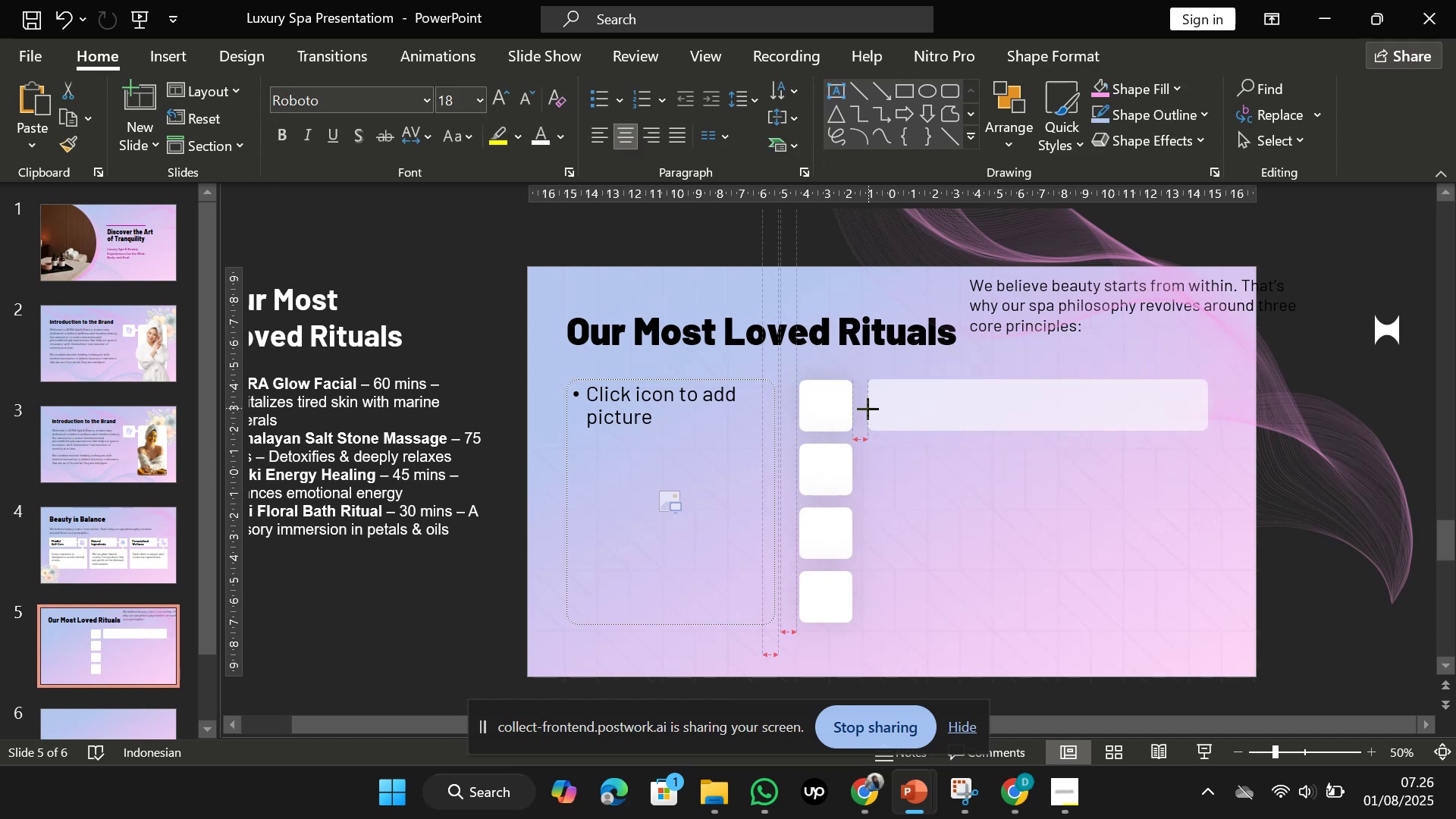 
wait(5.78)
 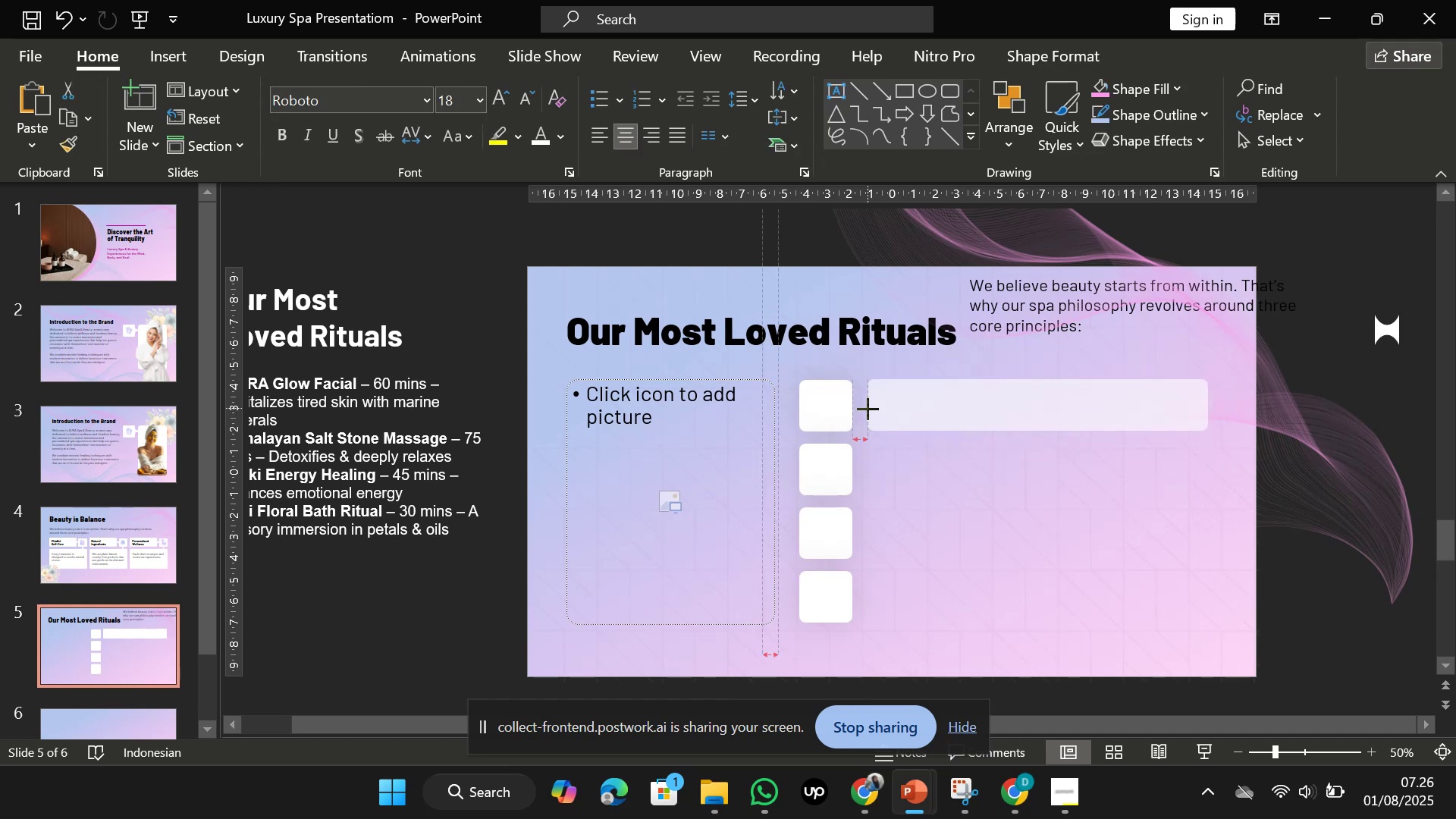 
left_click([890, 463])
 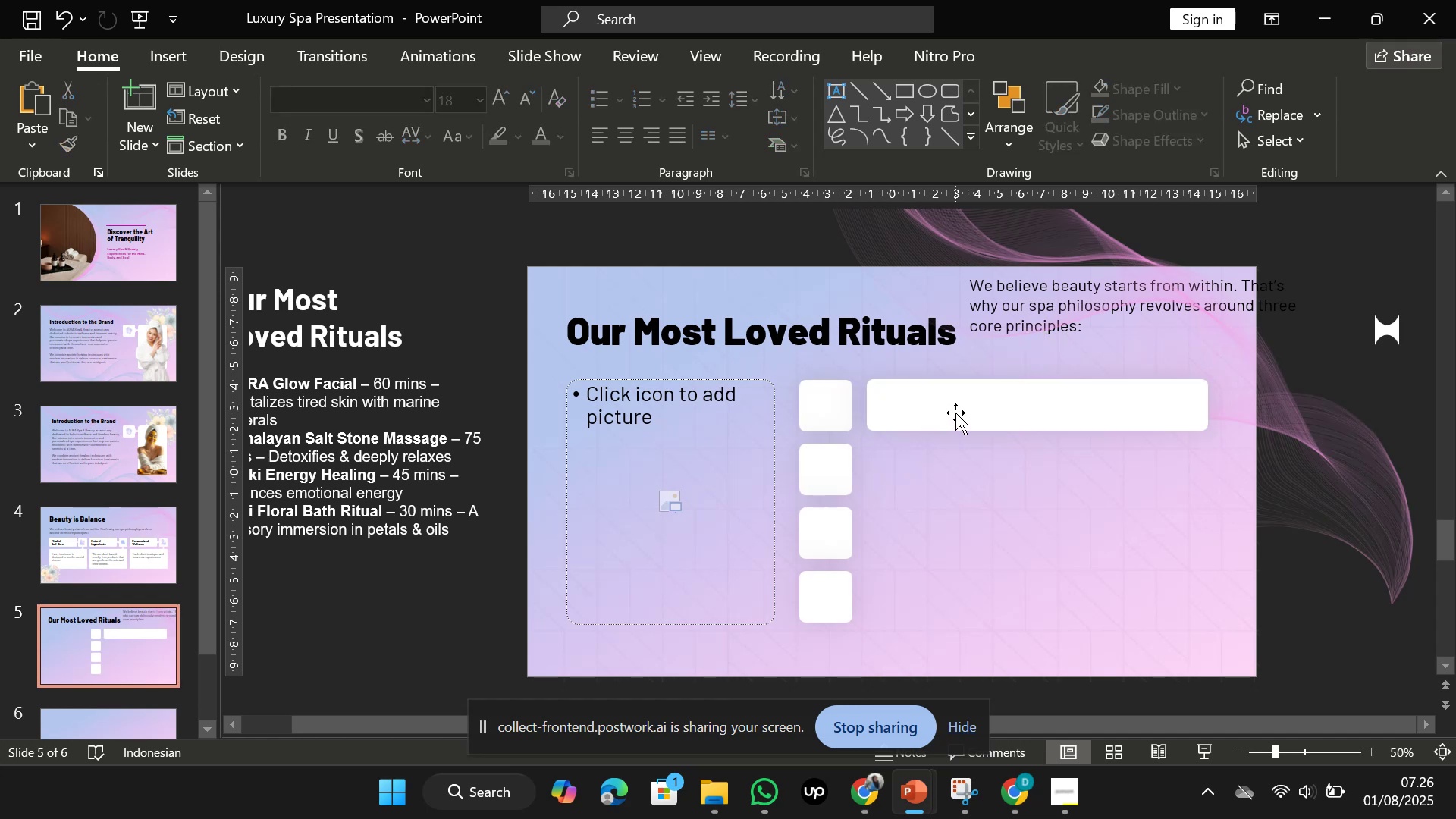 
left_click_drag(start_coordinate=[956, 413], to_coordinate=[960, 395])
 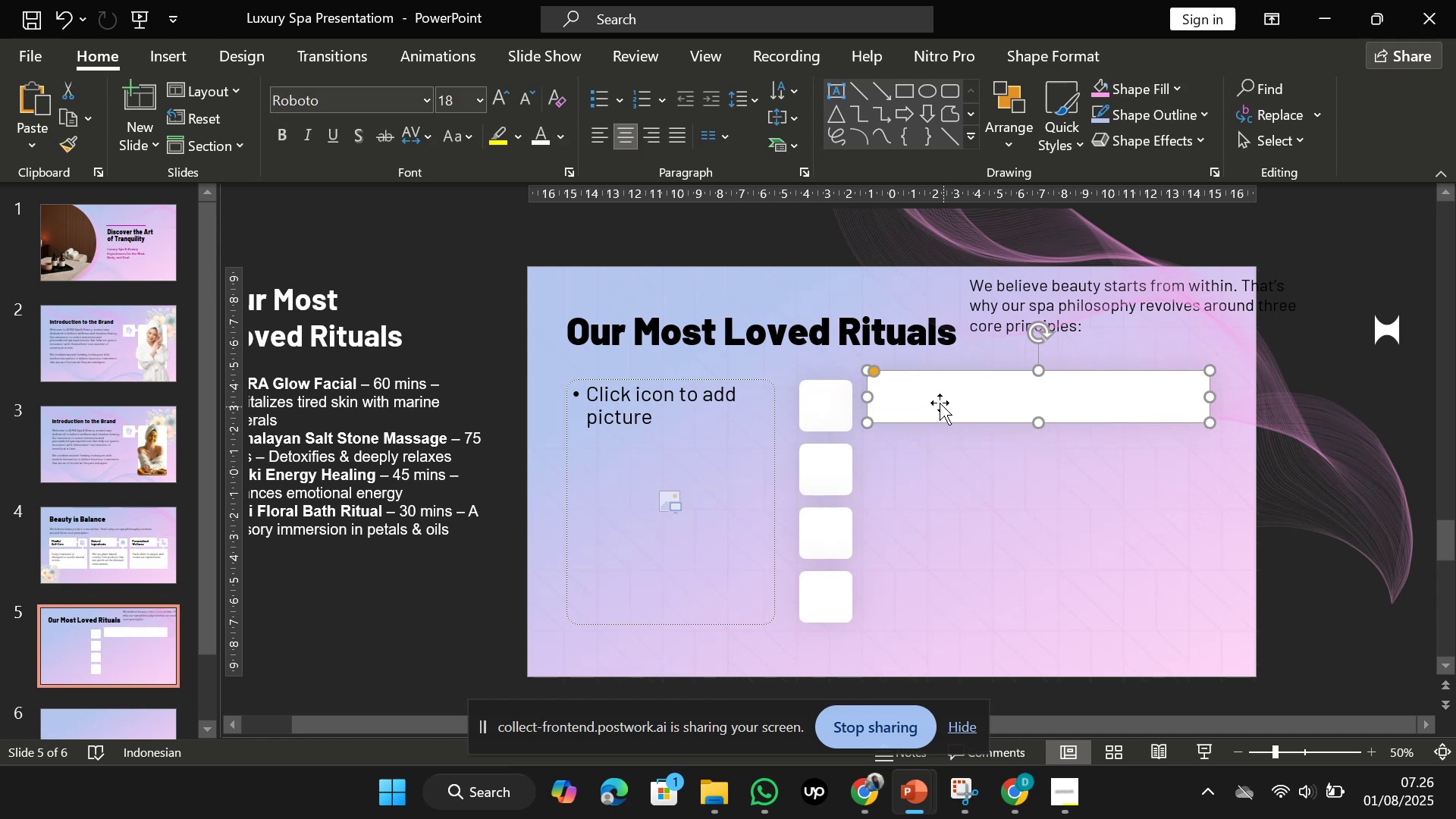 
key(Control+Z)
 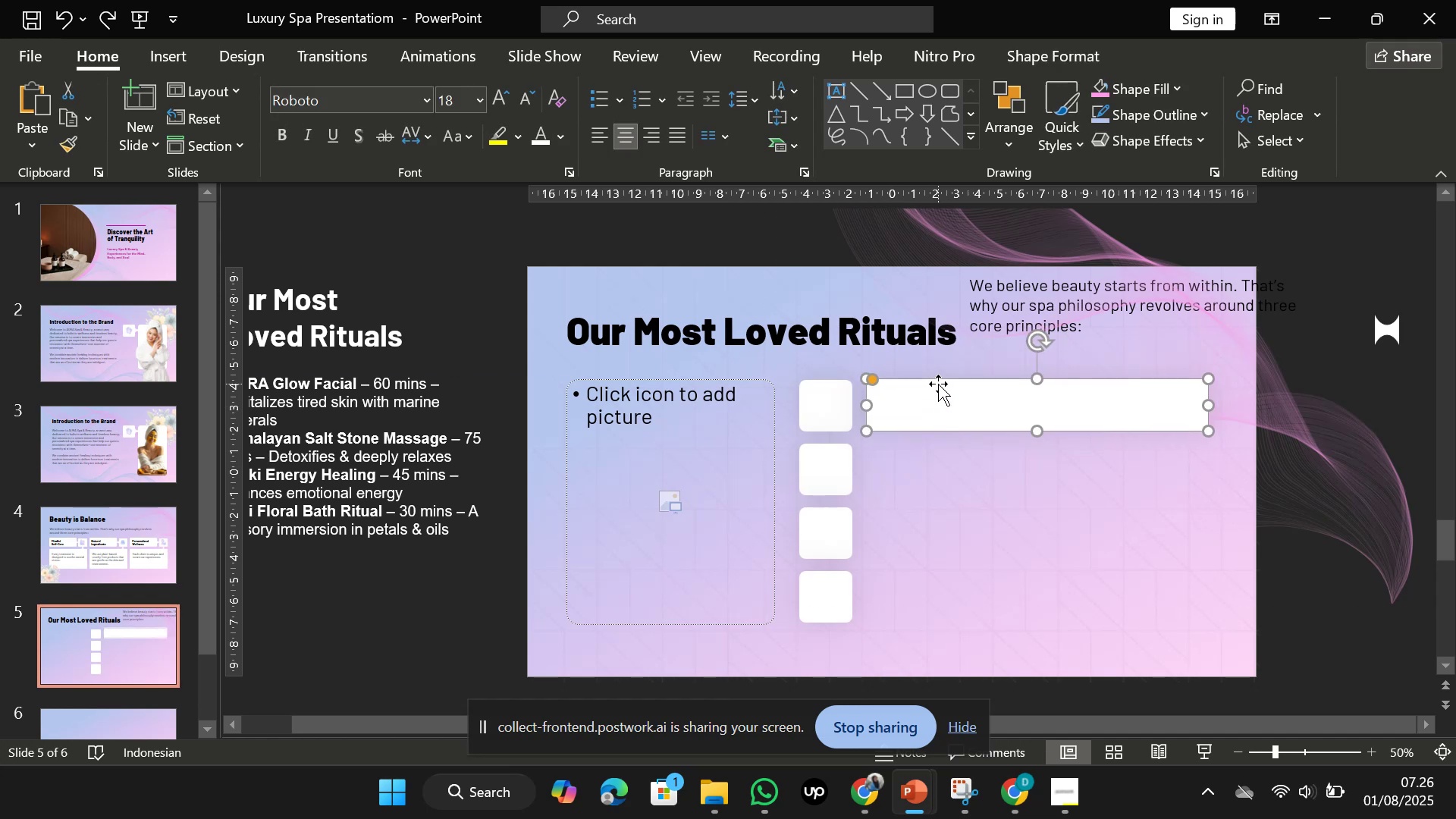 
key(Control+ControlLeft)
 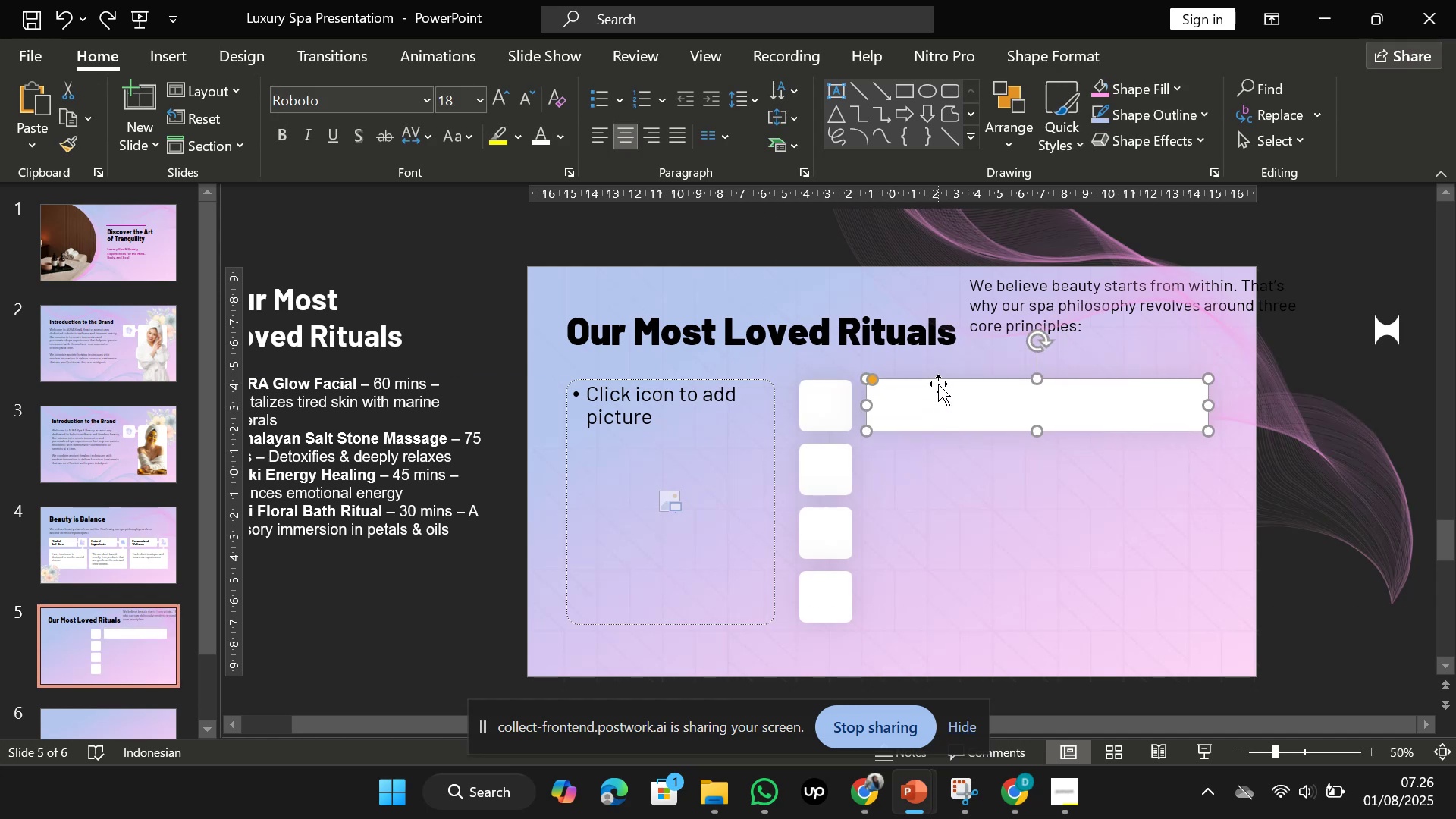 
scroll: coordinate [938, 382], scroll_direction: up, amount: 4.0
 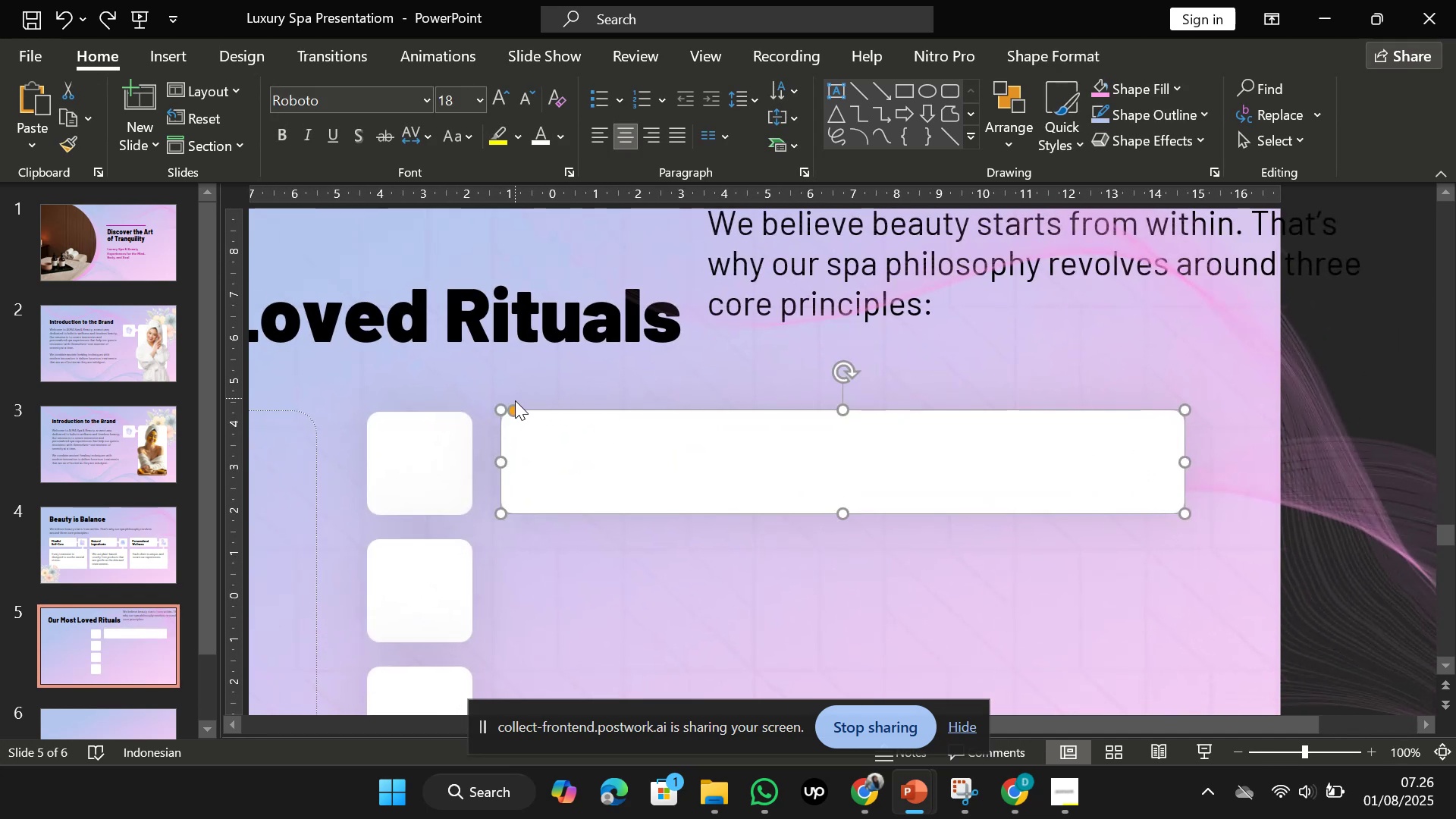 
left_click([617, 391])
 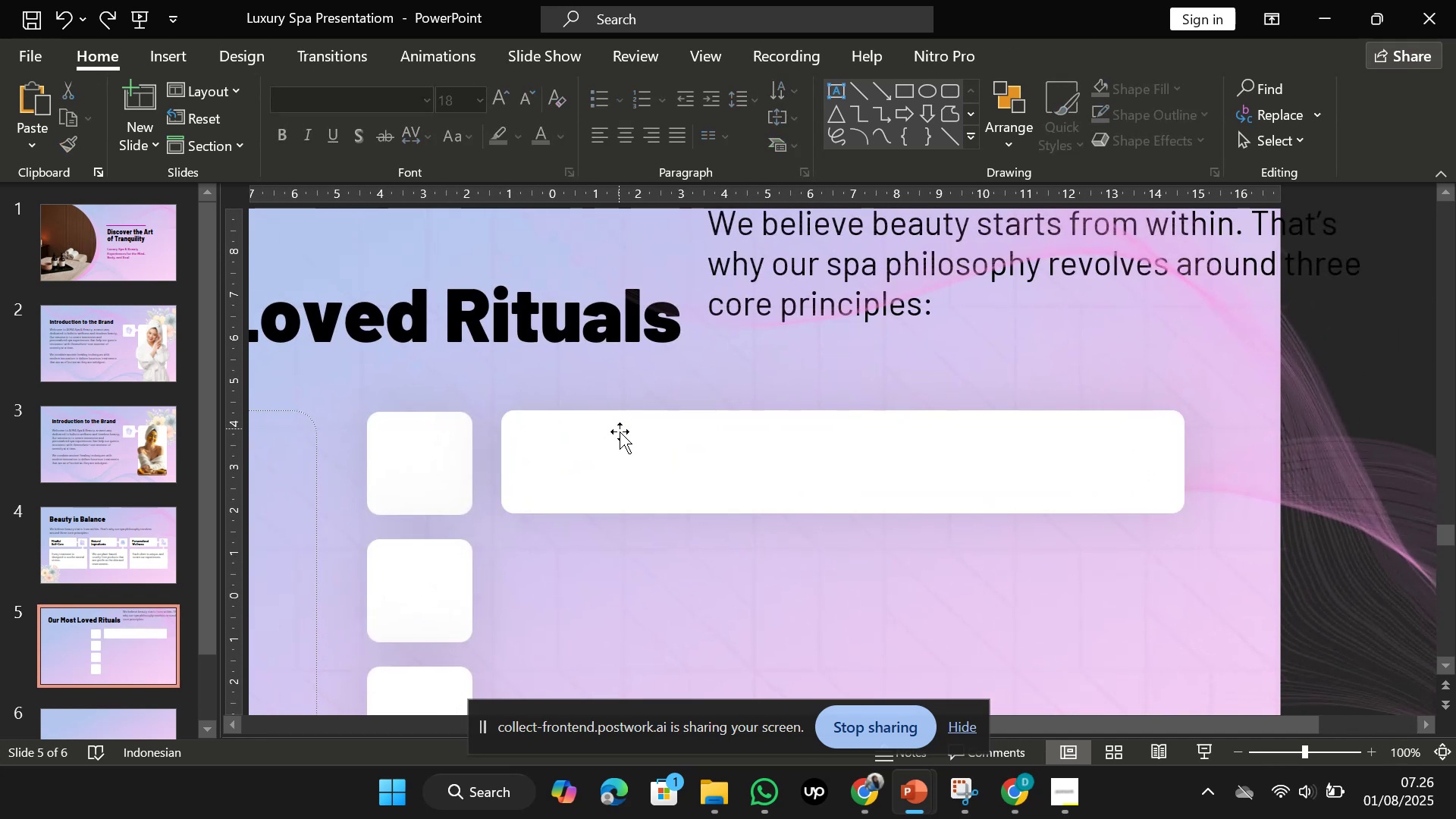 
left_click([620, 431])
 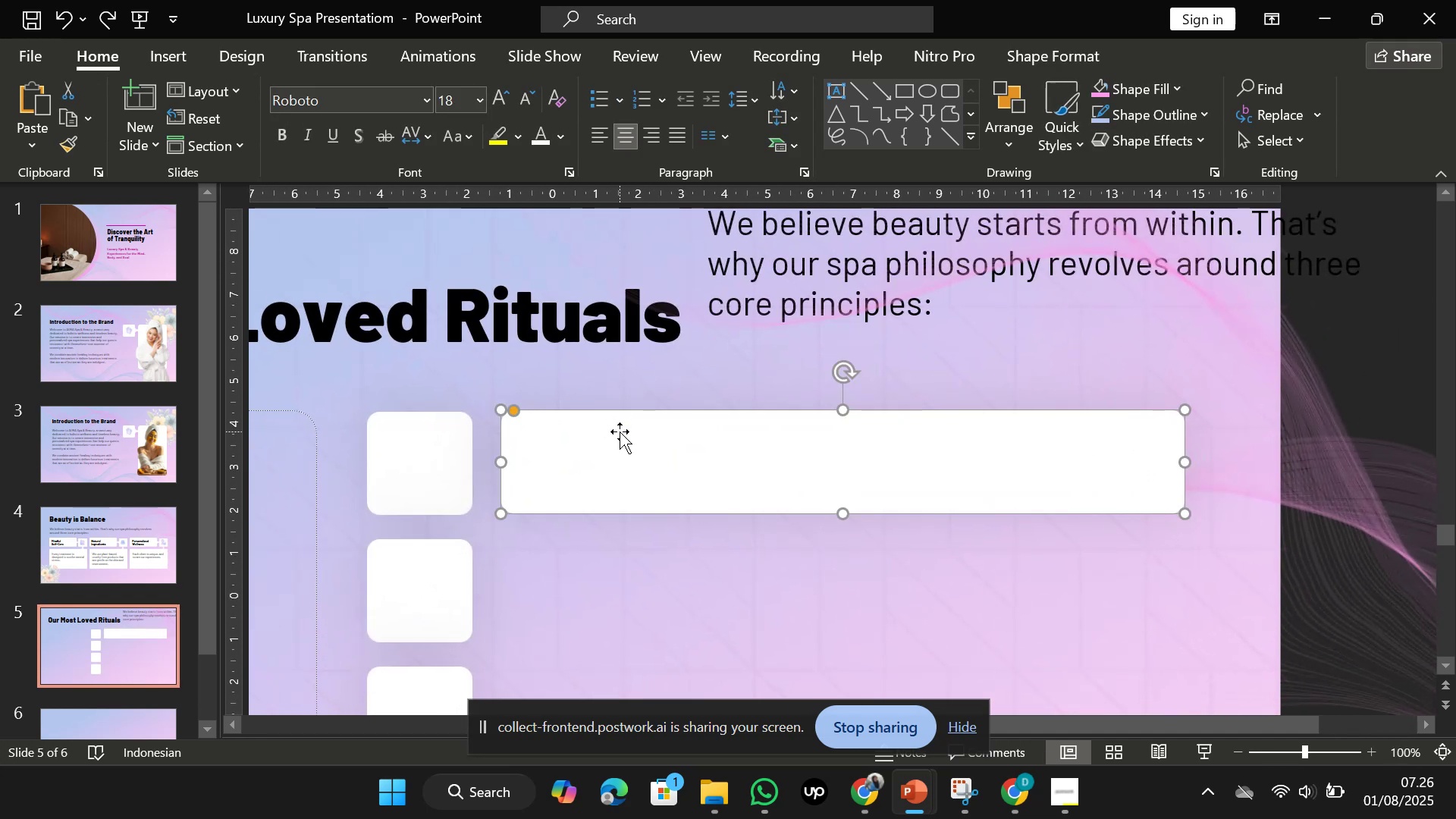 
hold_key(key=ShiftLeft, duration=5.89)
 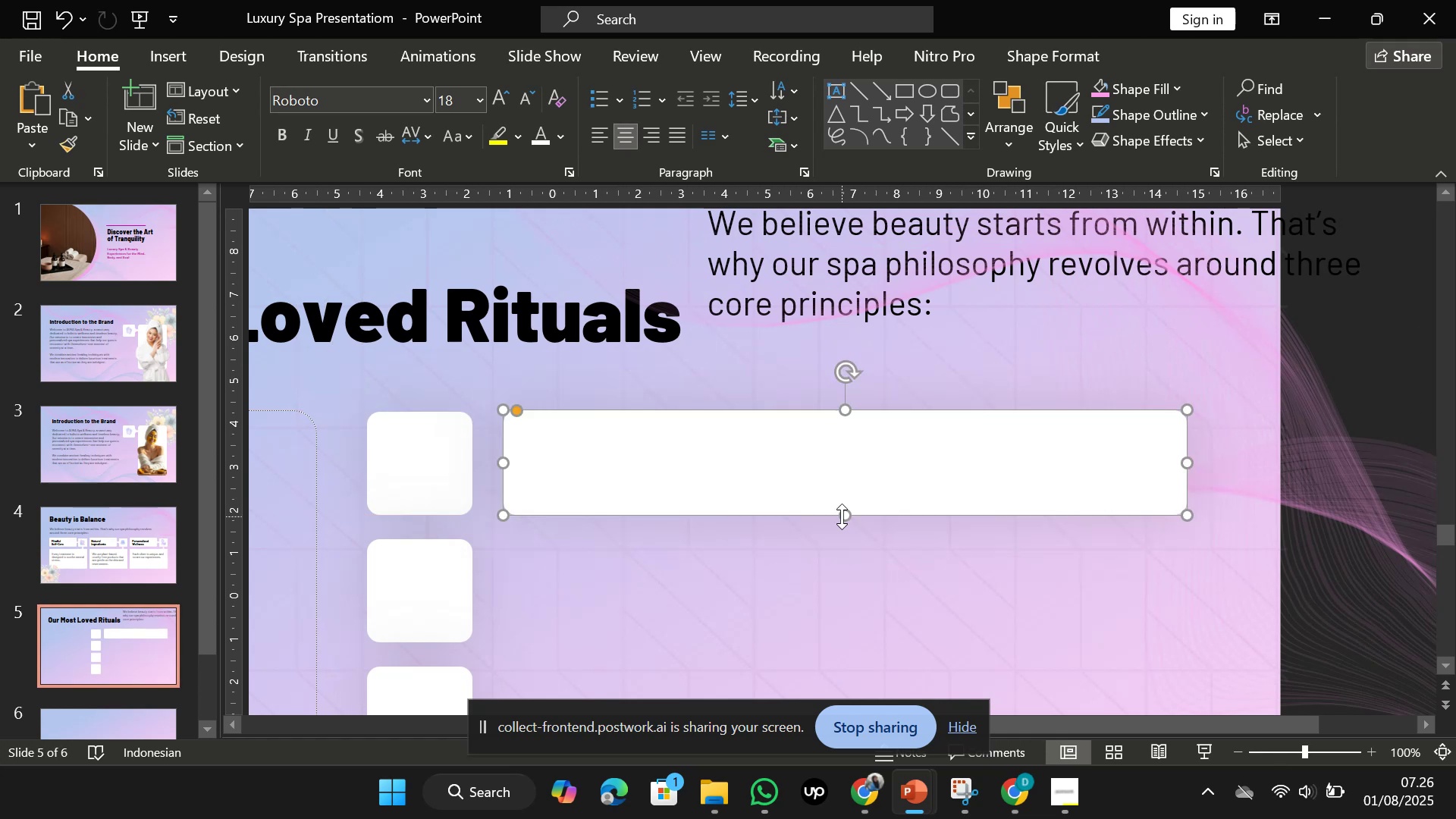 
hold_key(key=ShiftLeft, duration=0.71)
left_click([448, 441])
 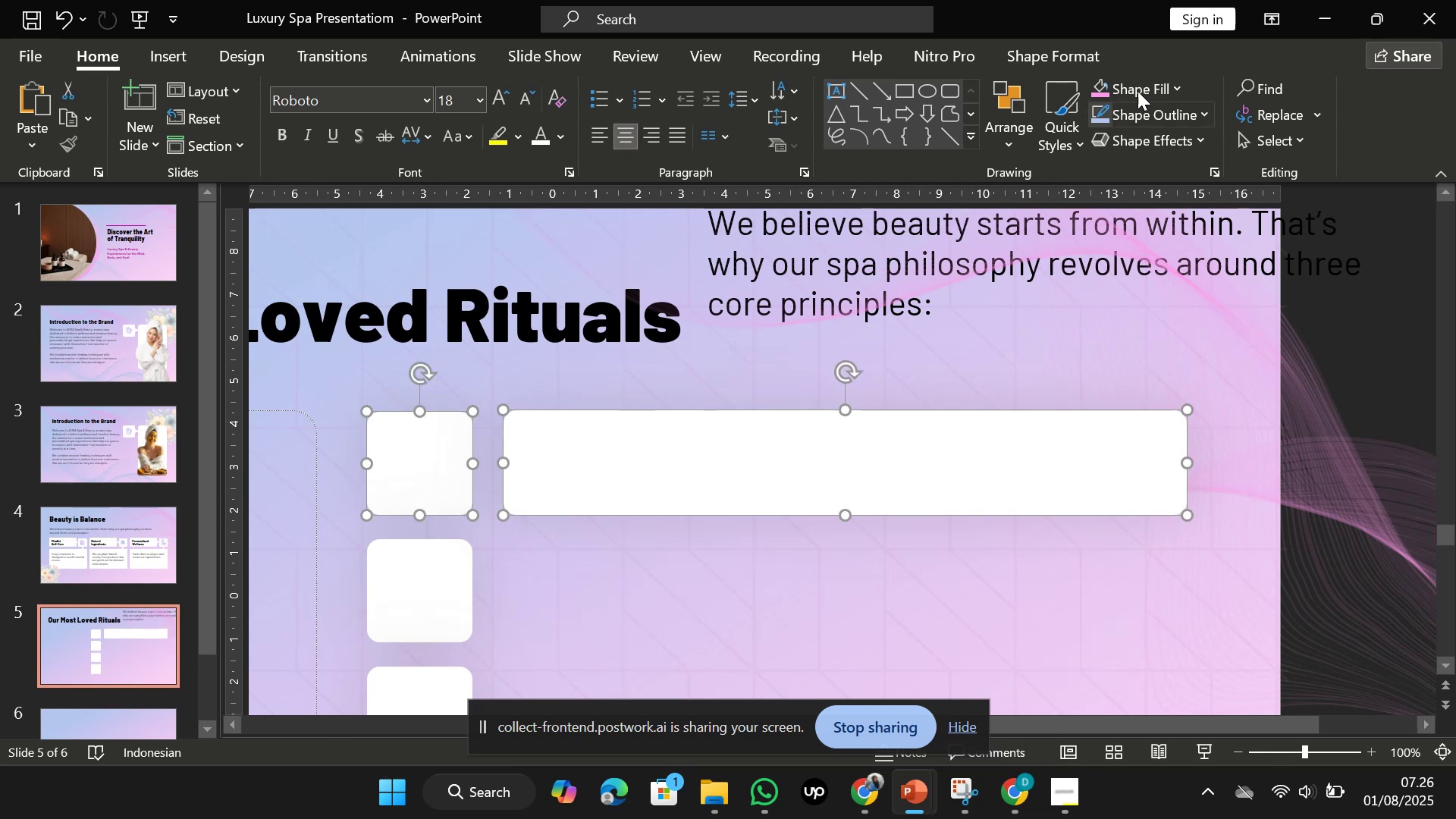 
left_click([1091, 58])
 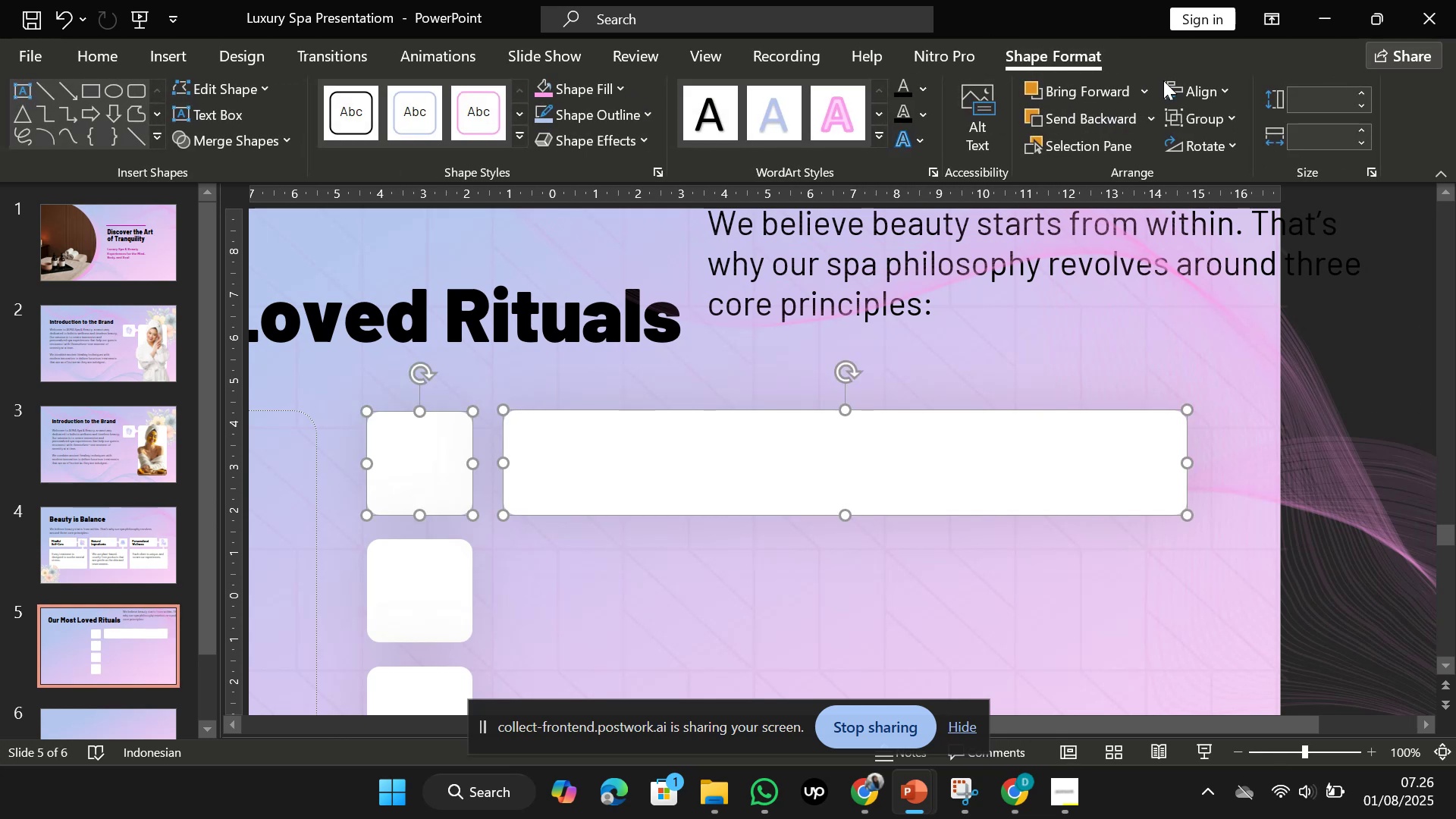 
left_click([1169, 84])
 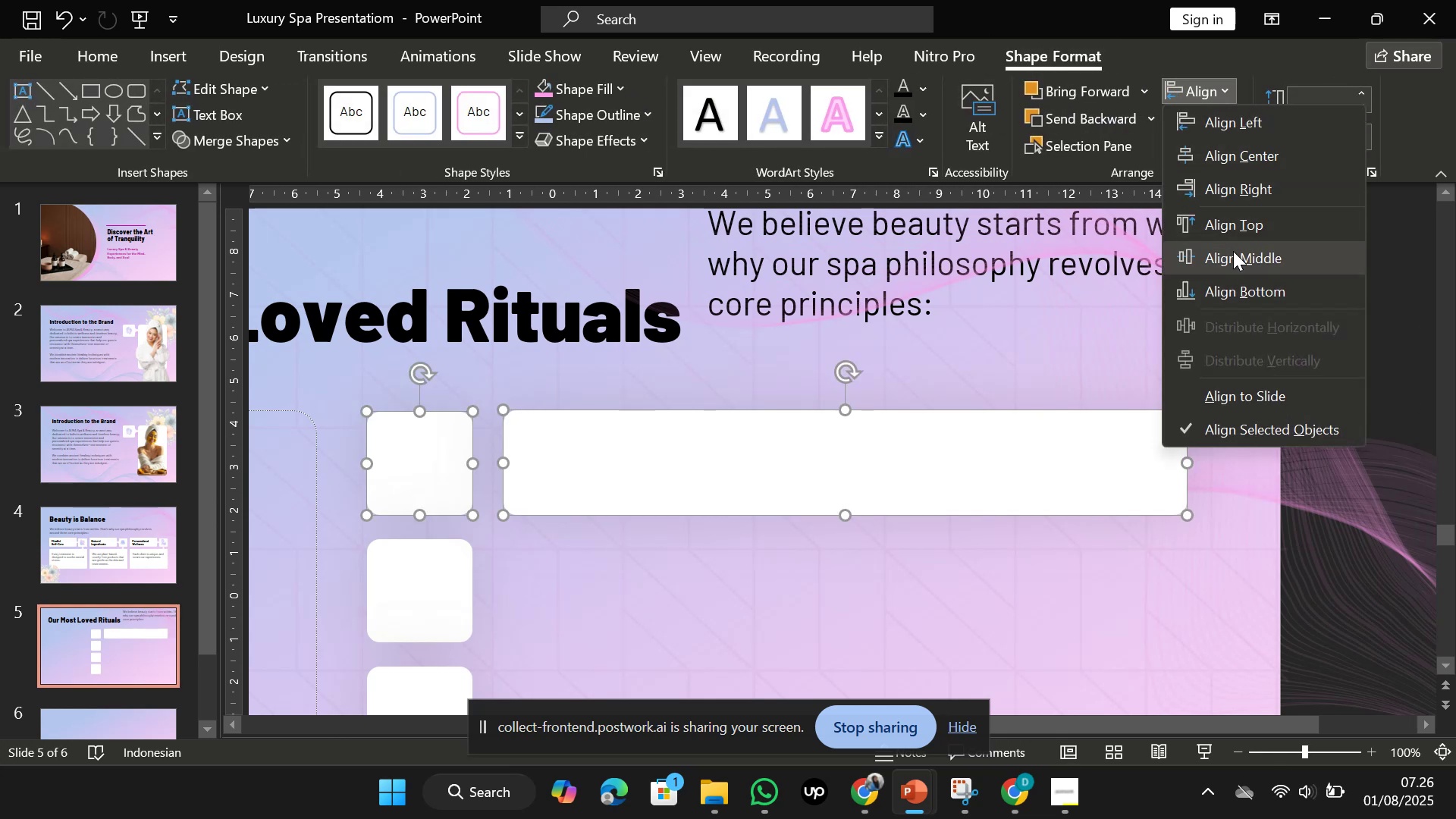 
left_click([1233, 253])
 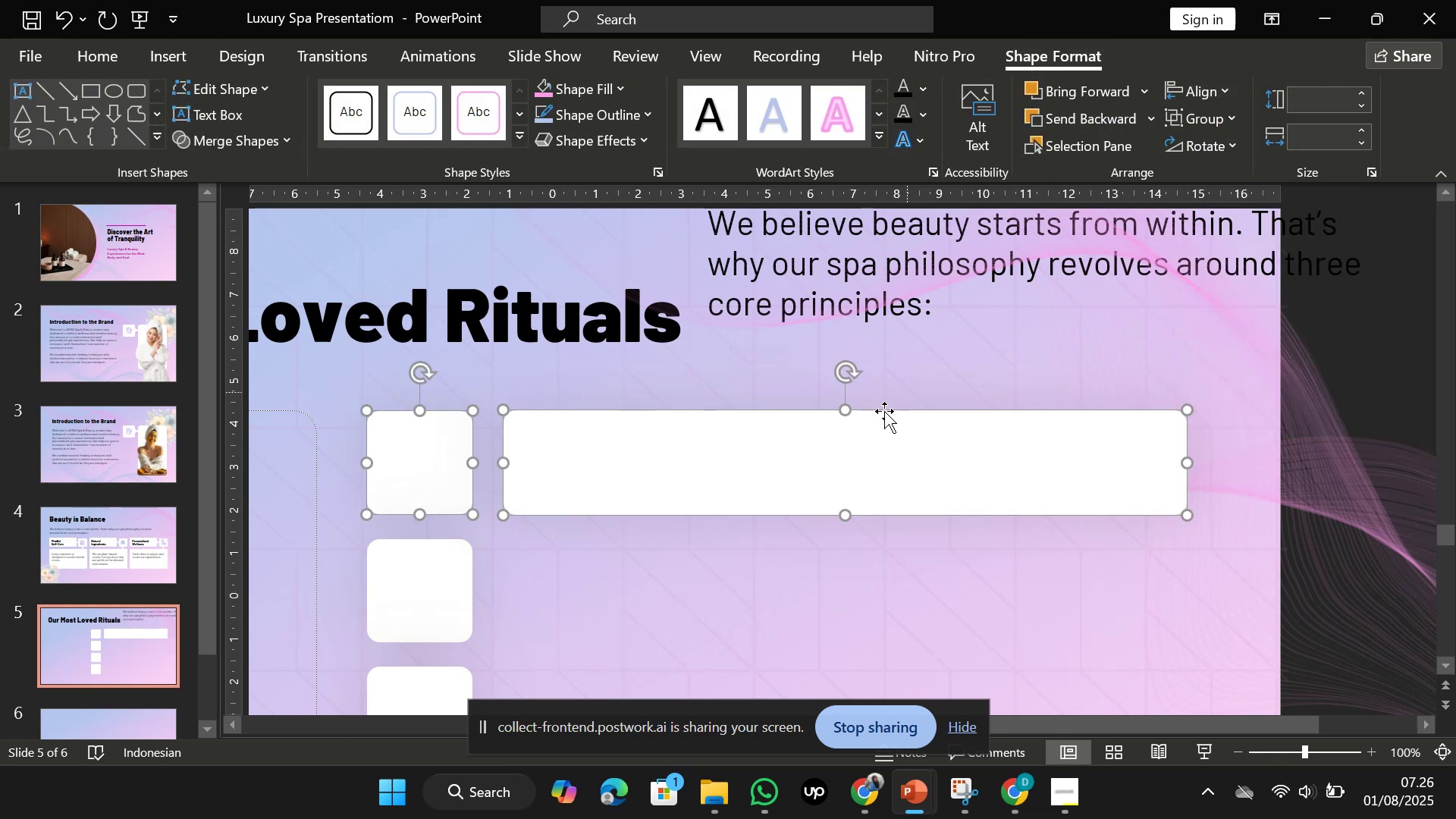 
key(ArrowDown)
 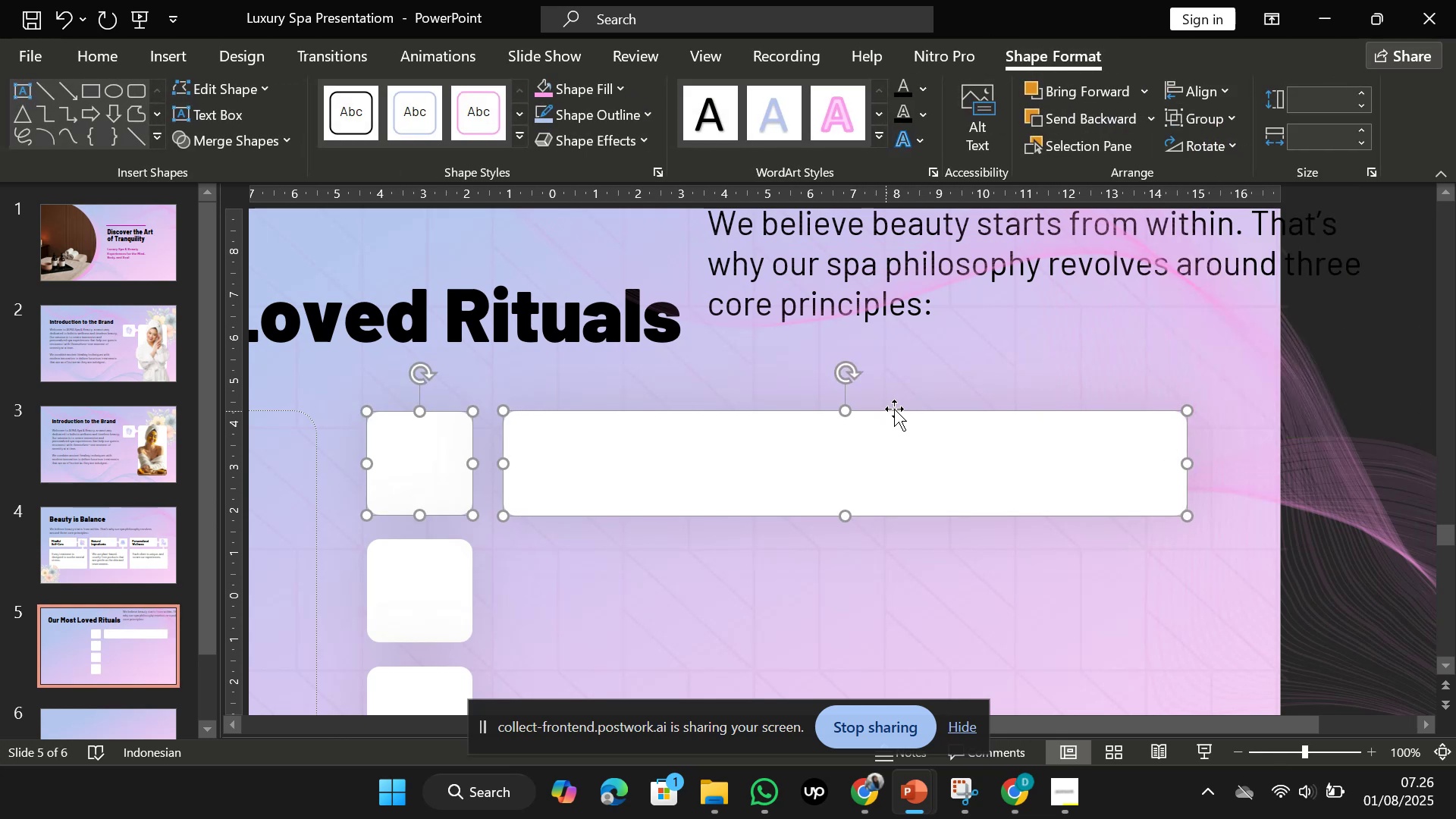 
left_click([934, 393])
 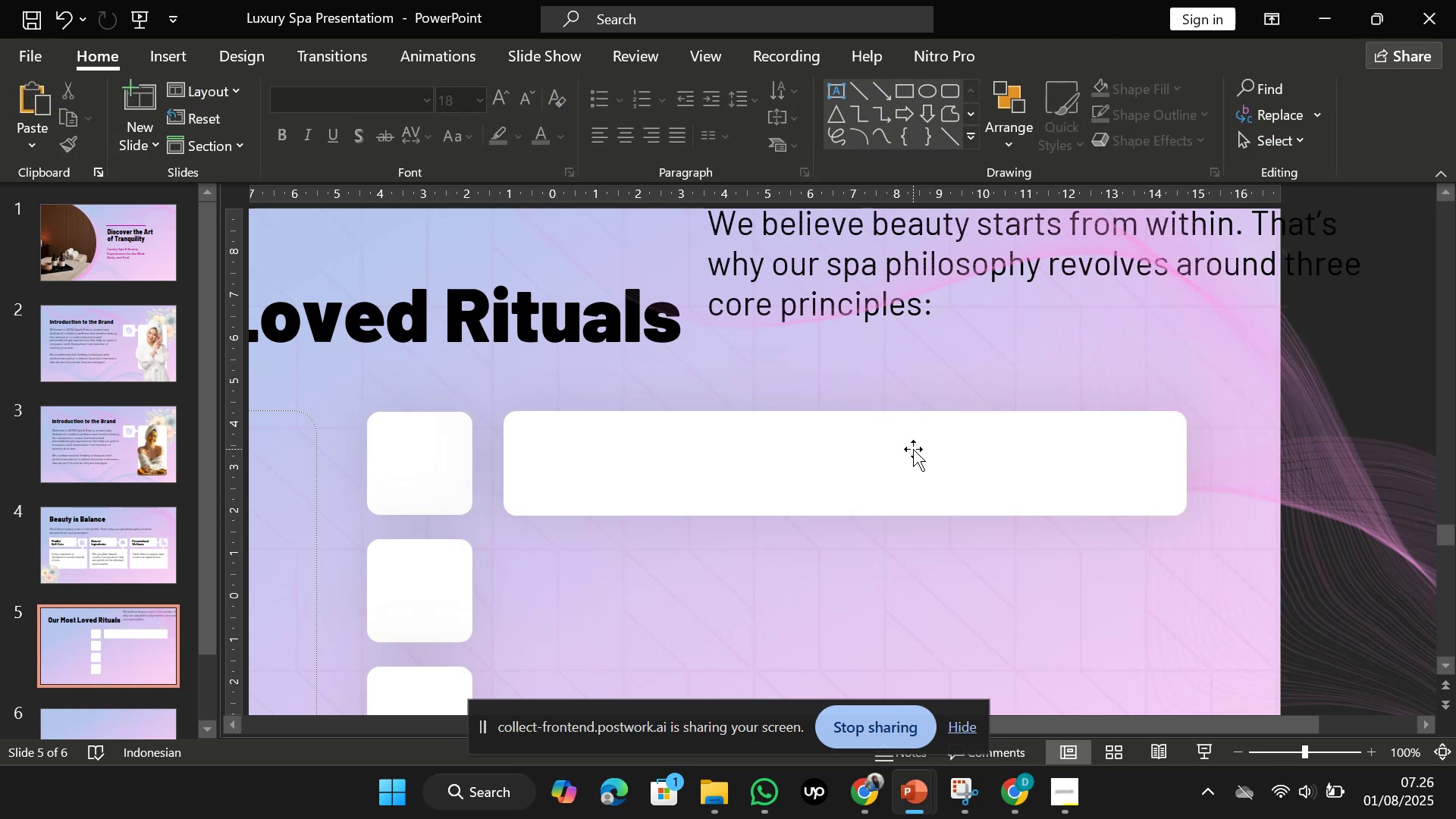 
left_click([913, 449])
 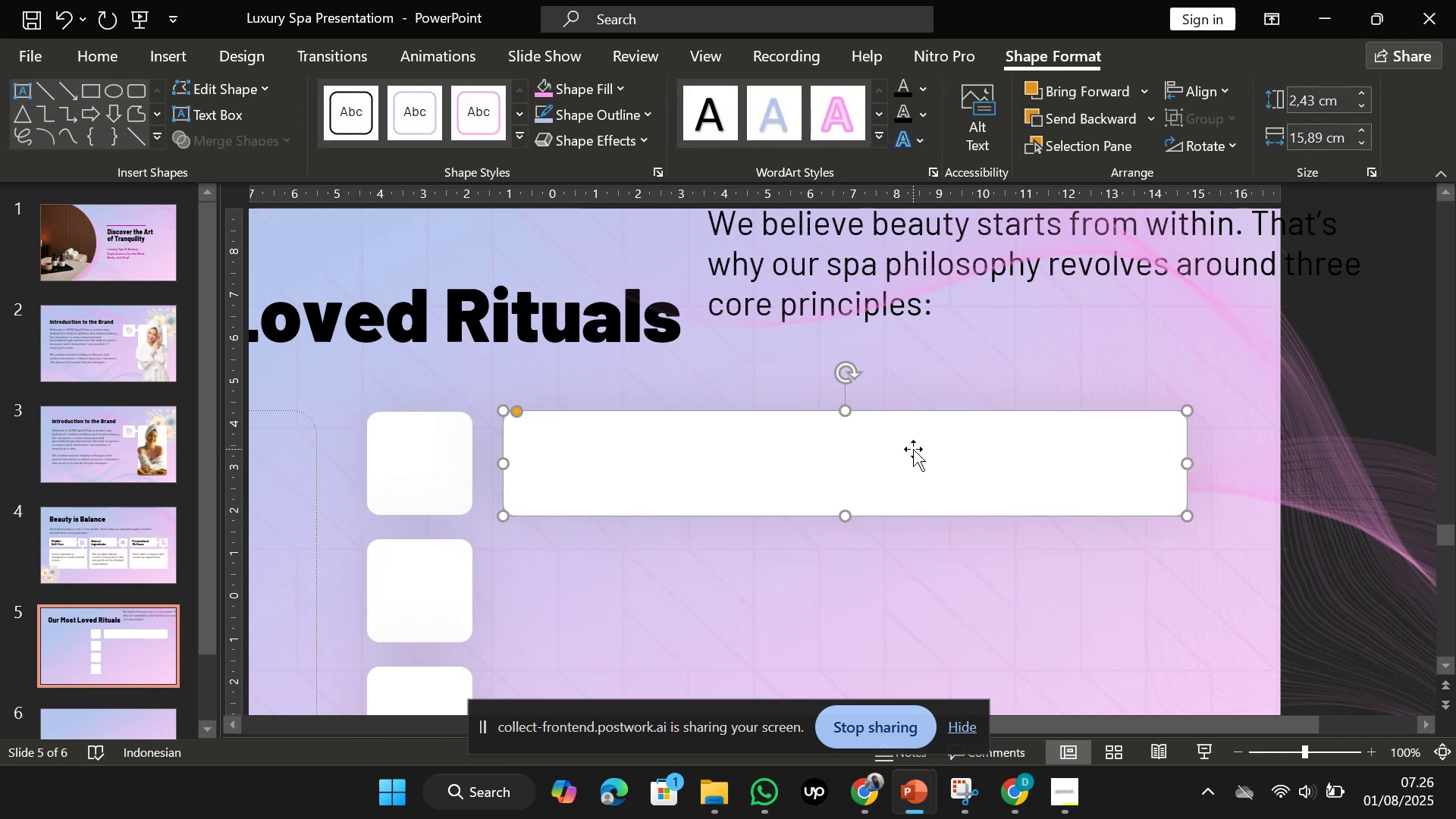 
key(Control+D)
 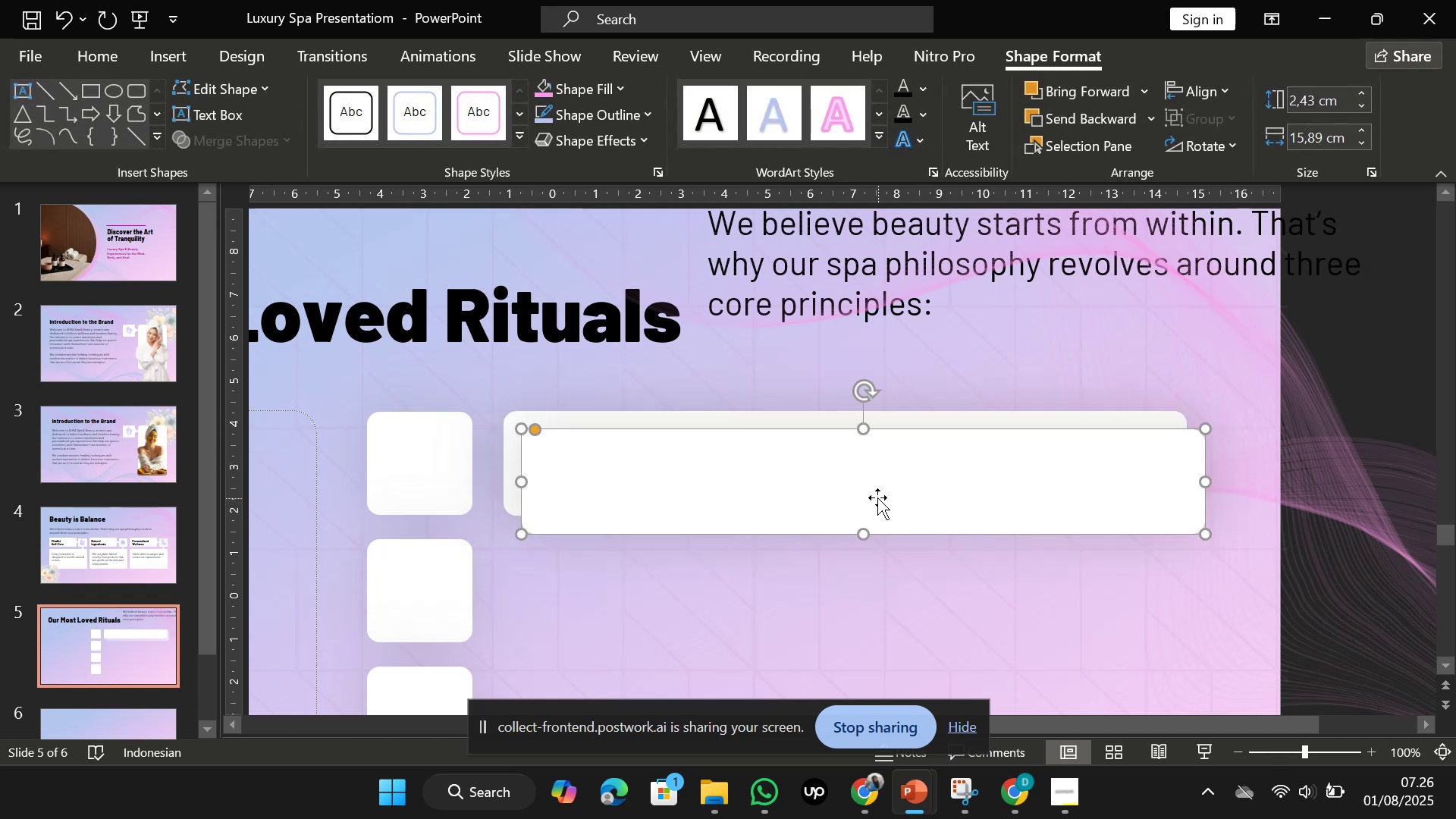 
left_click_drag(start_coordinate=[877, 484], to_coordinate=[856, 597])
 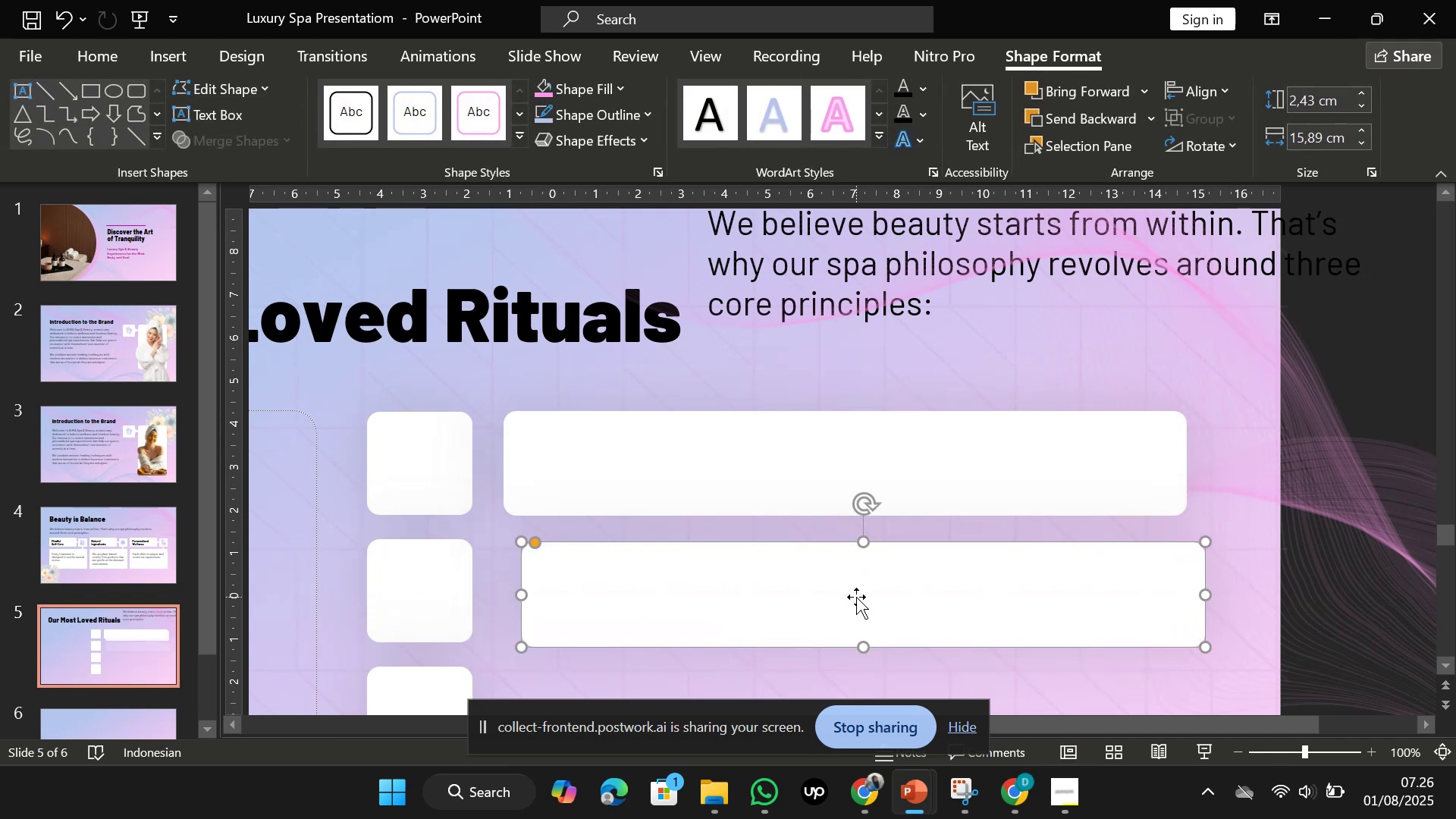 
hold_key(key=ShiftLeft, duration=0.65)
 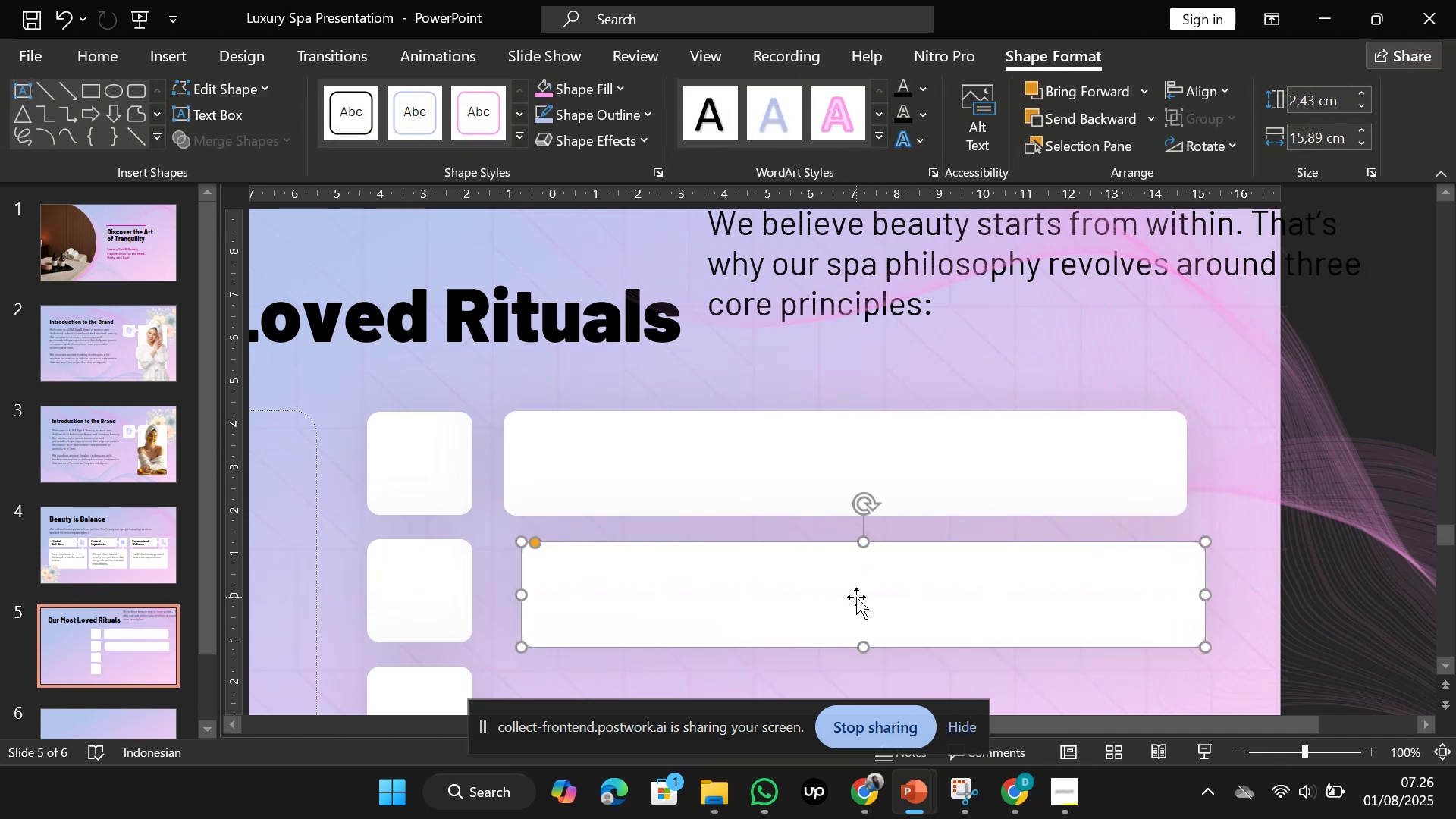 
hold_key(key=ShiftLeft, duration=2.01)
left_click_drag(start_coordinate=[856, 597], to_coordinate=[837, 596])
 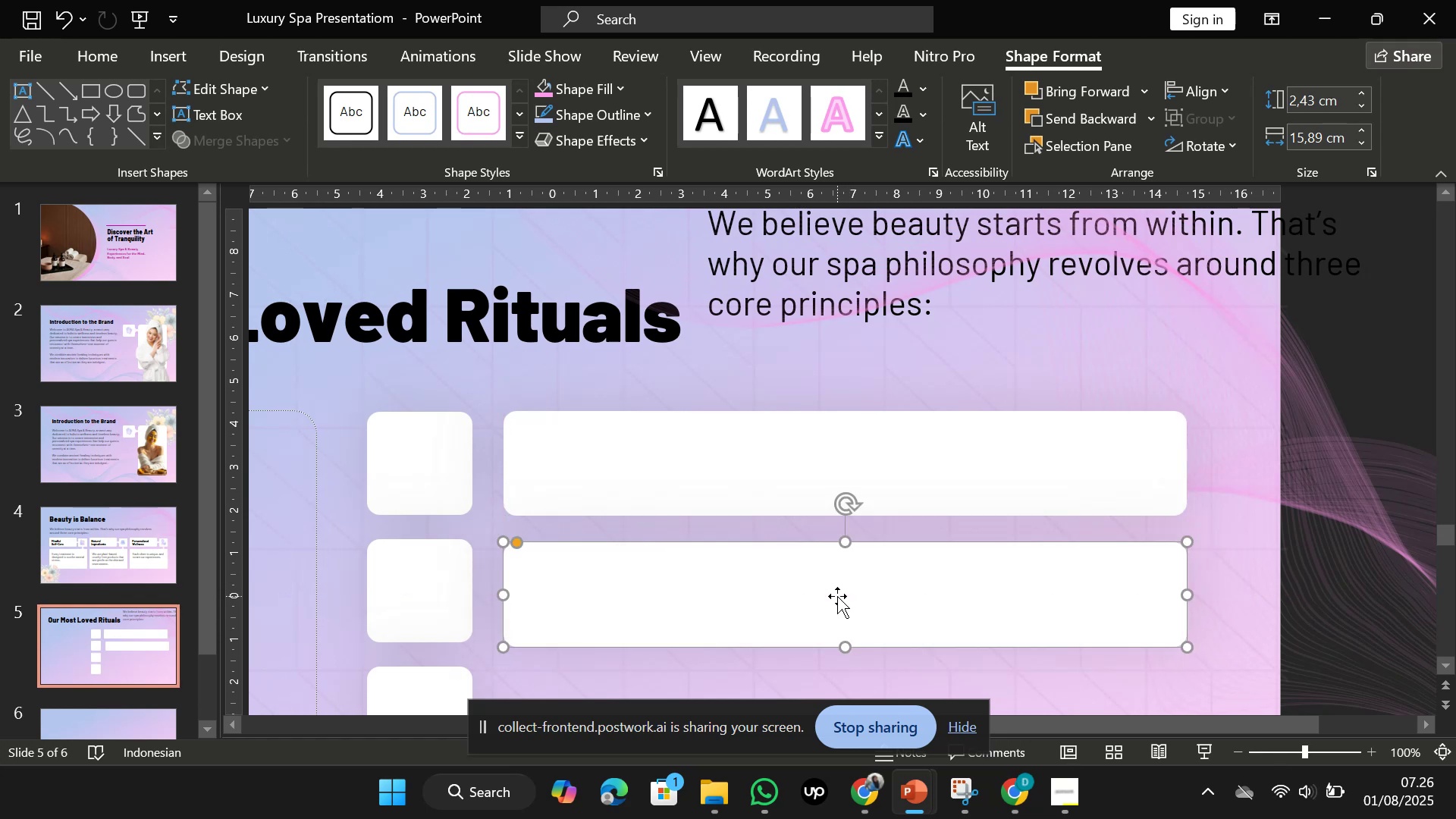 
hold_key(key=ShiftLeft, duration=3.83)
 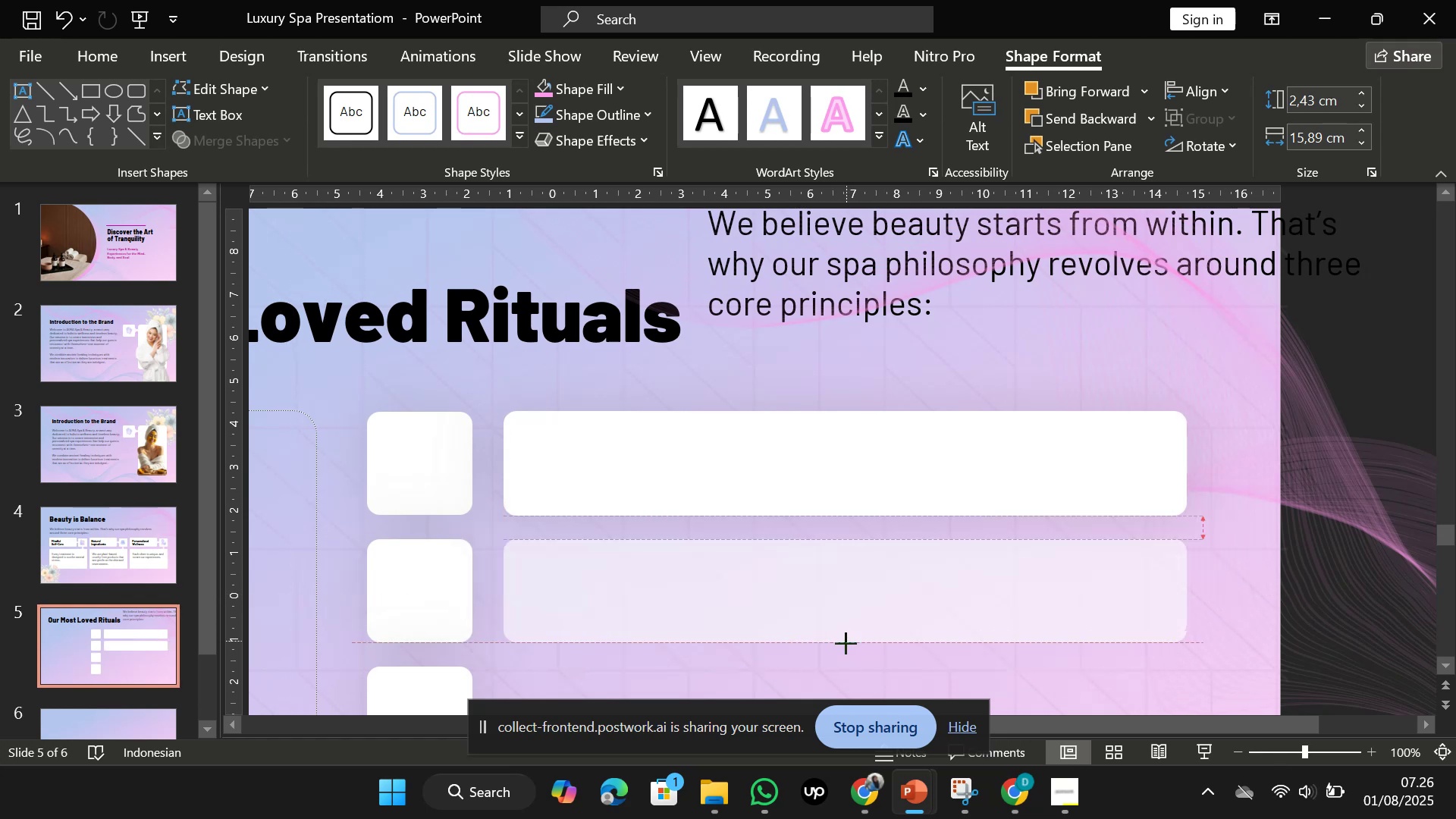 
left_click([839, 664])
 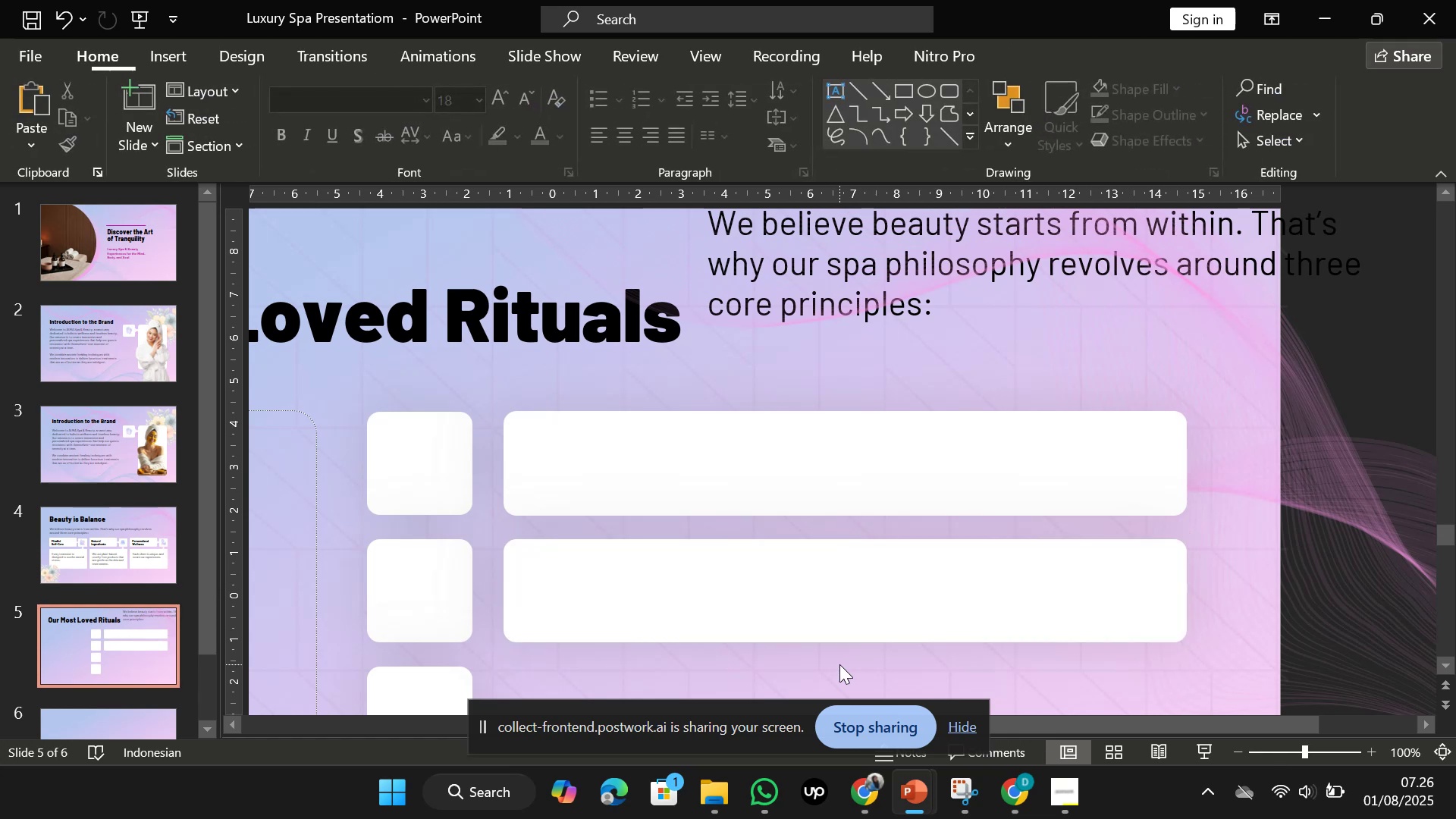 
scroll: coordinate [844, 593], scroll_direction: down, amount: 4.0
 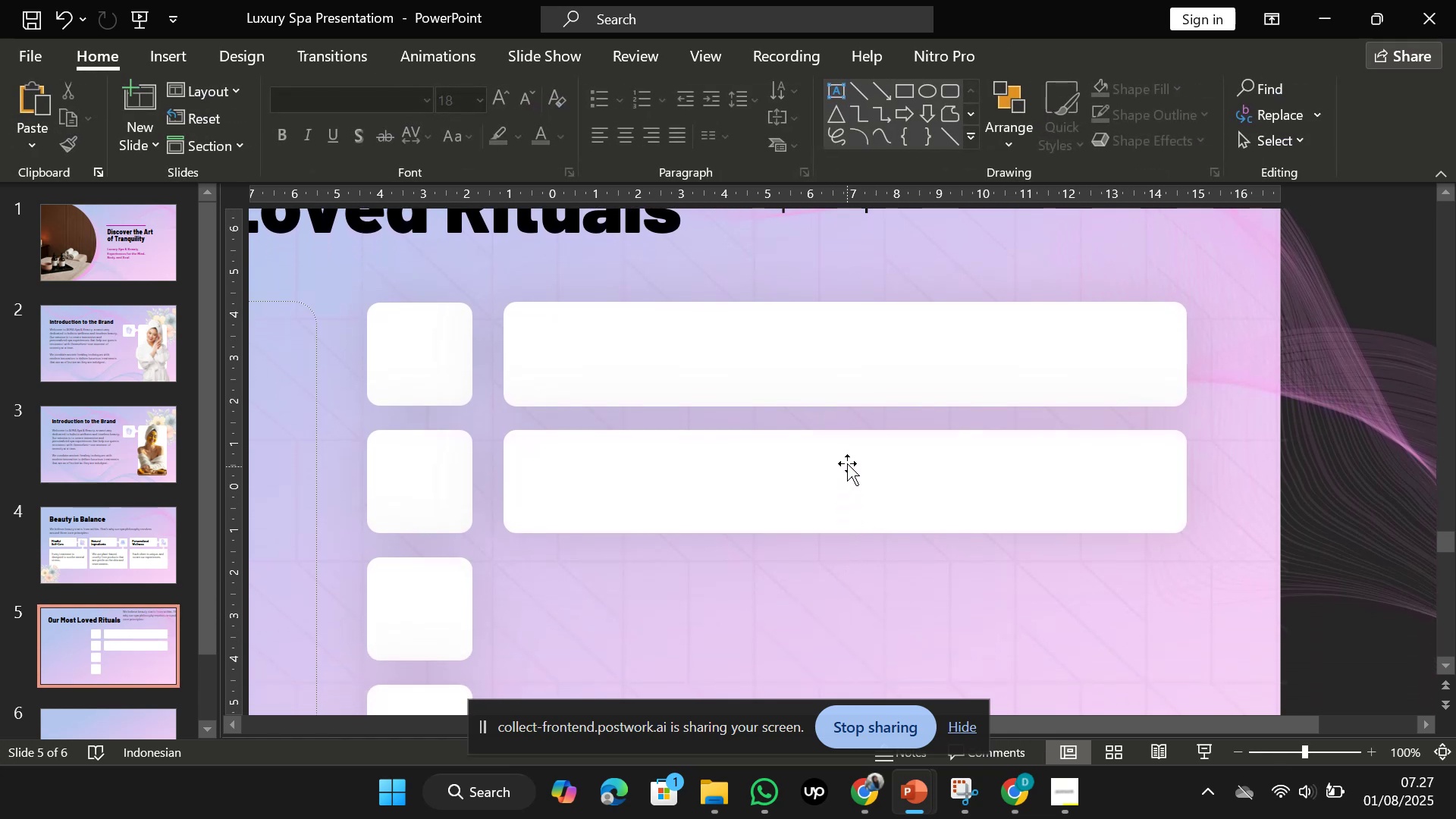 
hold_key(key=ControlLeft, duration=0.33)
scroll: coordinate [847, 462], scroll_direction: down, amount: 2.0
 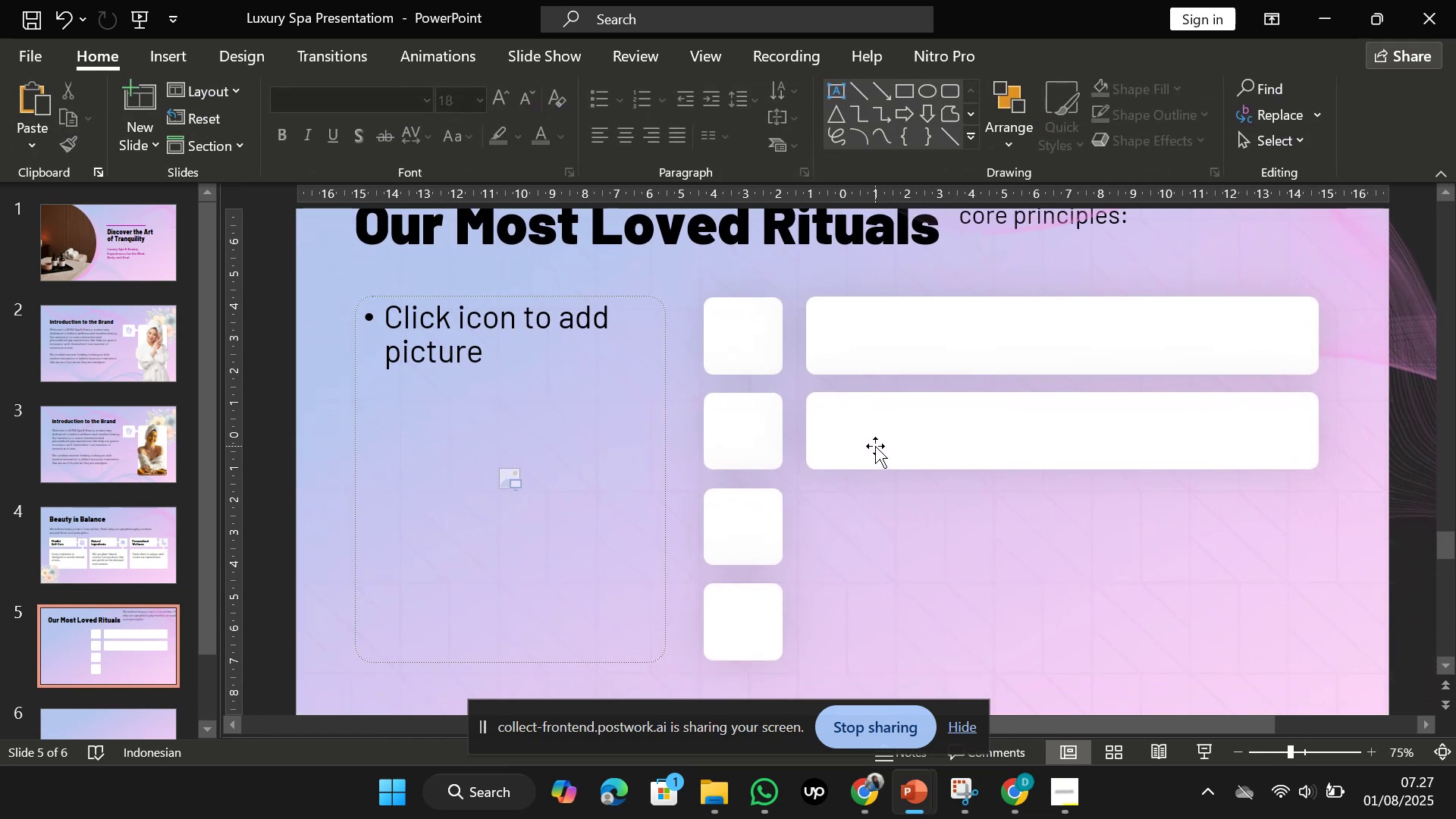 
left_click([875, 446])
 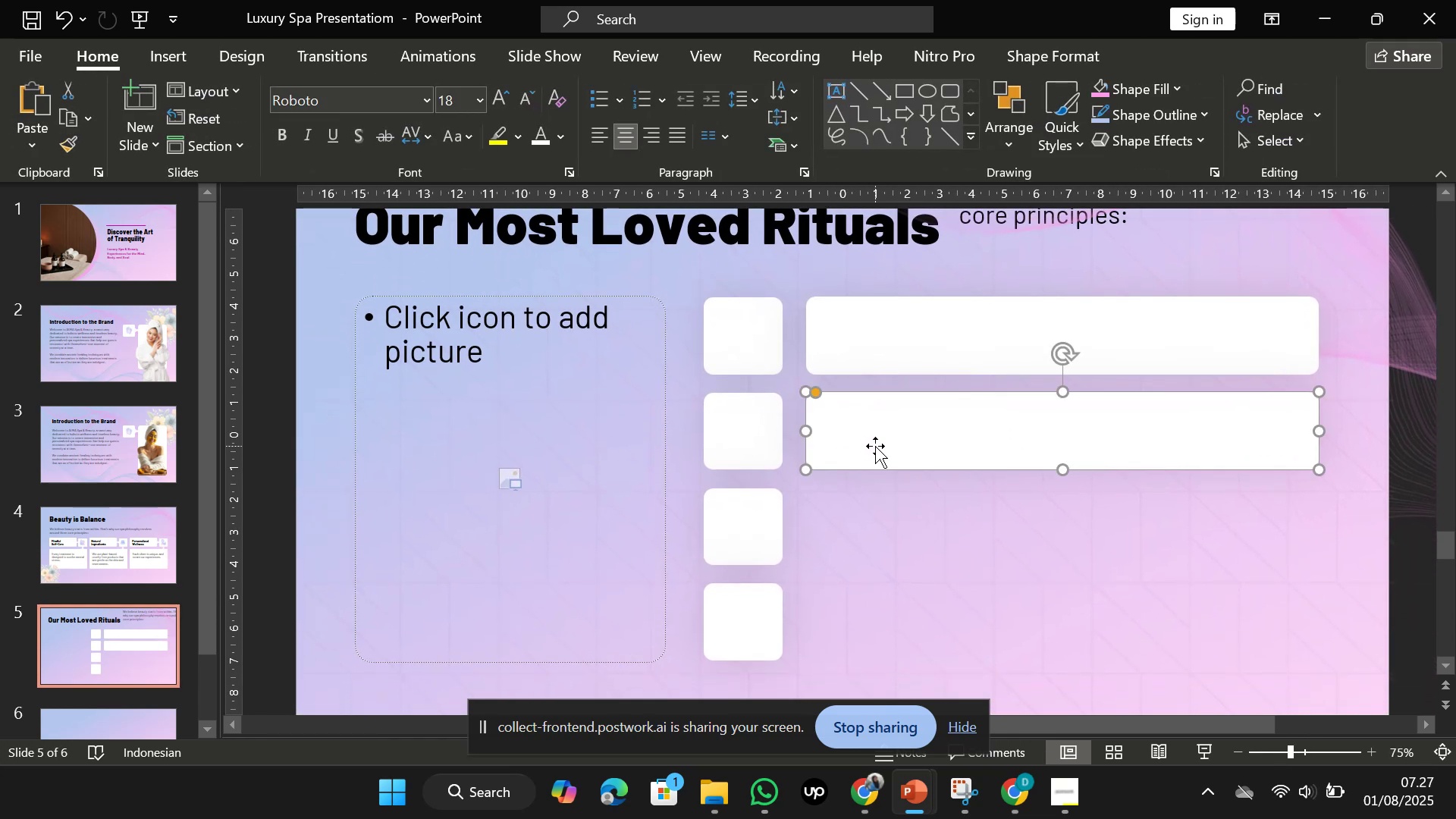 
key(Control+D)
 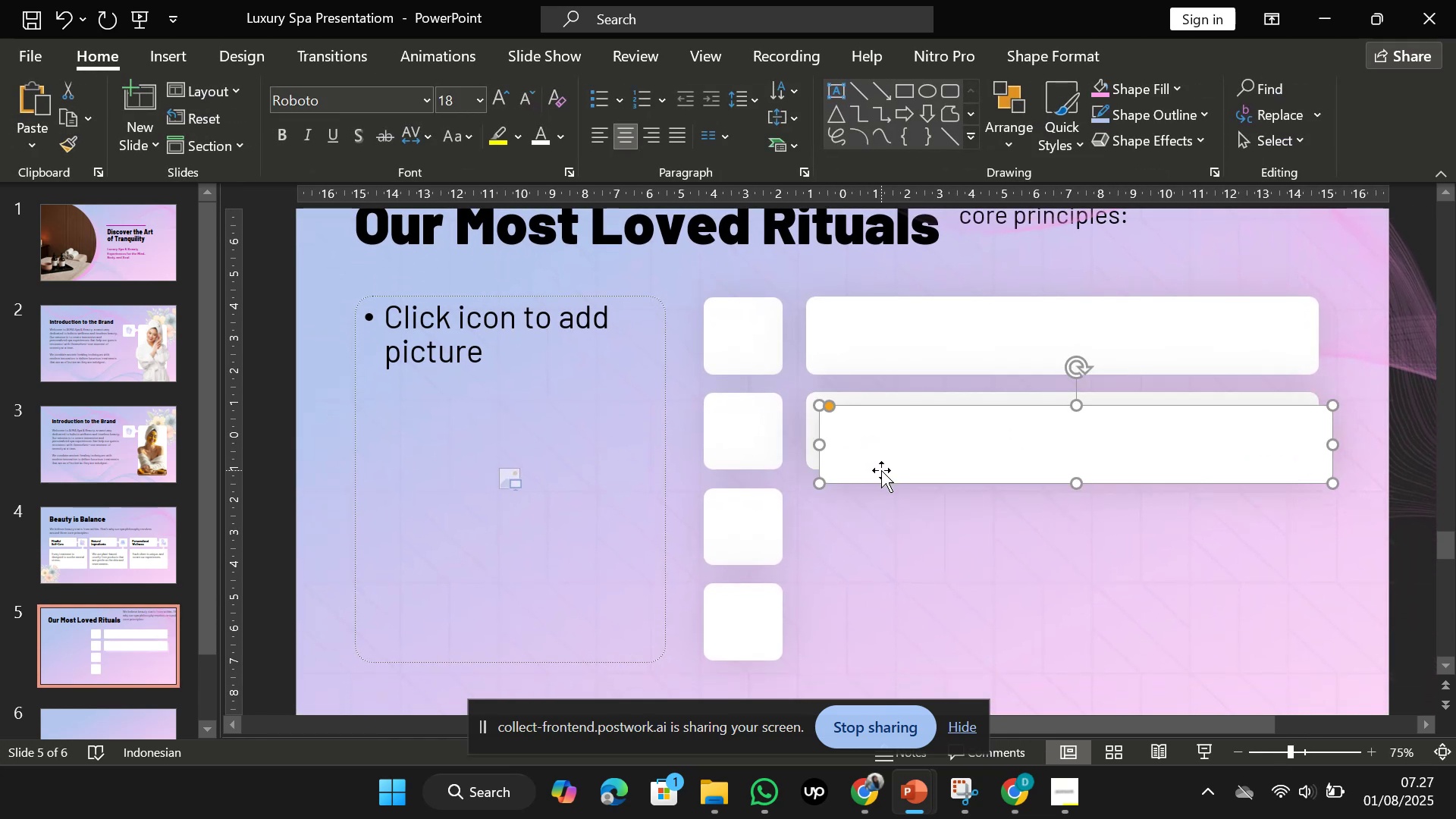 
left_click_drag(start_coordinate=[891, 446], to_coordinate=[870, 527])
 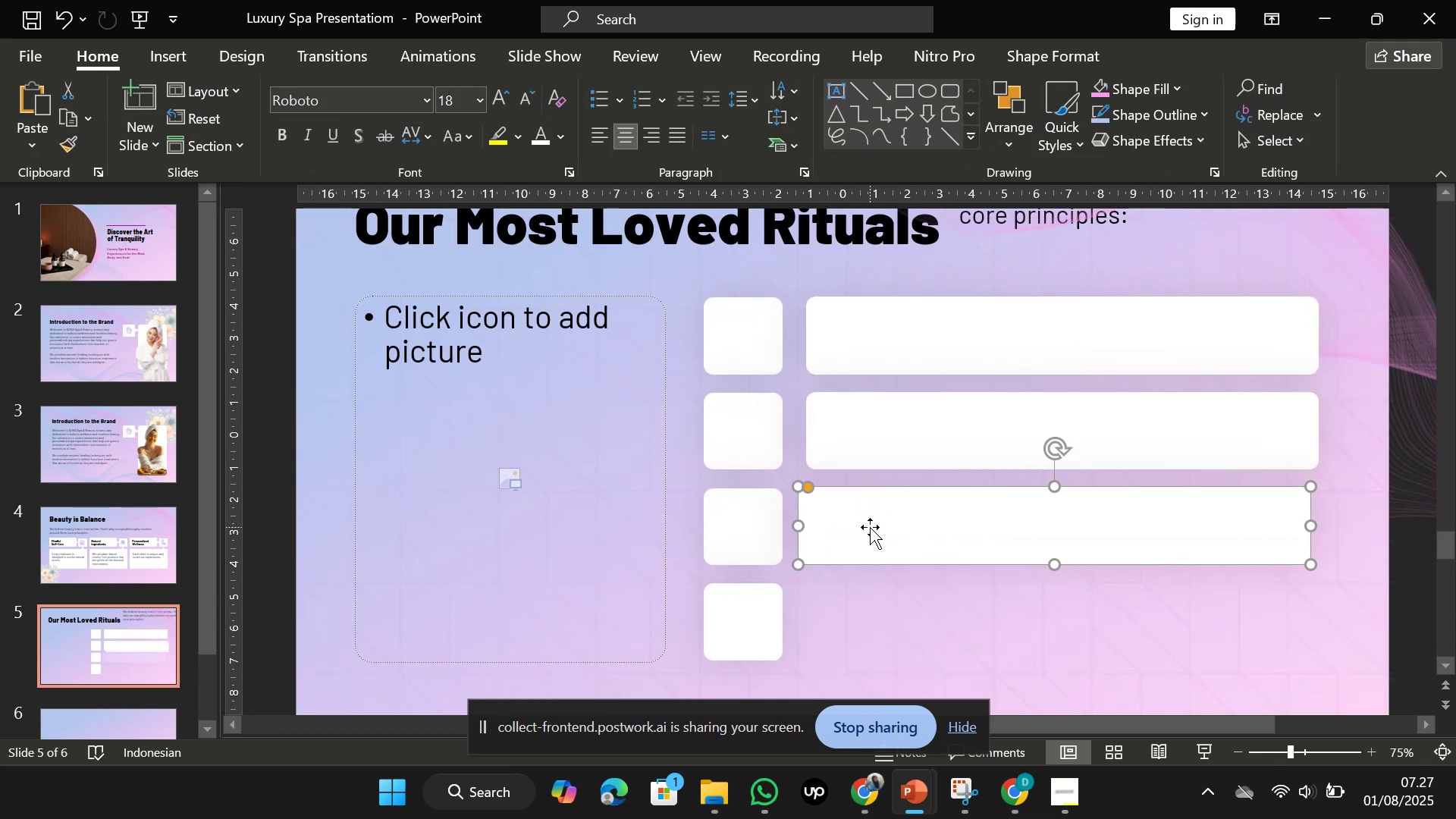 
hold_key(key=ShiftLeft, duration=1.07)
 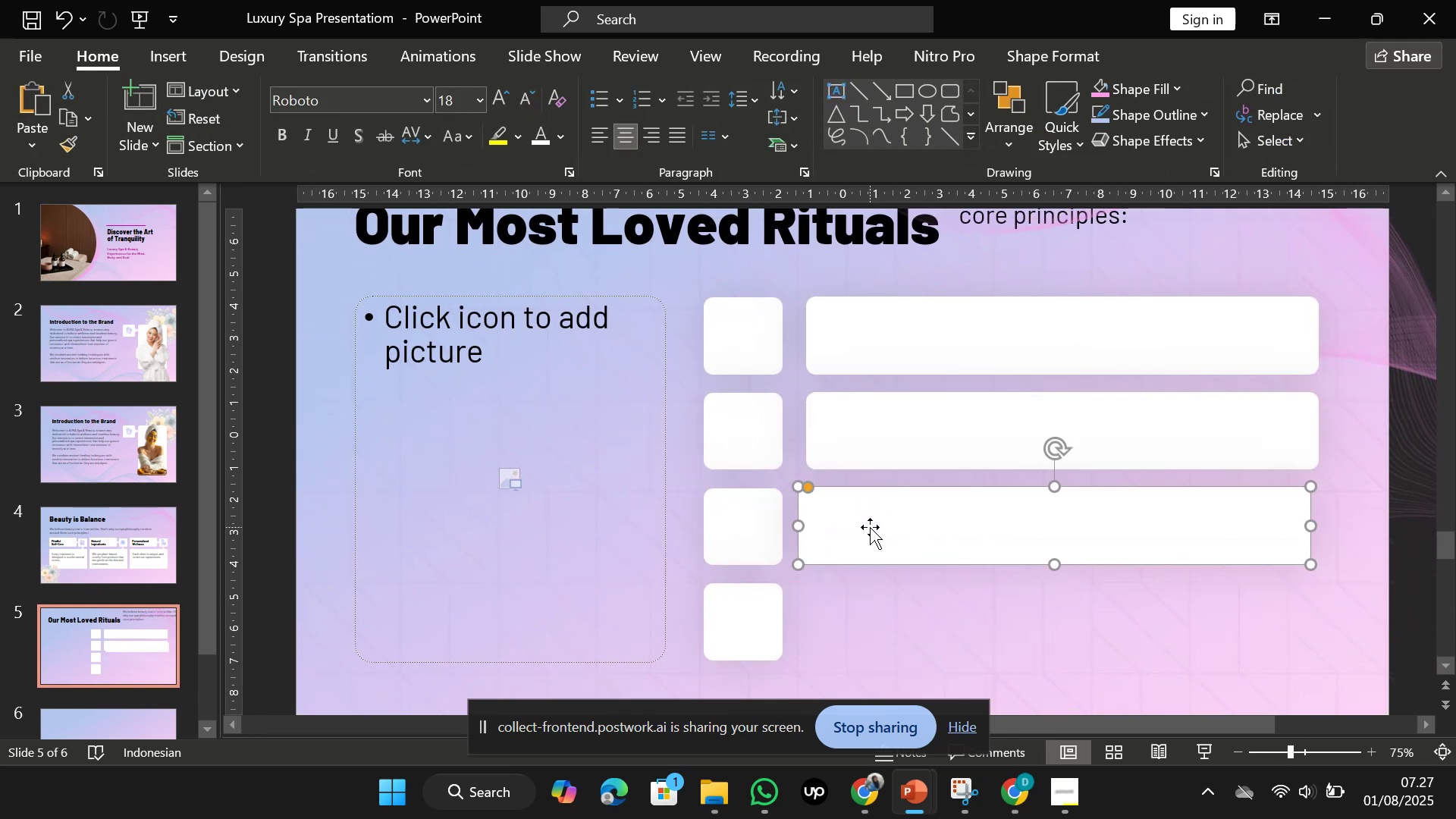 
left_click_drag(start_coordinate=[870, 527], to_coordinate=[876, 527])
 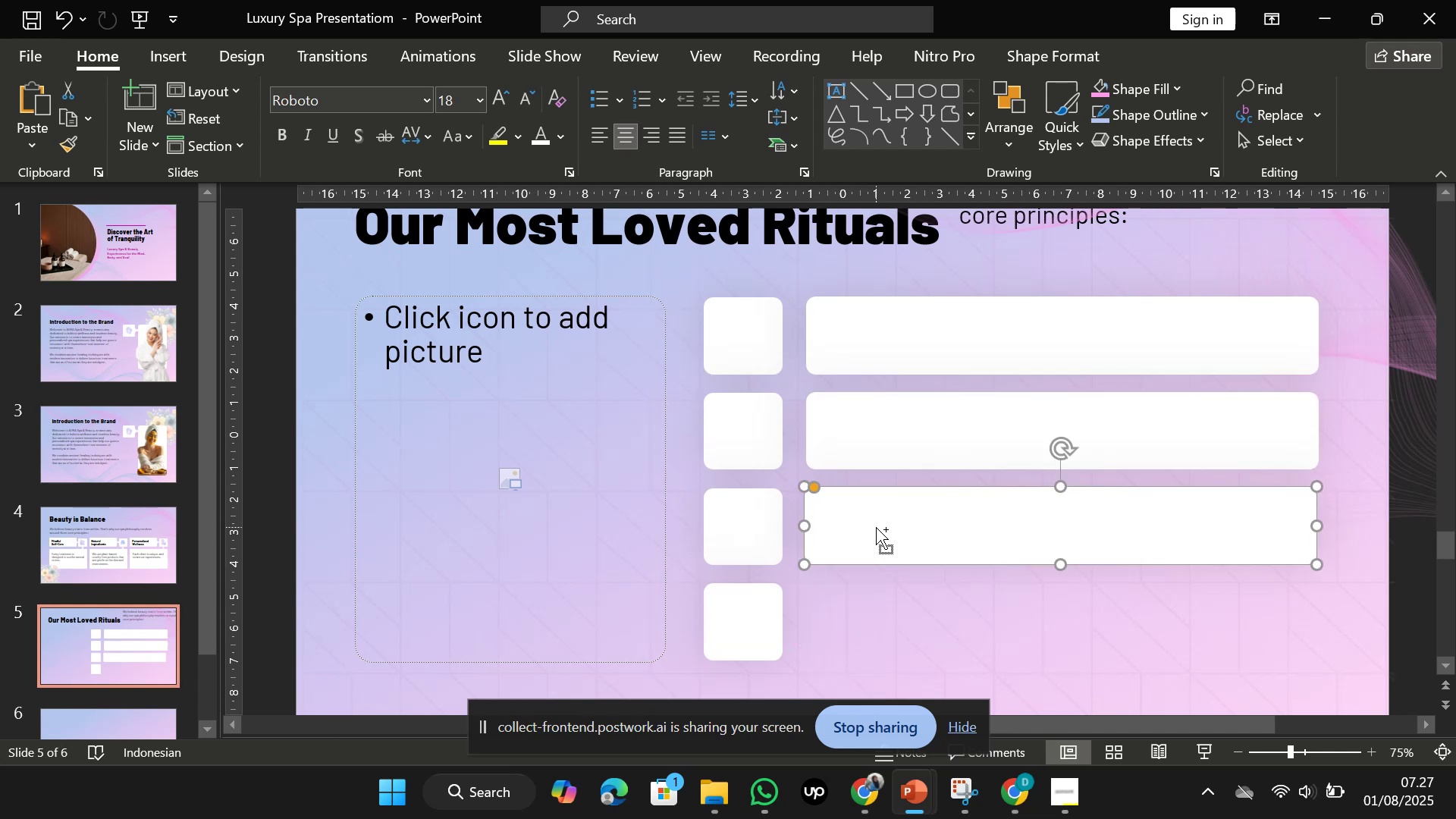 
hold_key(key=ShiftLeft, duration=5.3)
 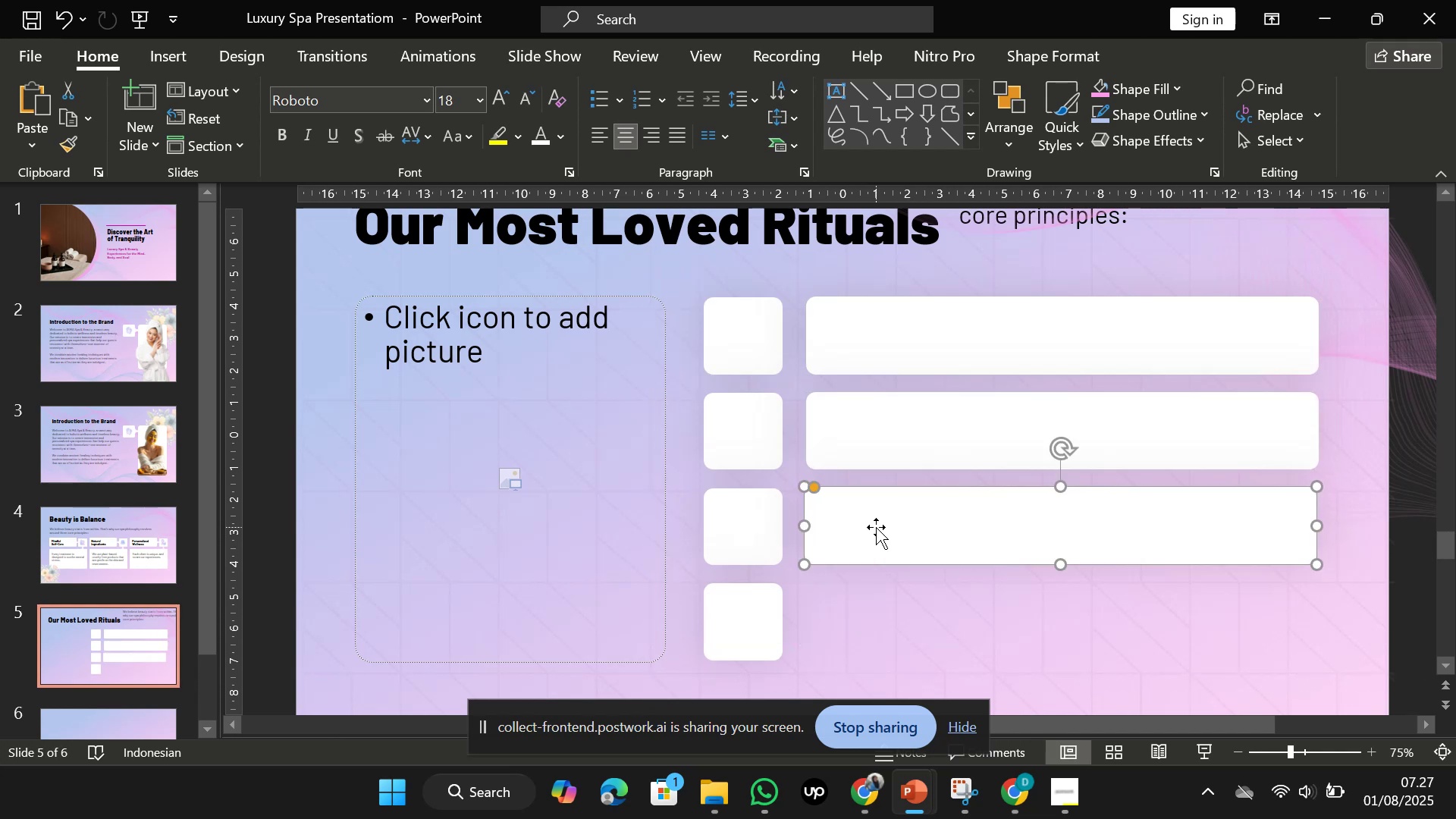 
key(Control+D)
 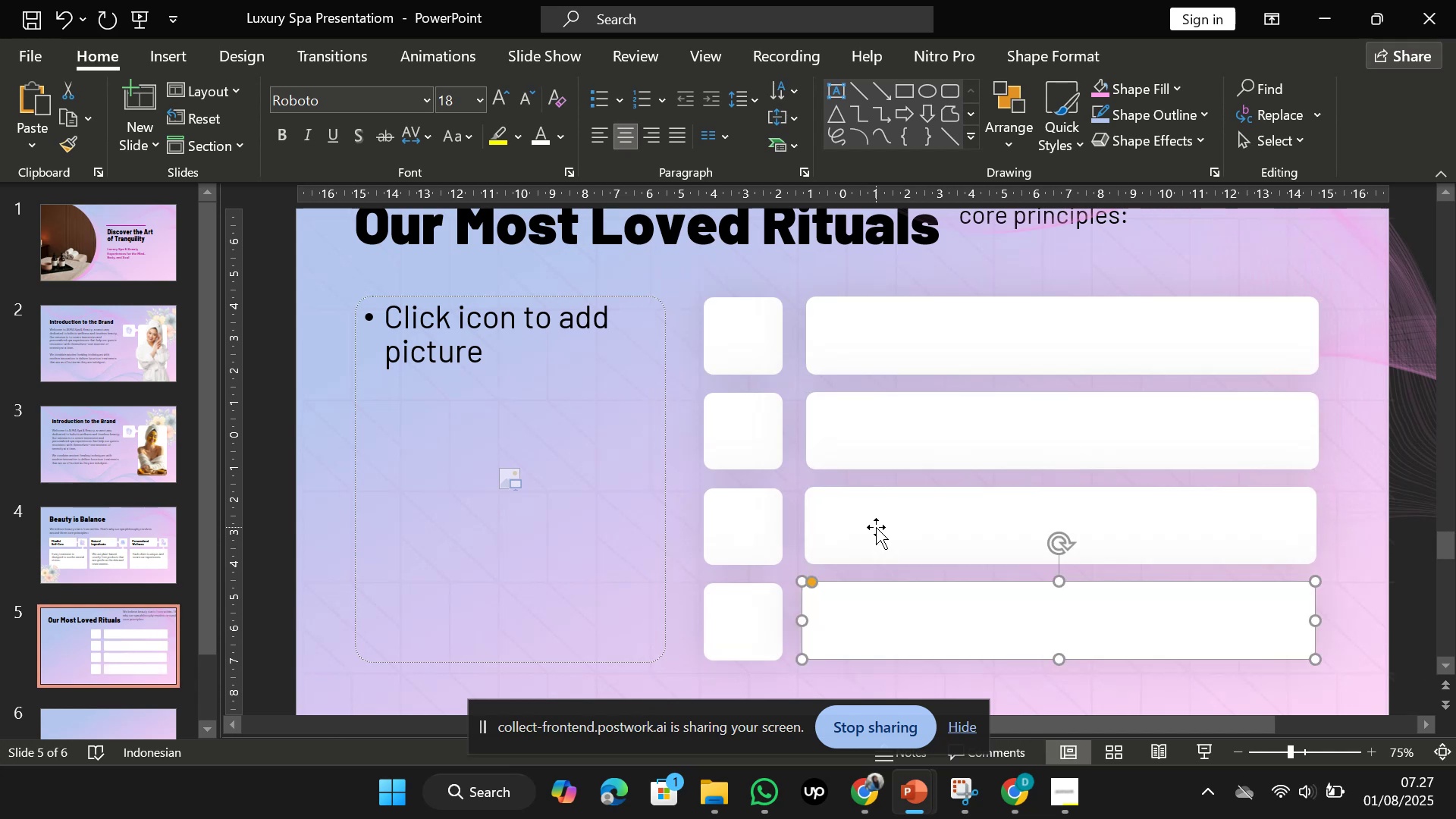 
key(Control+ControlLeft)
 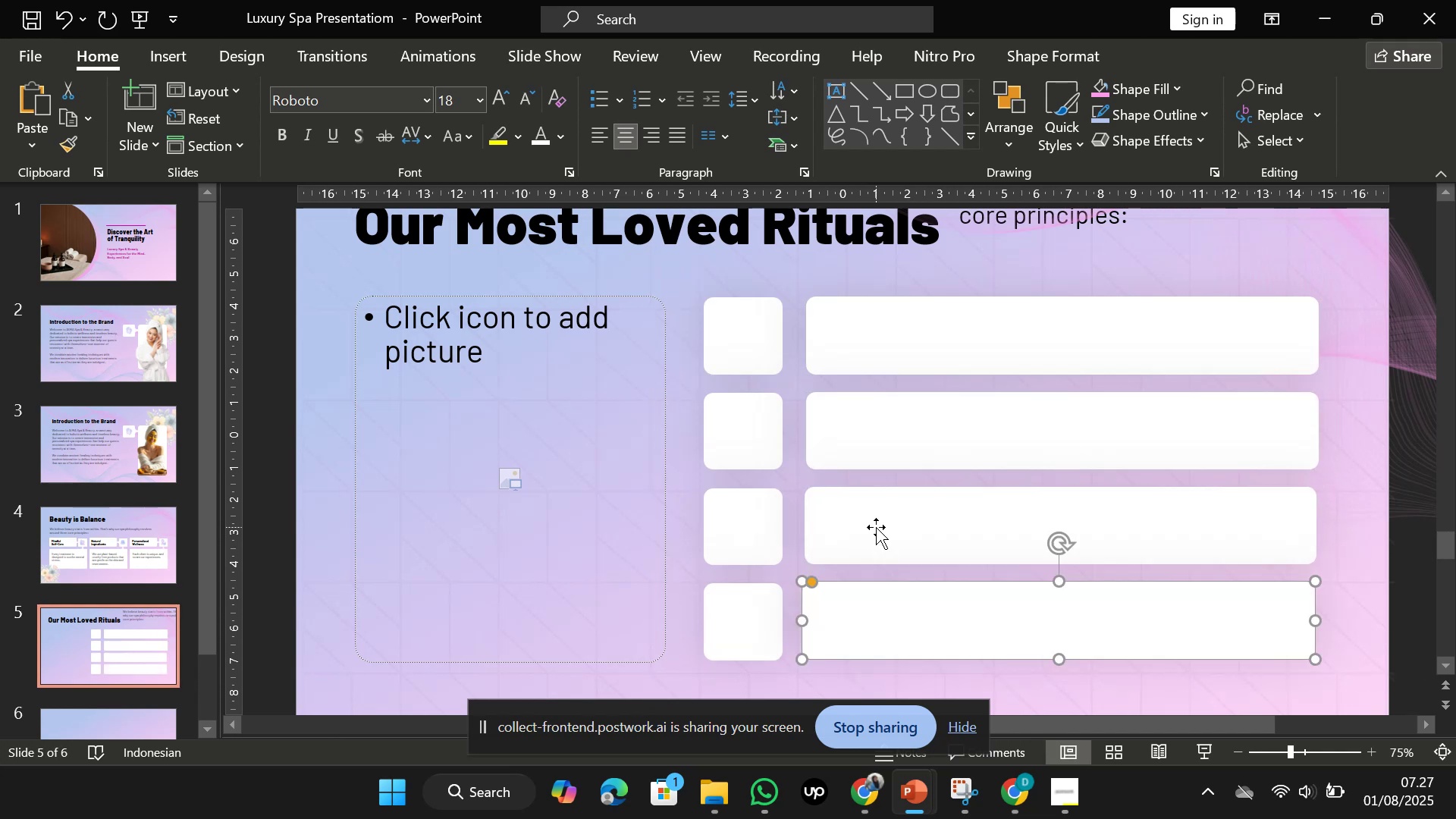 
scroll: coordinate [876, 527], scroll_direction: down, amount: 2.0
 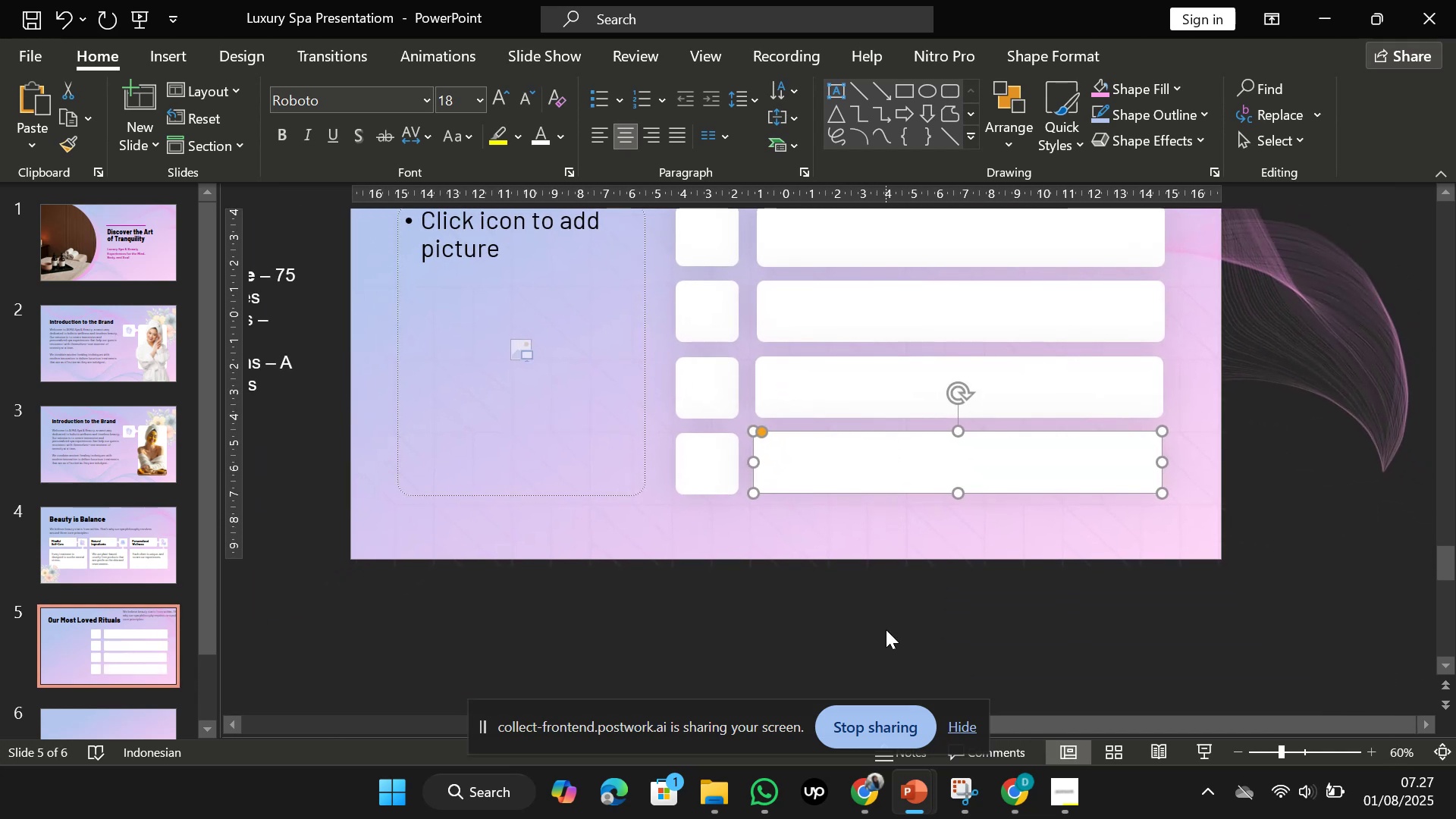 
left_click([885, 638])
 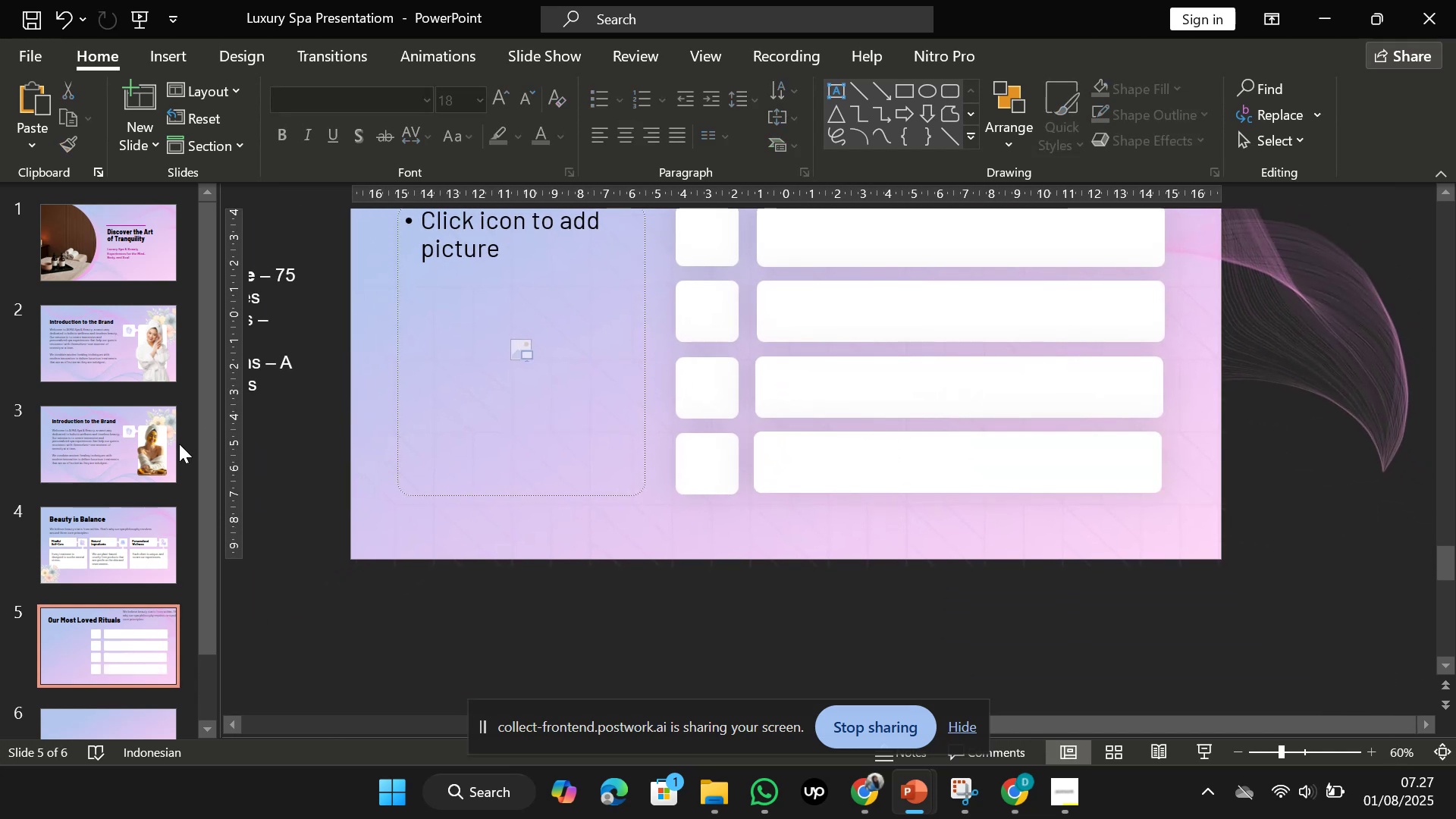 
left_click([168, 448])
 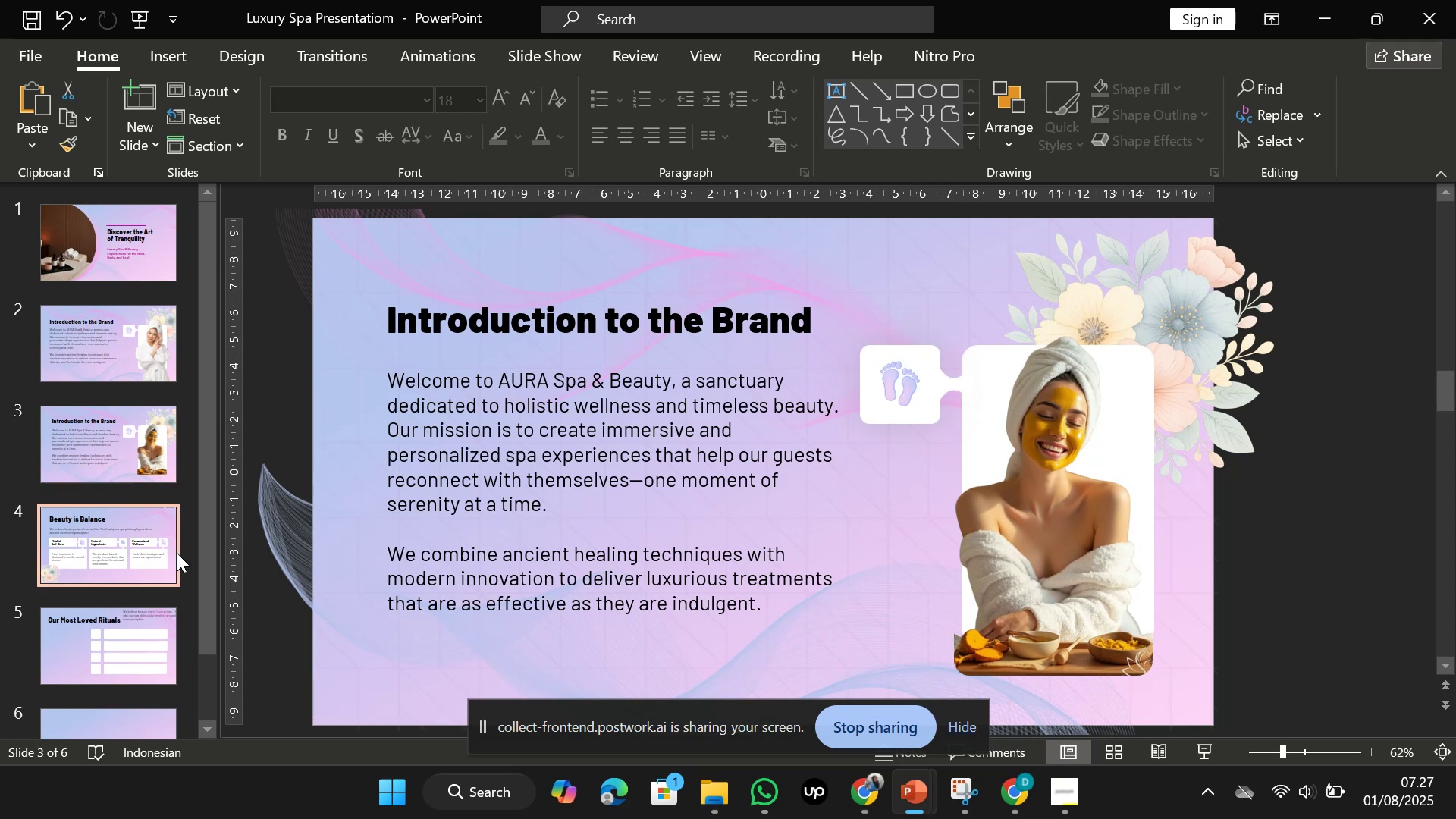 
scroll: coordinate [109, 444], scroll_direction: up, amount: 2.0
 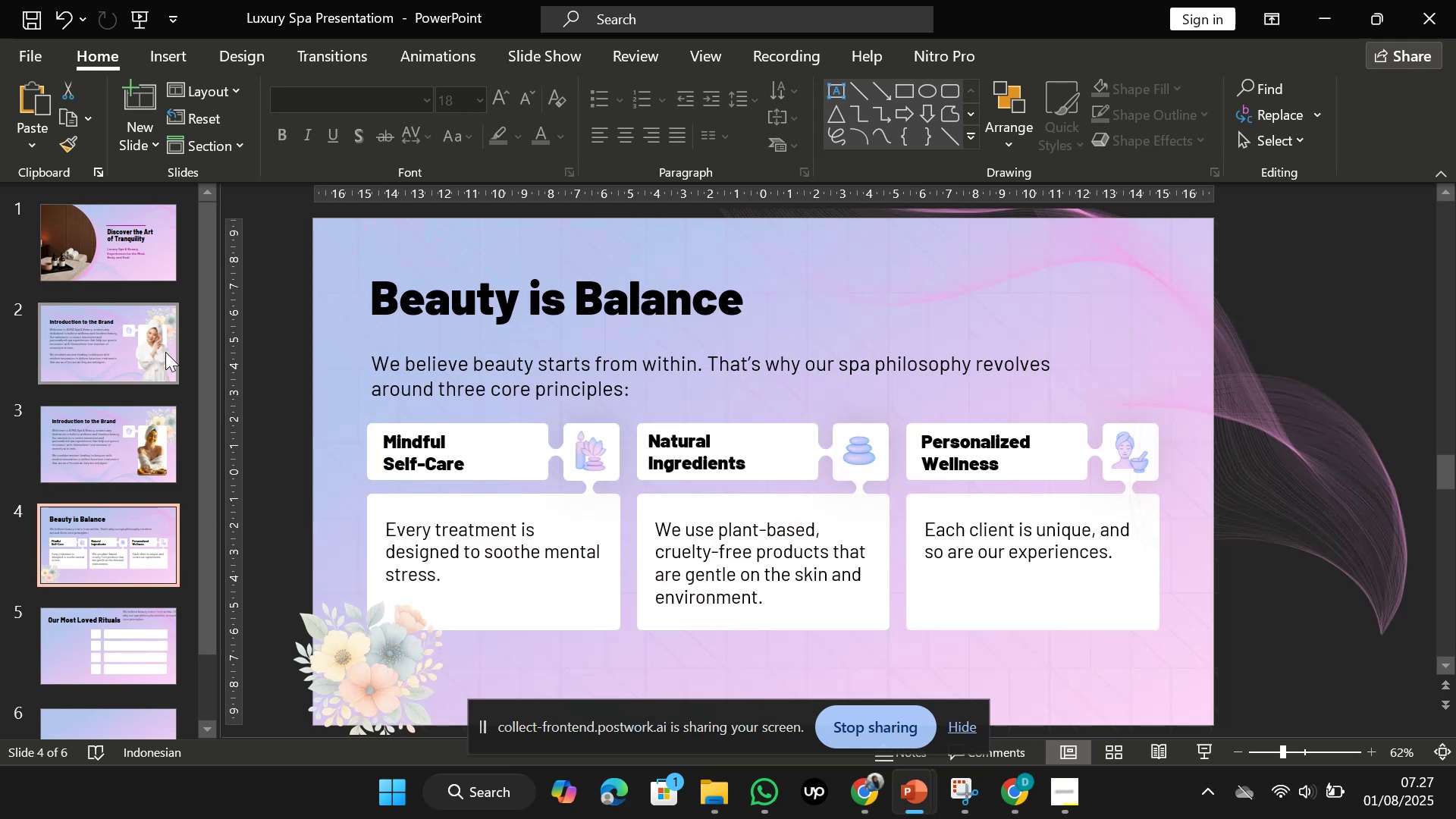 
left_click([165, 352])
 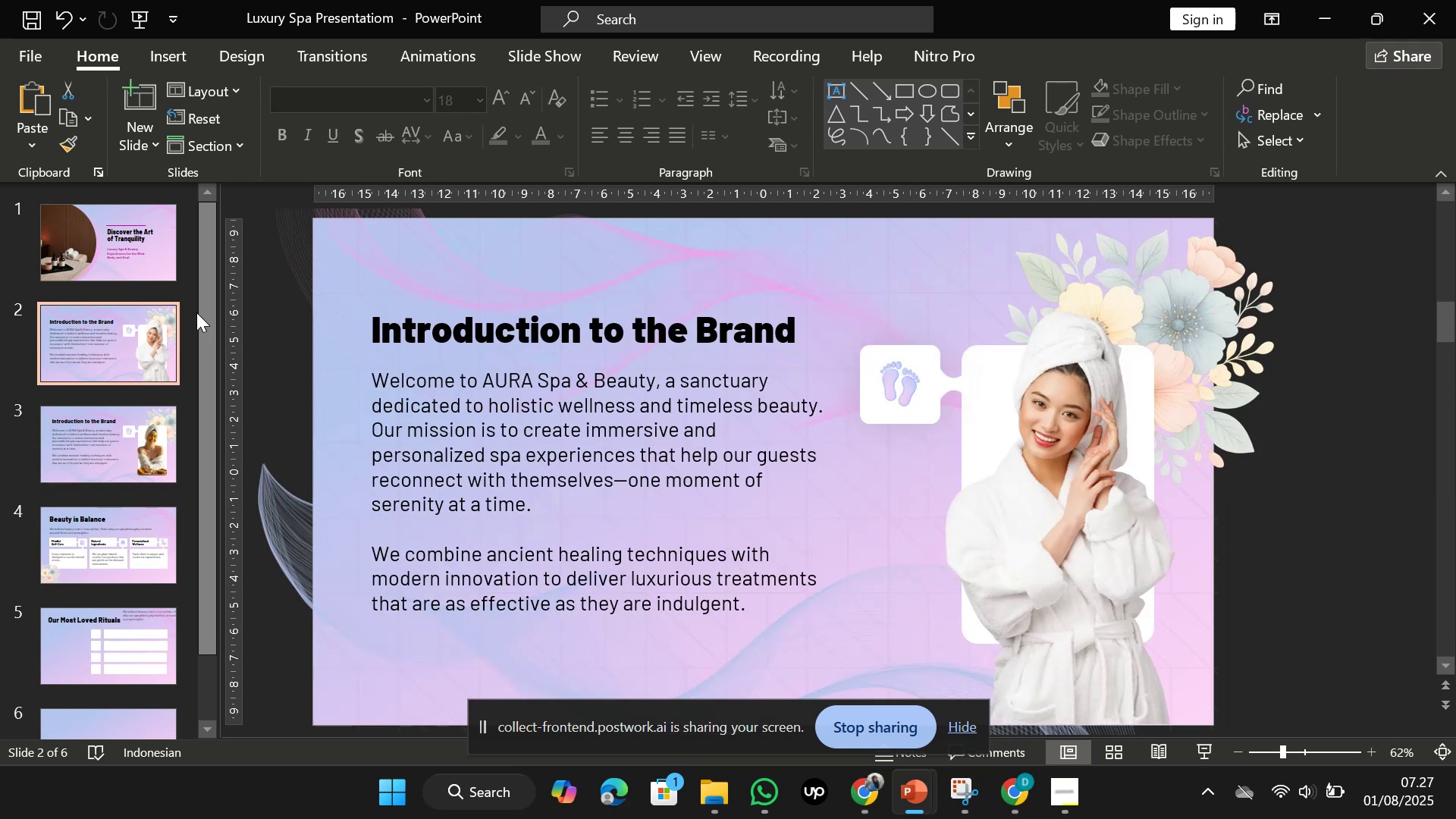 
scroll: coordinate [115, 356], scroll_direction: up, amount: 1.0
 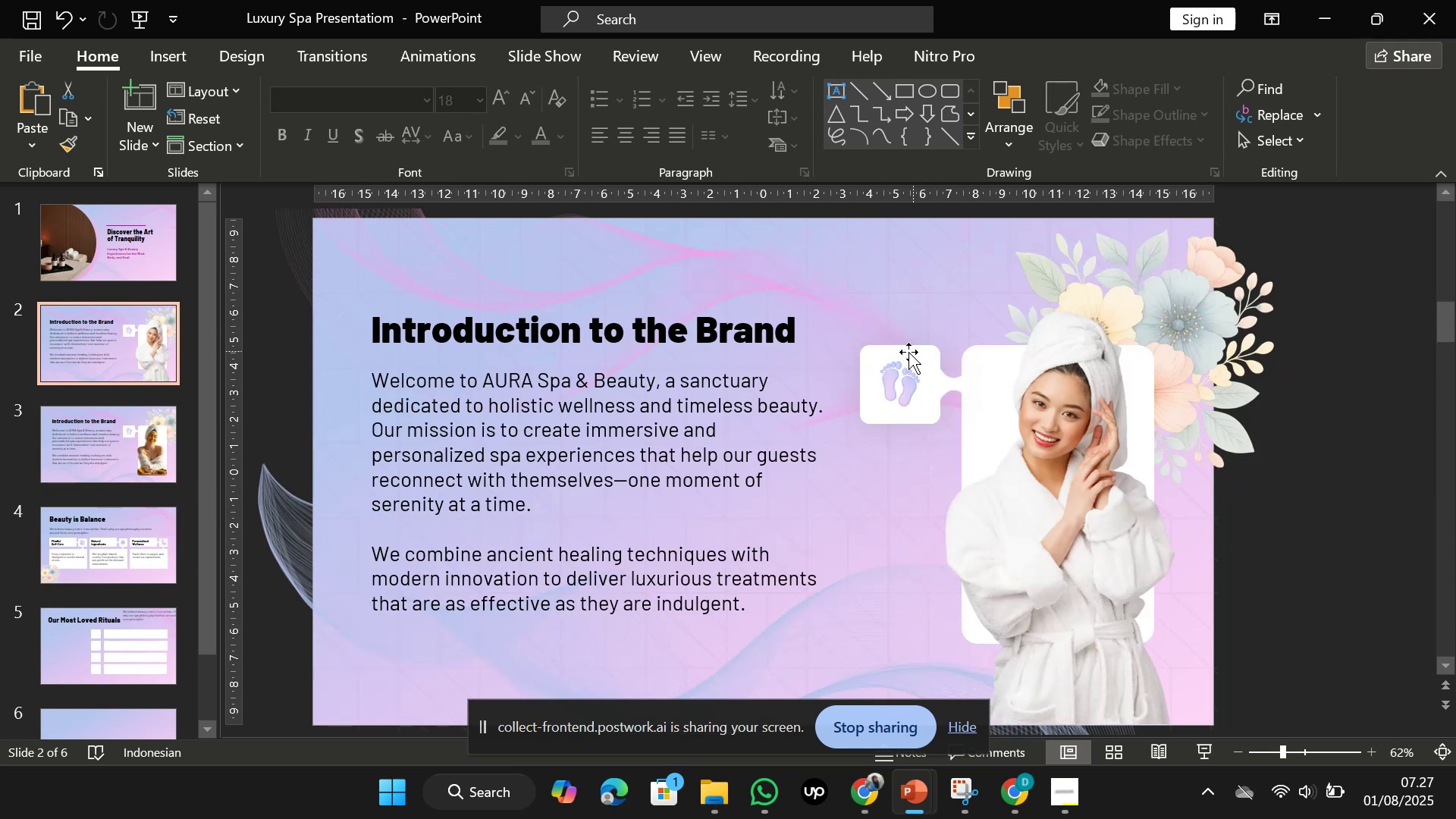 
left_click([108, 540])
 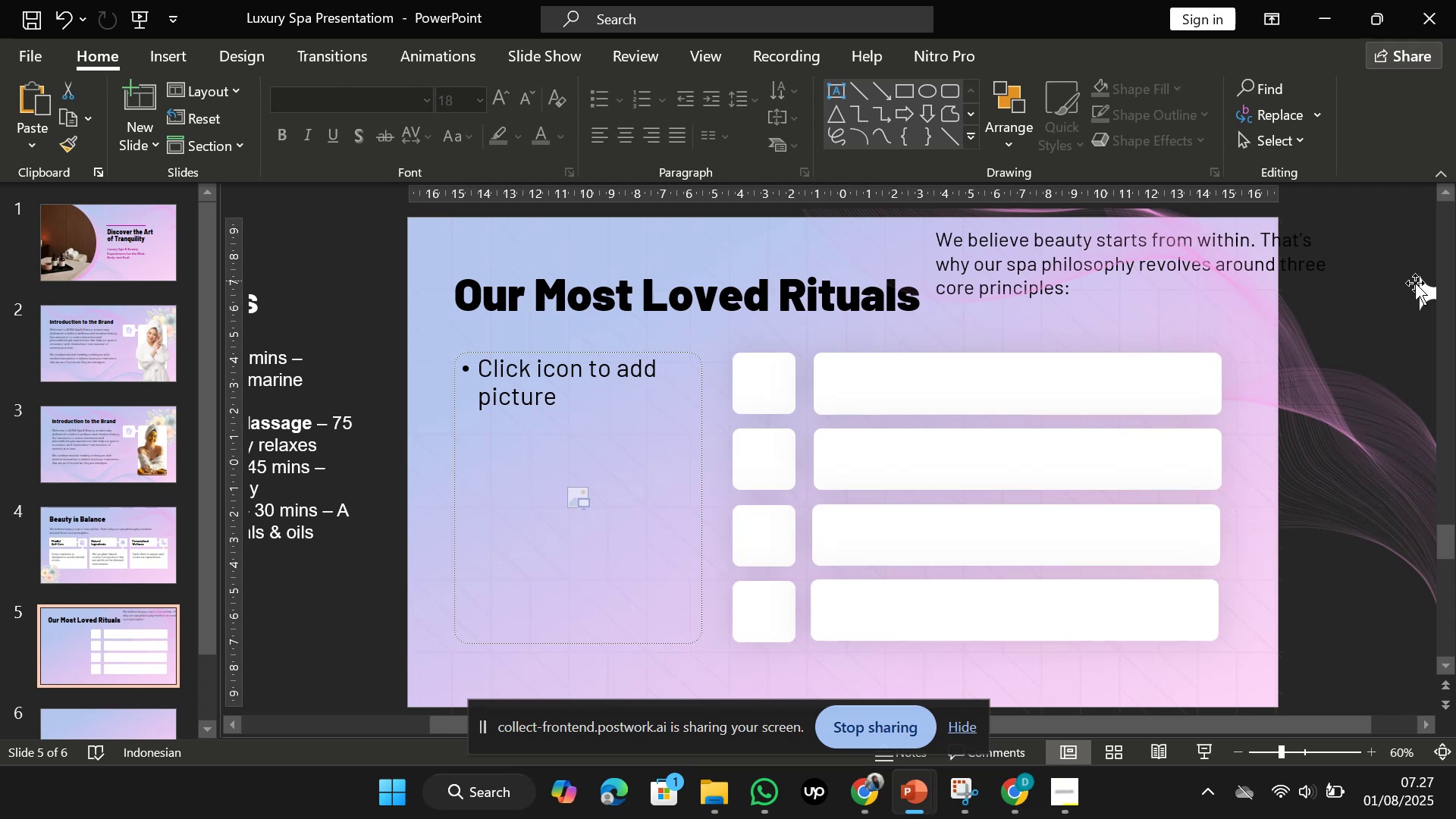 
left_click([1422, 290])
 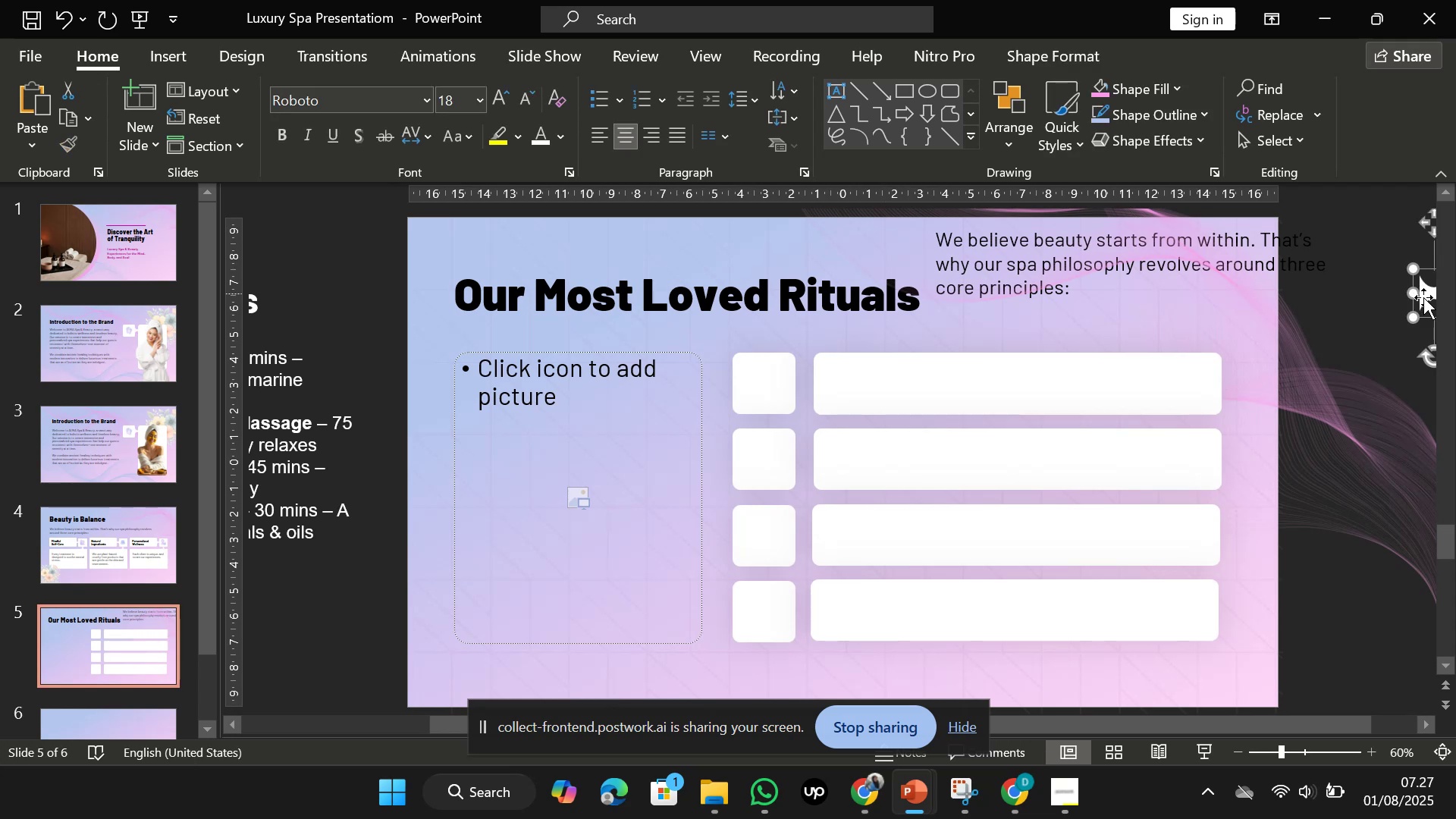 
left_click_drag(start_coordinate=[1423, 297], to_coordinate=[792, 388])
 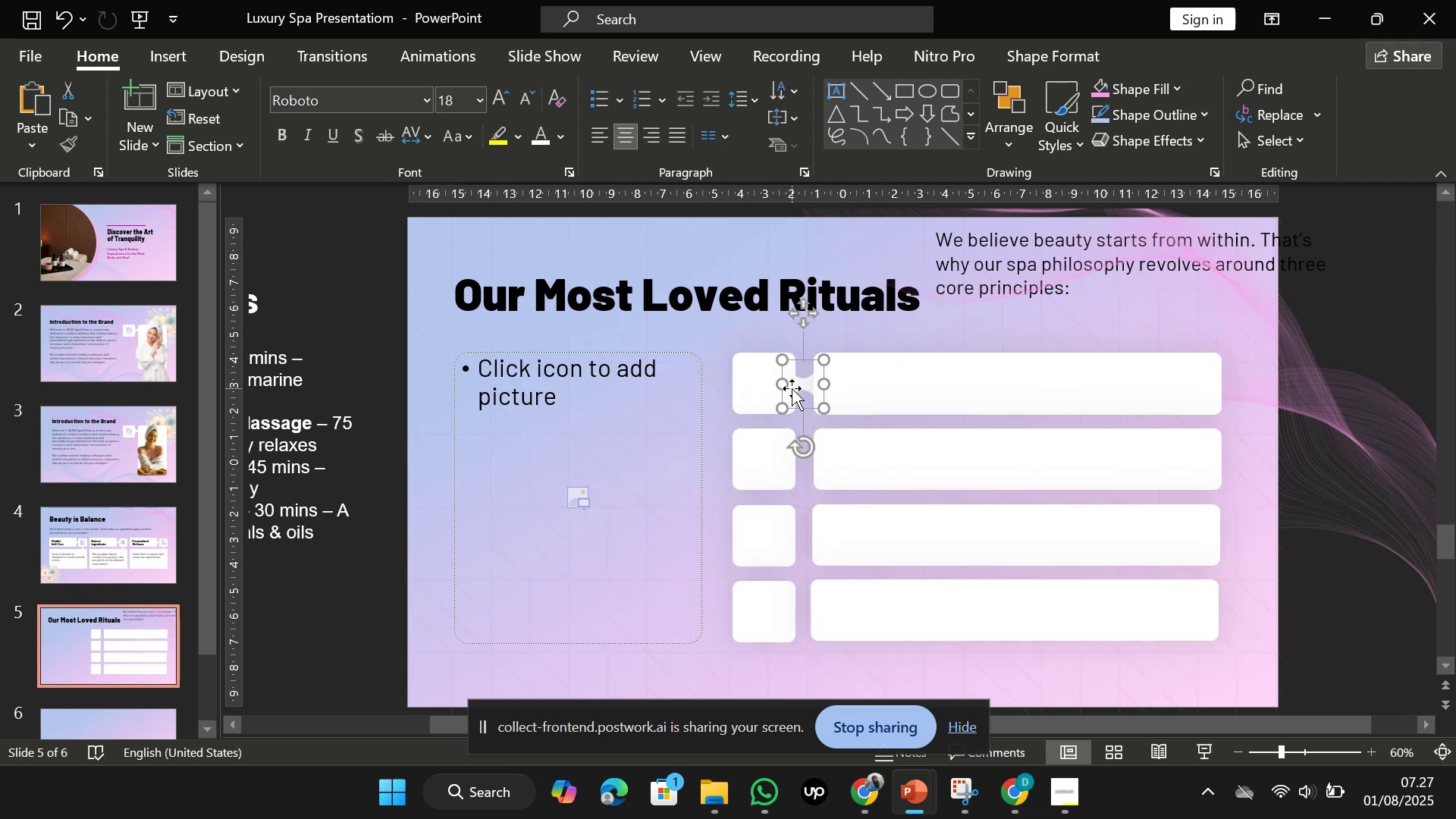 
key(Shift+ArrowDown)
 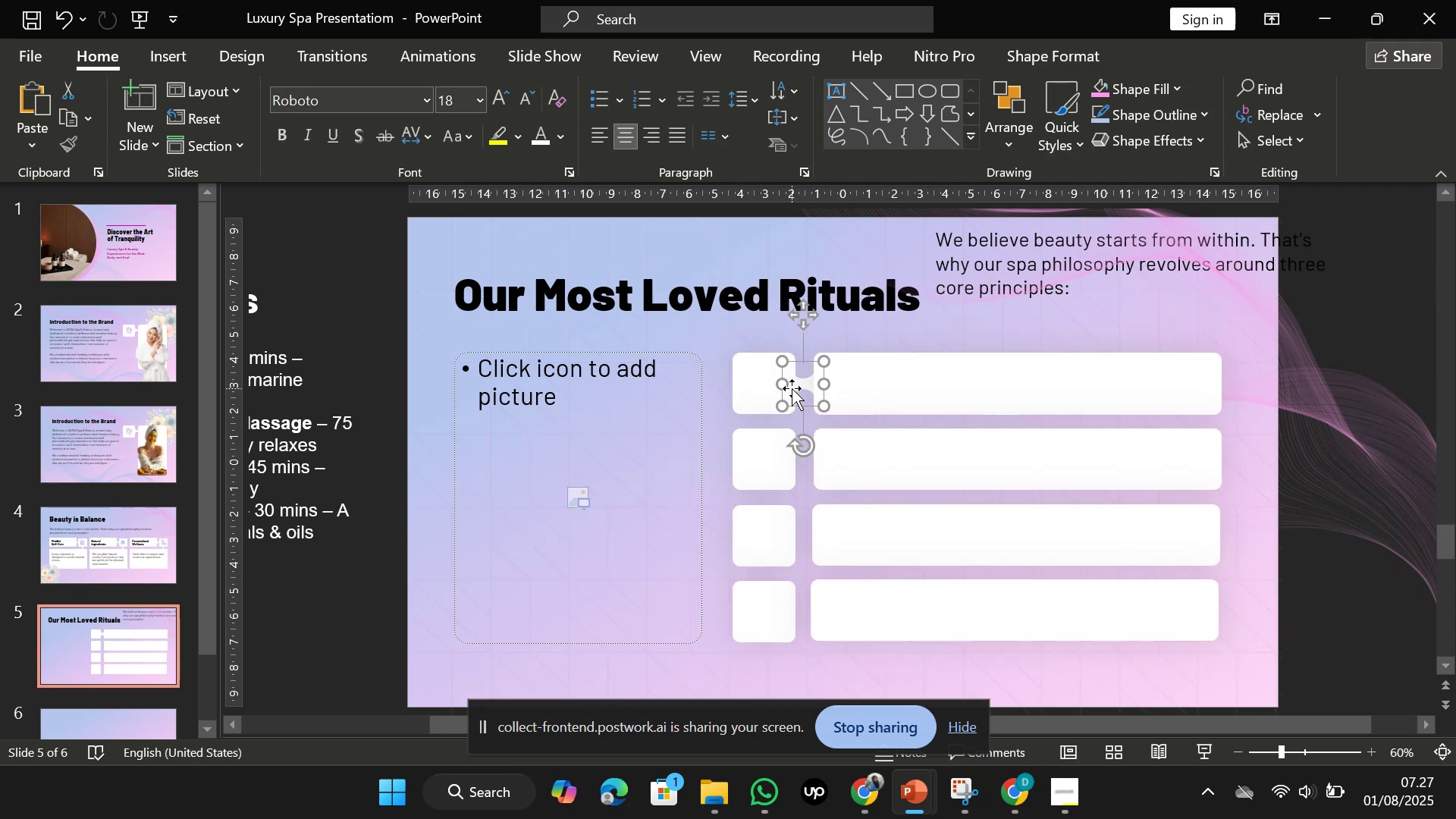 
key(Shift+ArrowLeft)
 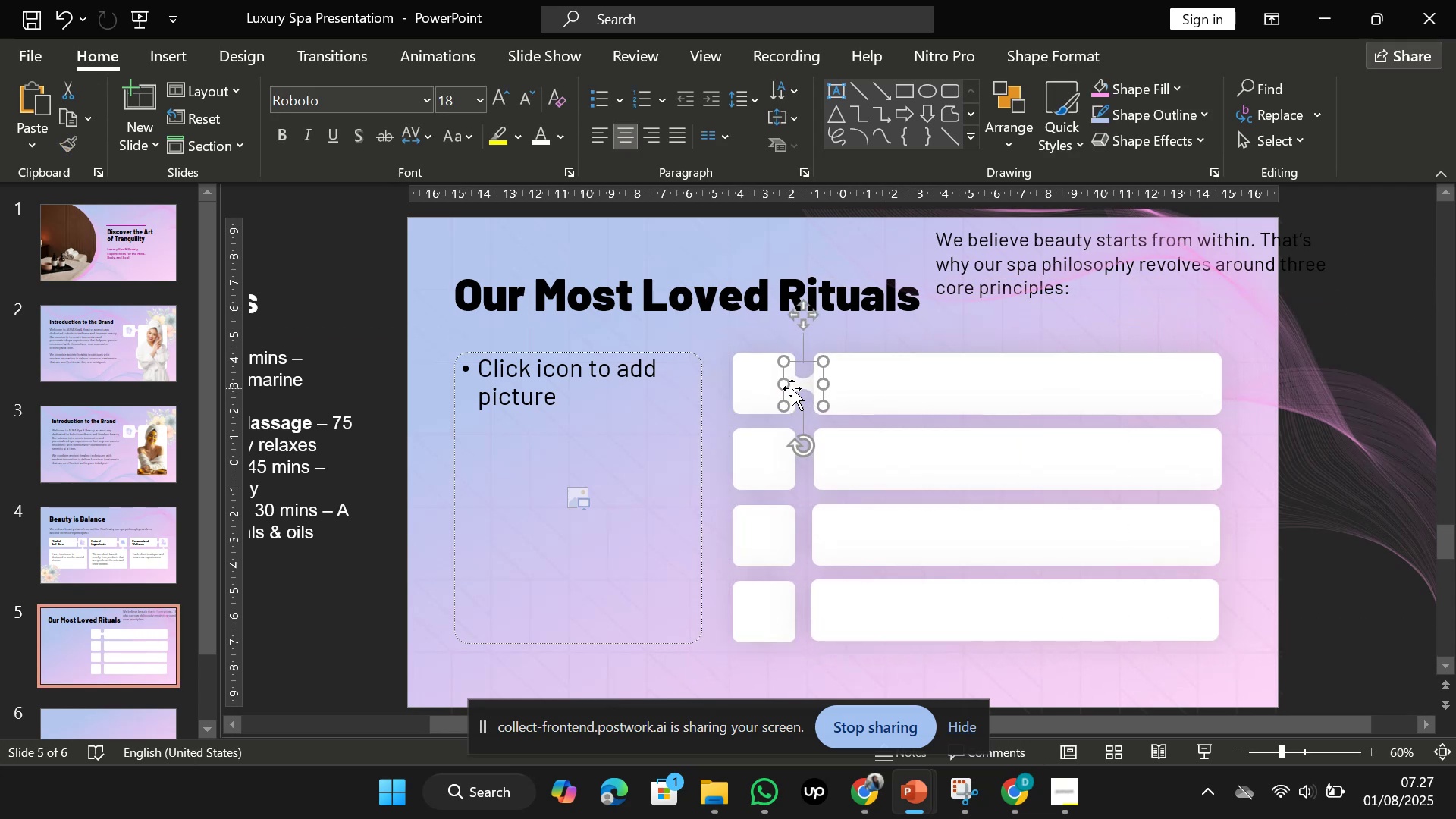 
key(Shift+ArrowDown)
 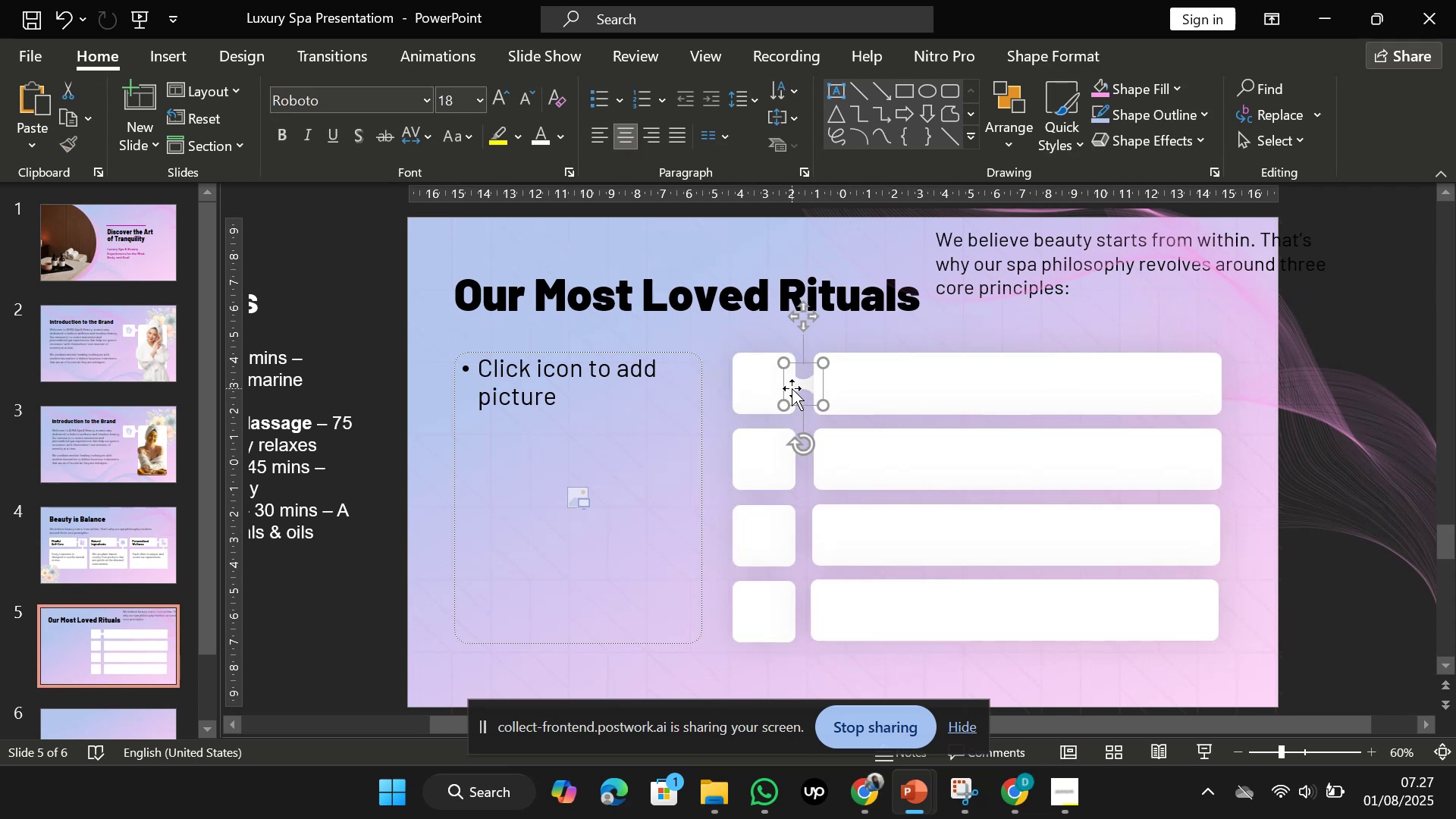 
key(Shift+ArrowLeft)
 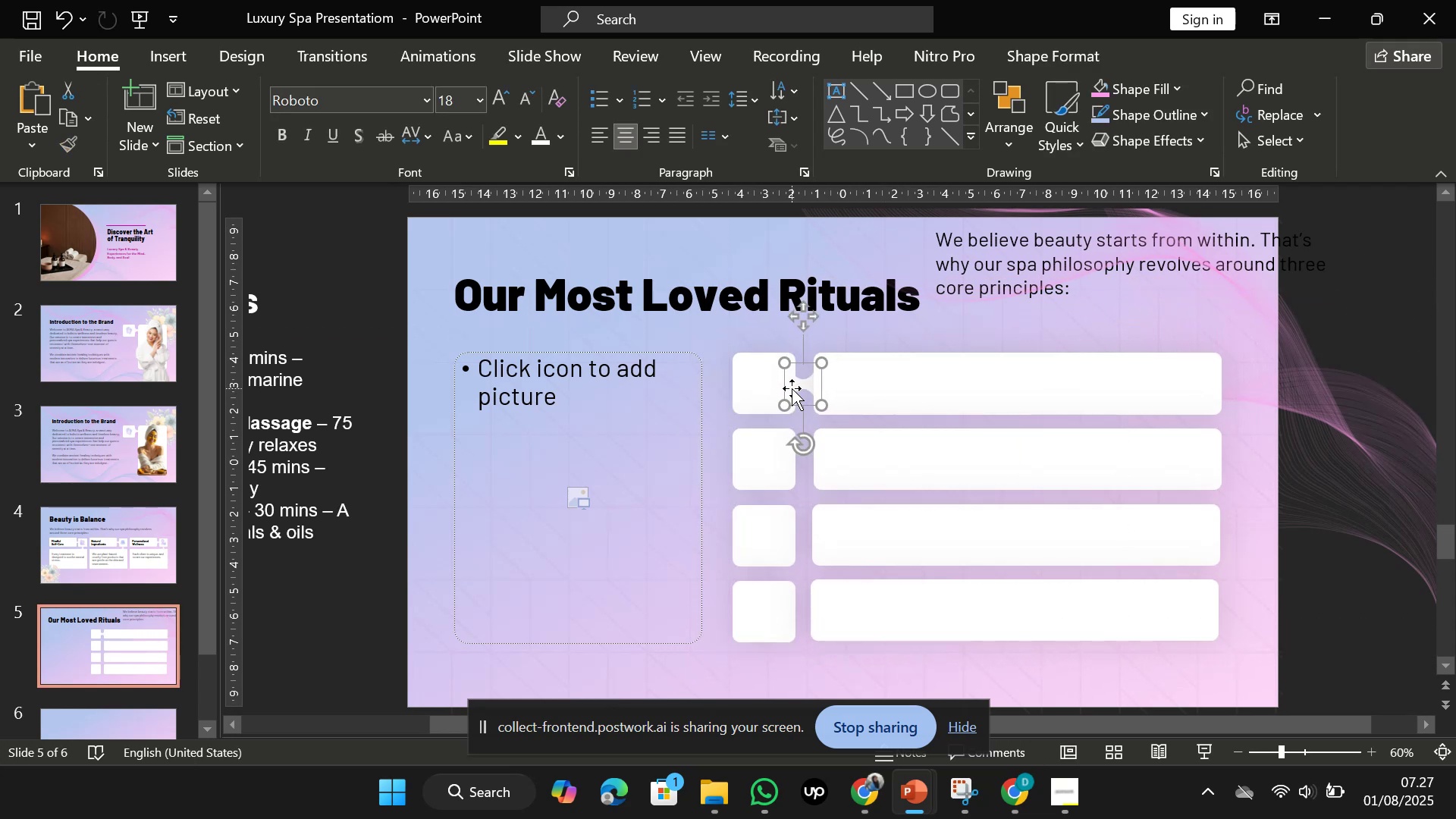 
key(Shift+ArrowDown)
 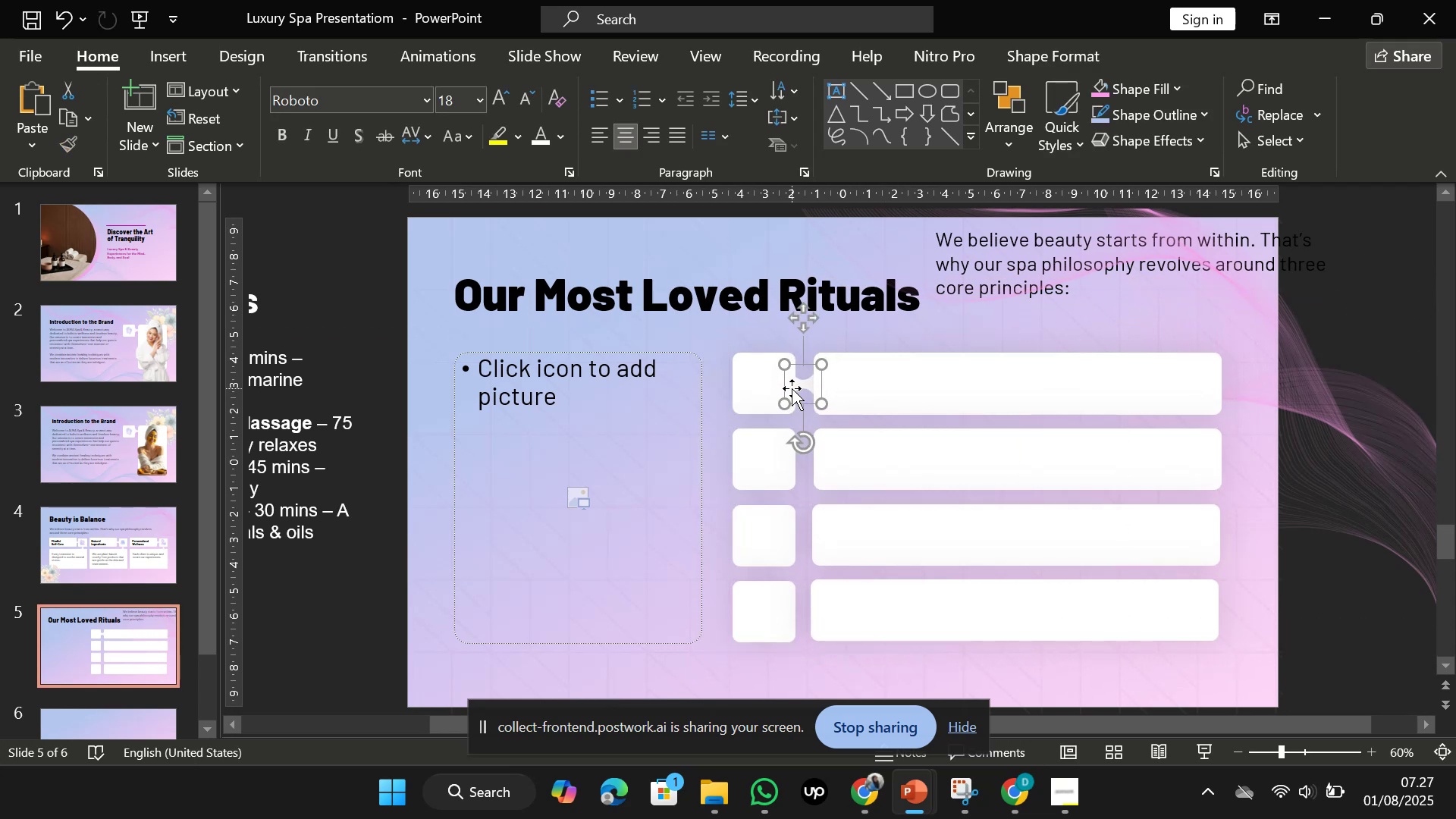 
key(Shift+ArrowLeft)
 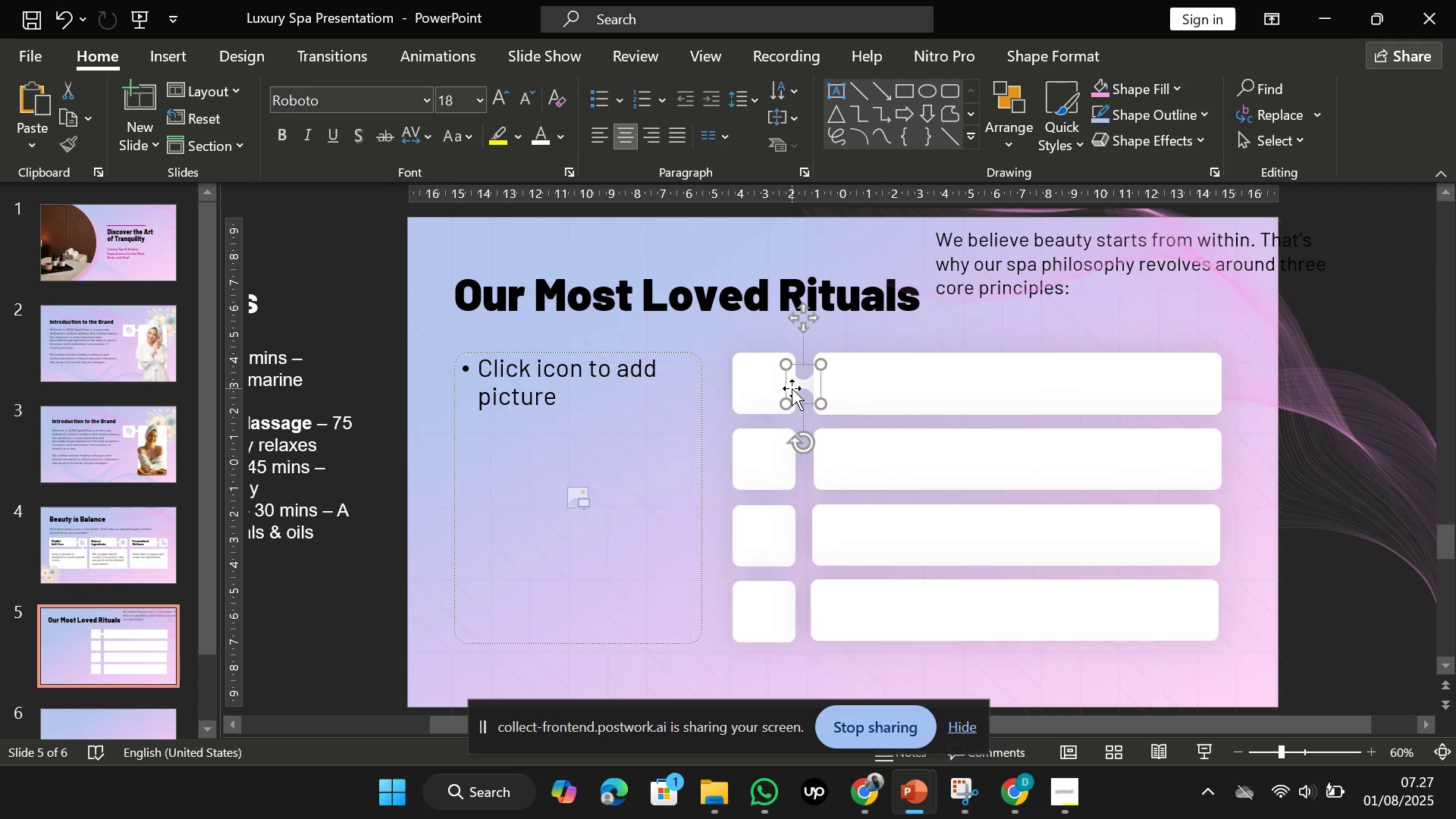 
key(Shift+ArrowDown)
 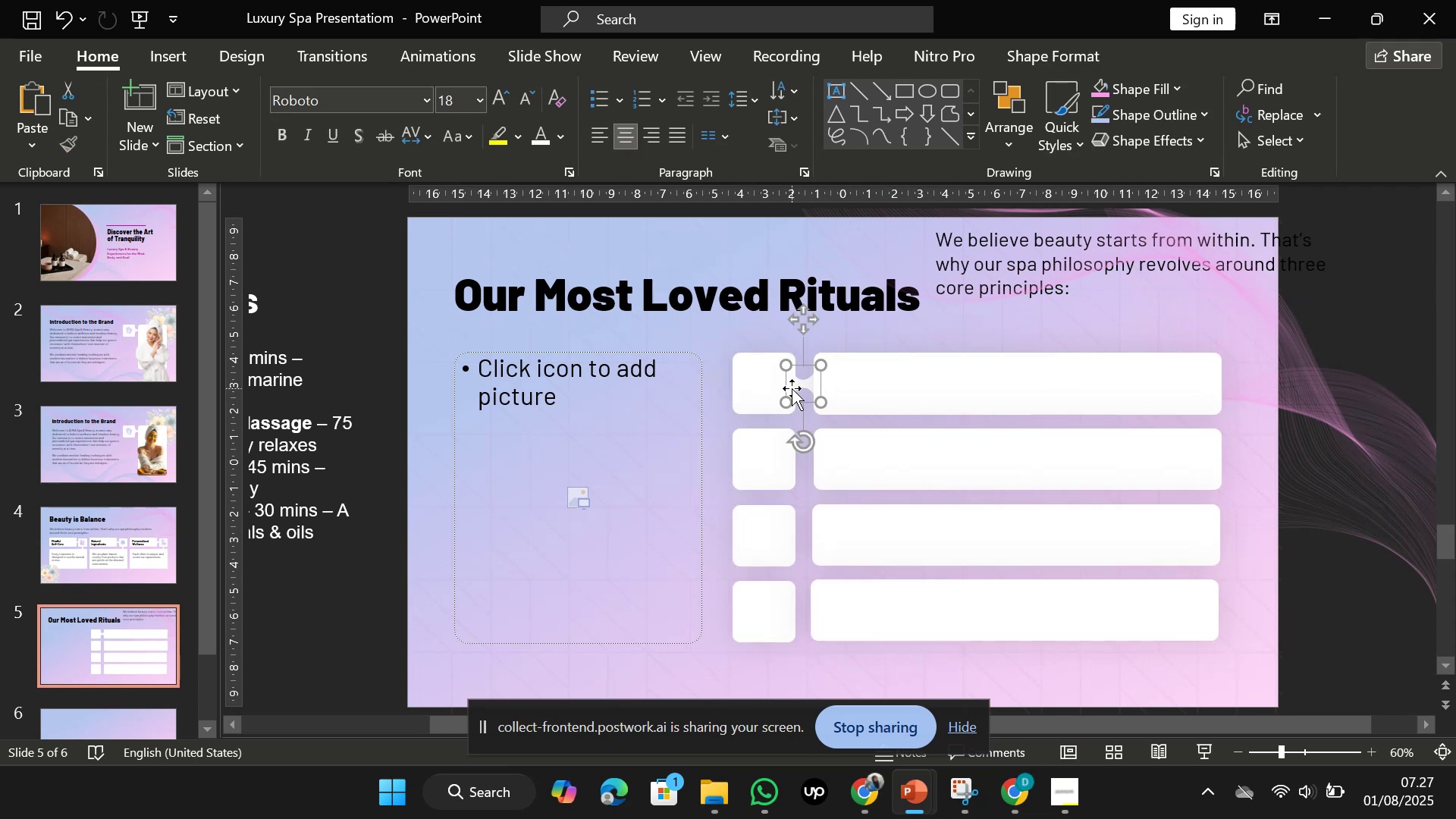 
key(Shift+ArrowLeft)
 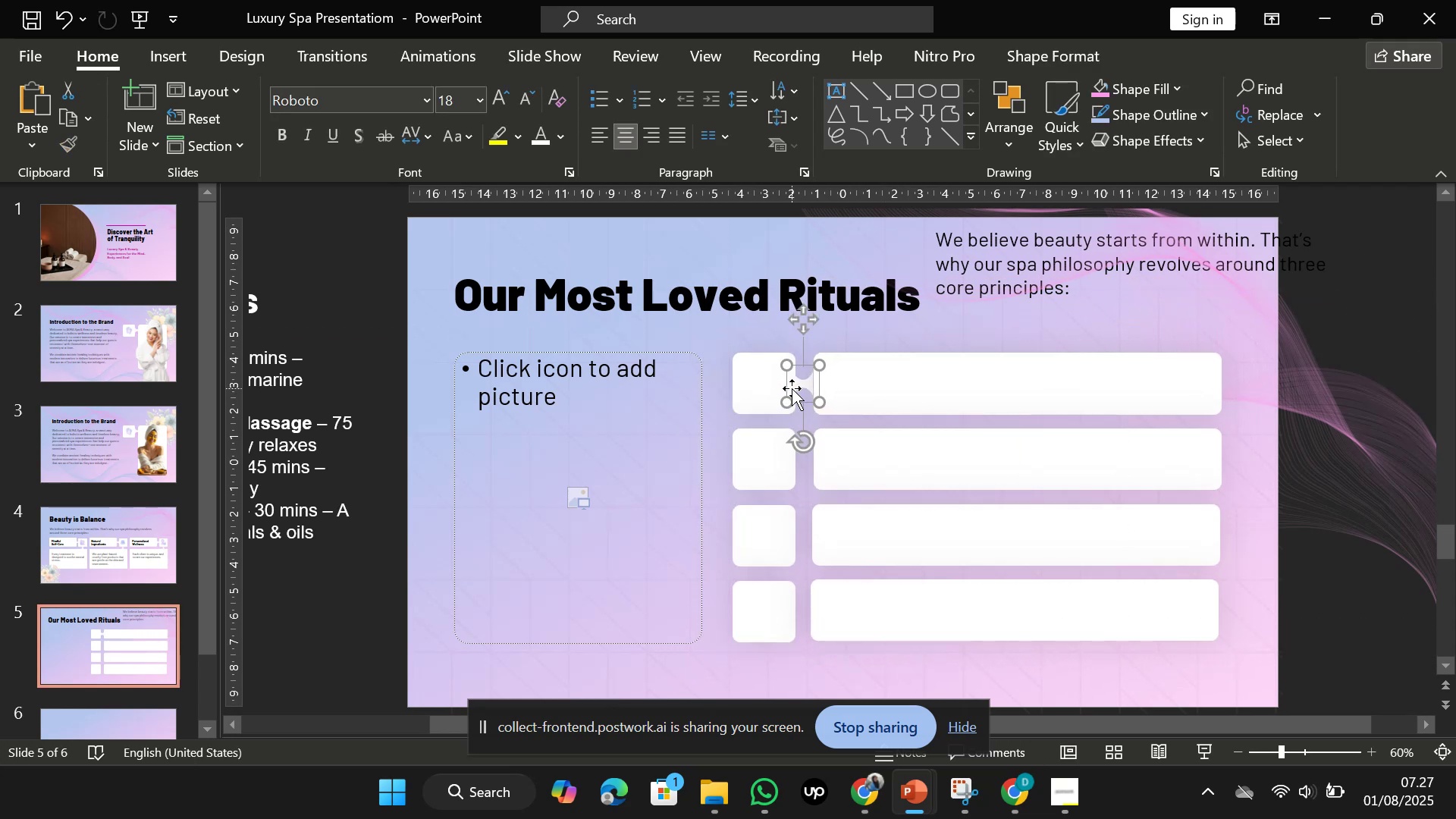 
key(Shift+ArrowDown)
 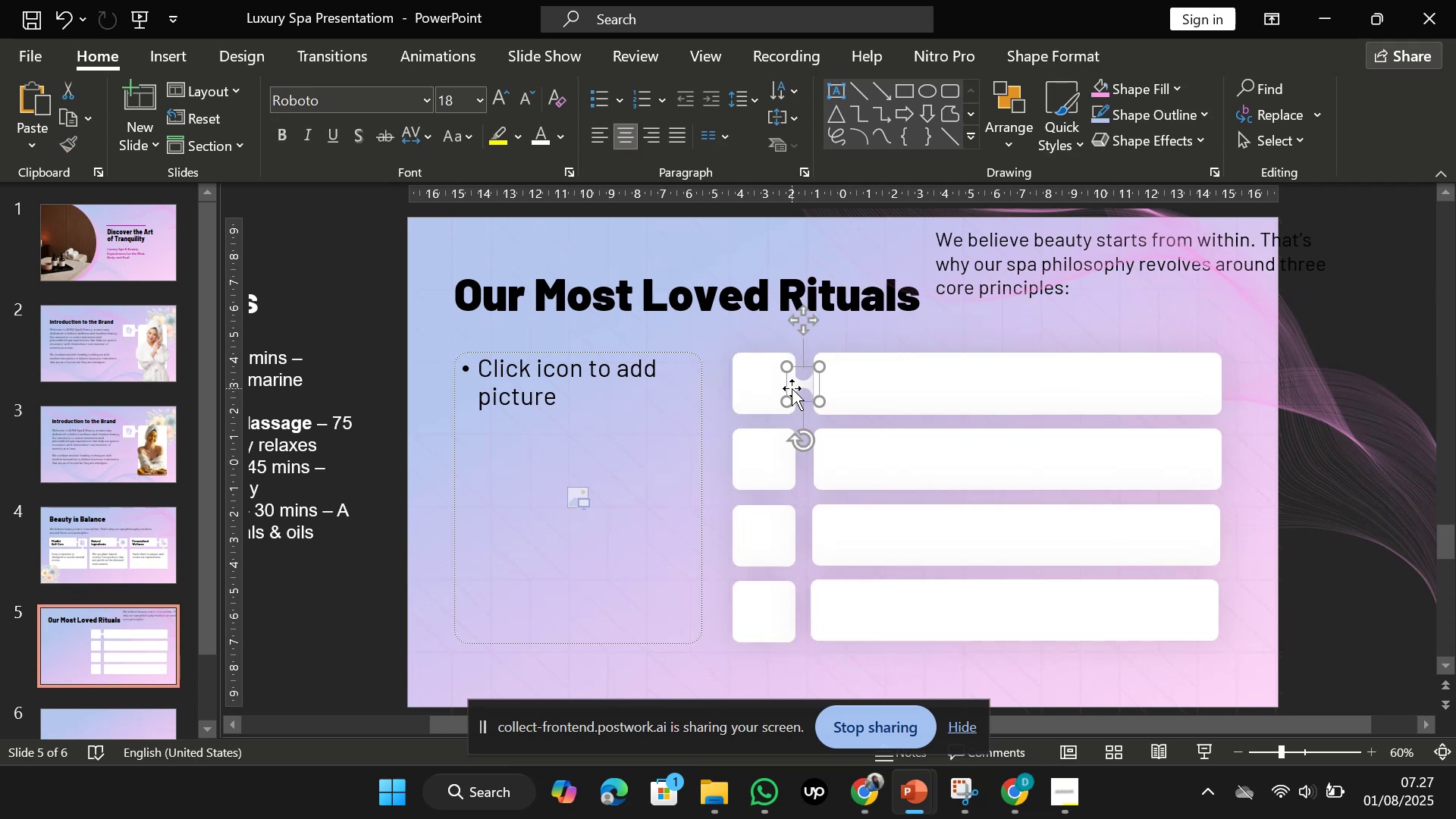 
key(ArrowRight)
 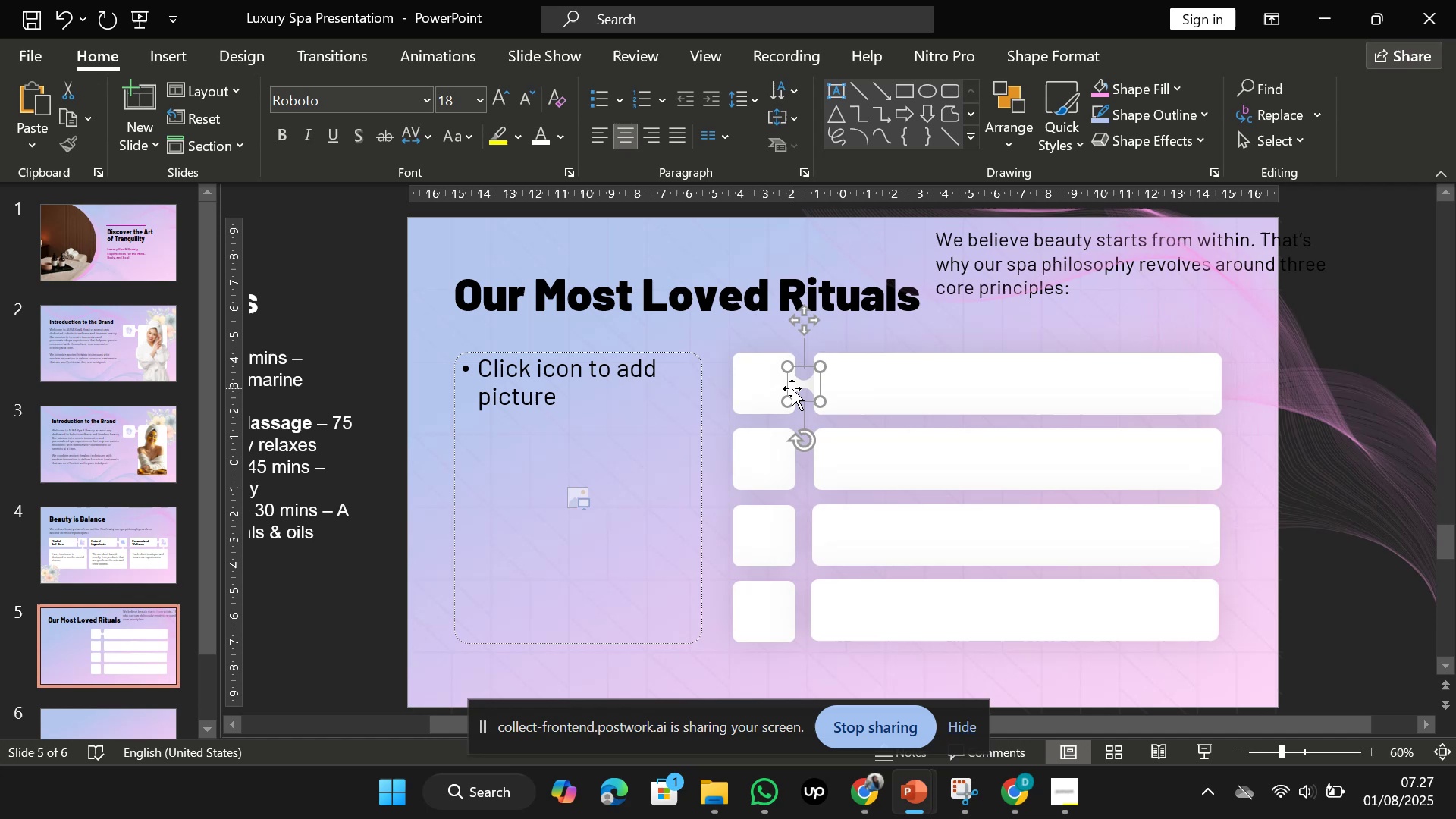 
key(ArrowRight)
 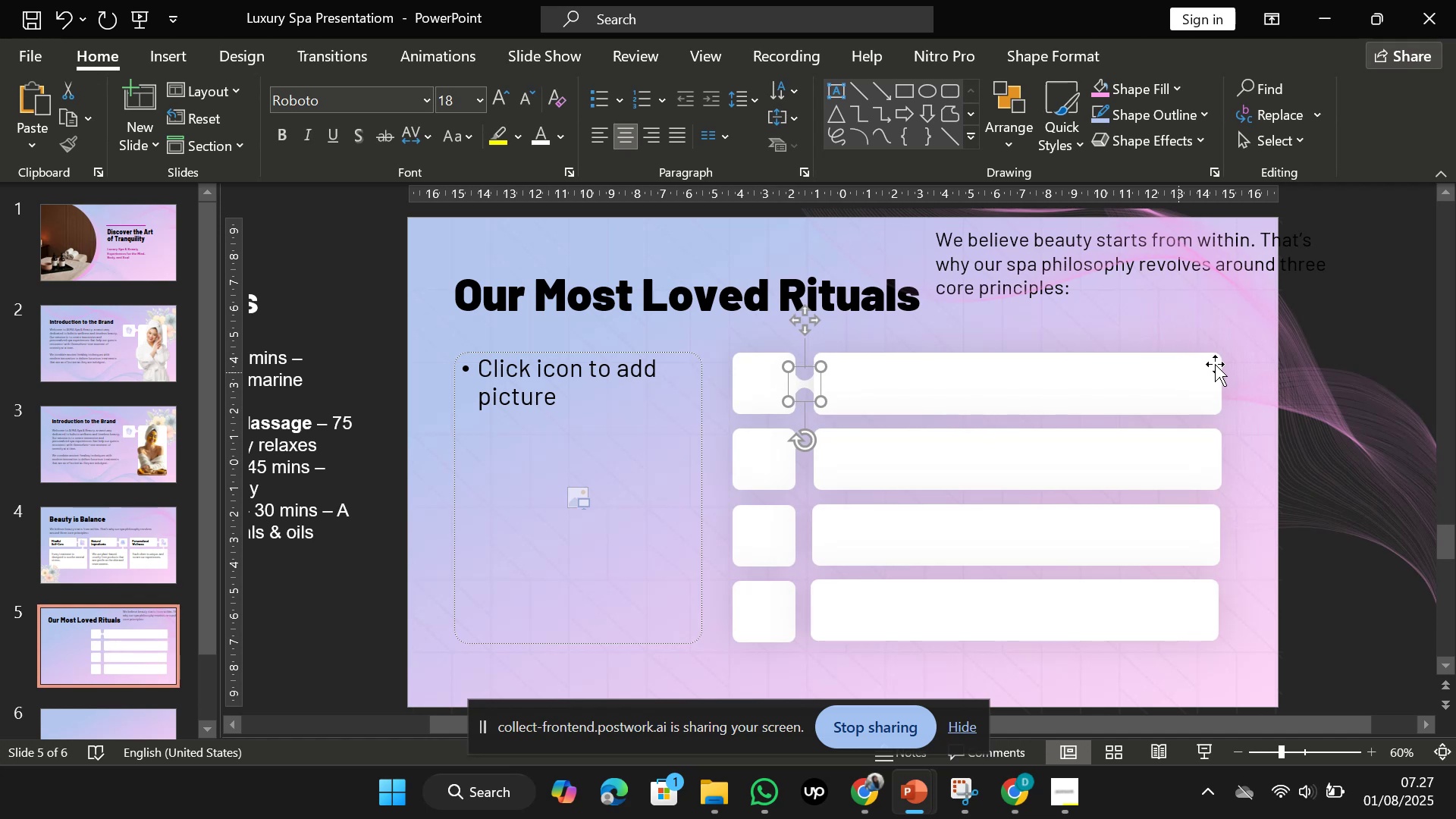 
left_click([1354, 310])
 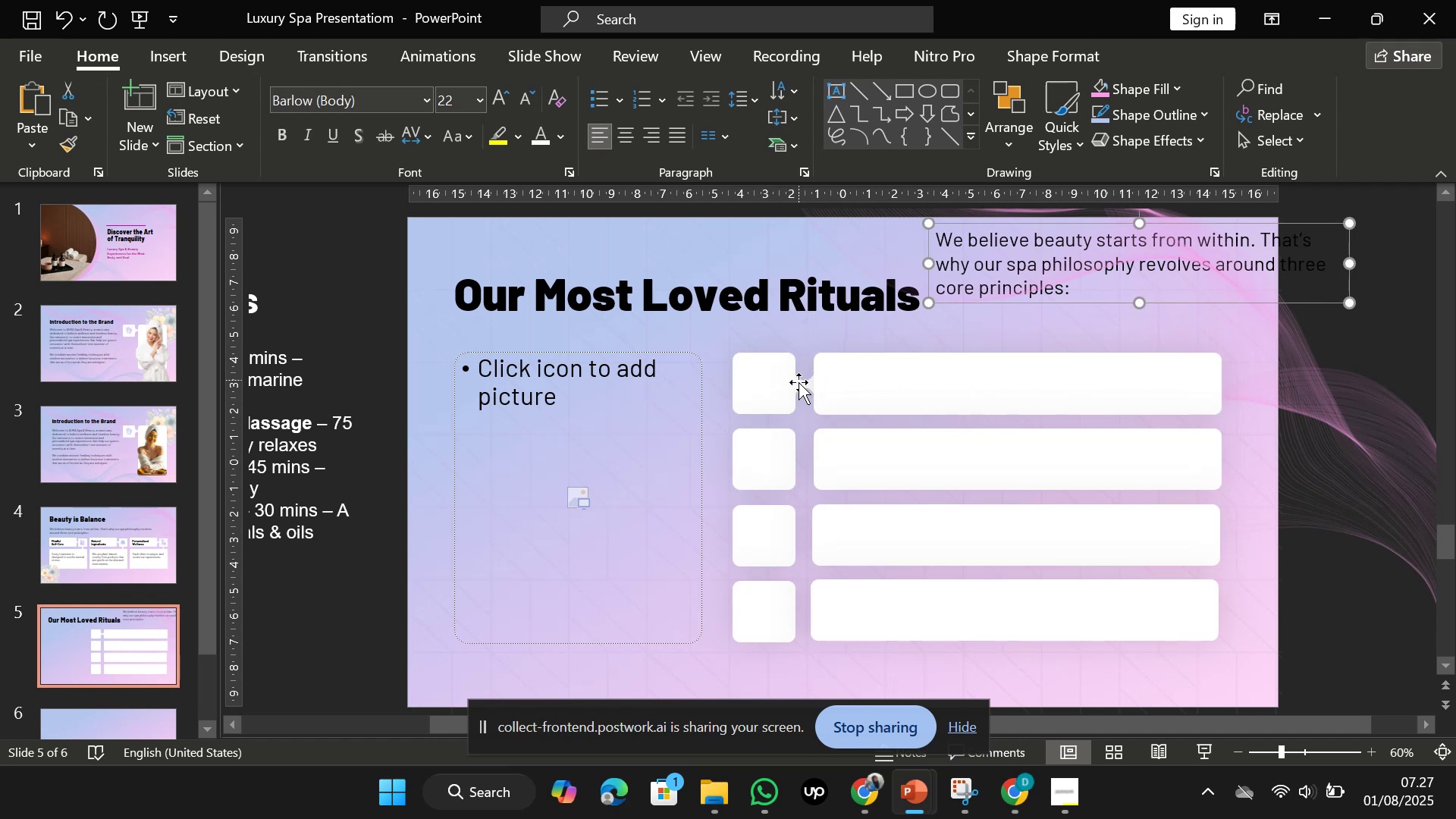 
left_click([808, 384])
 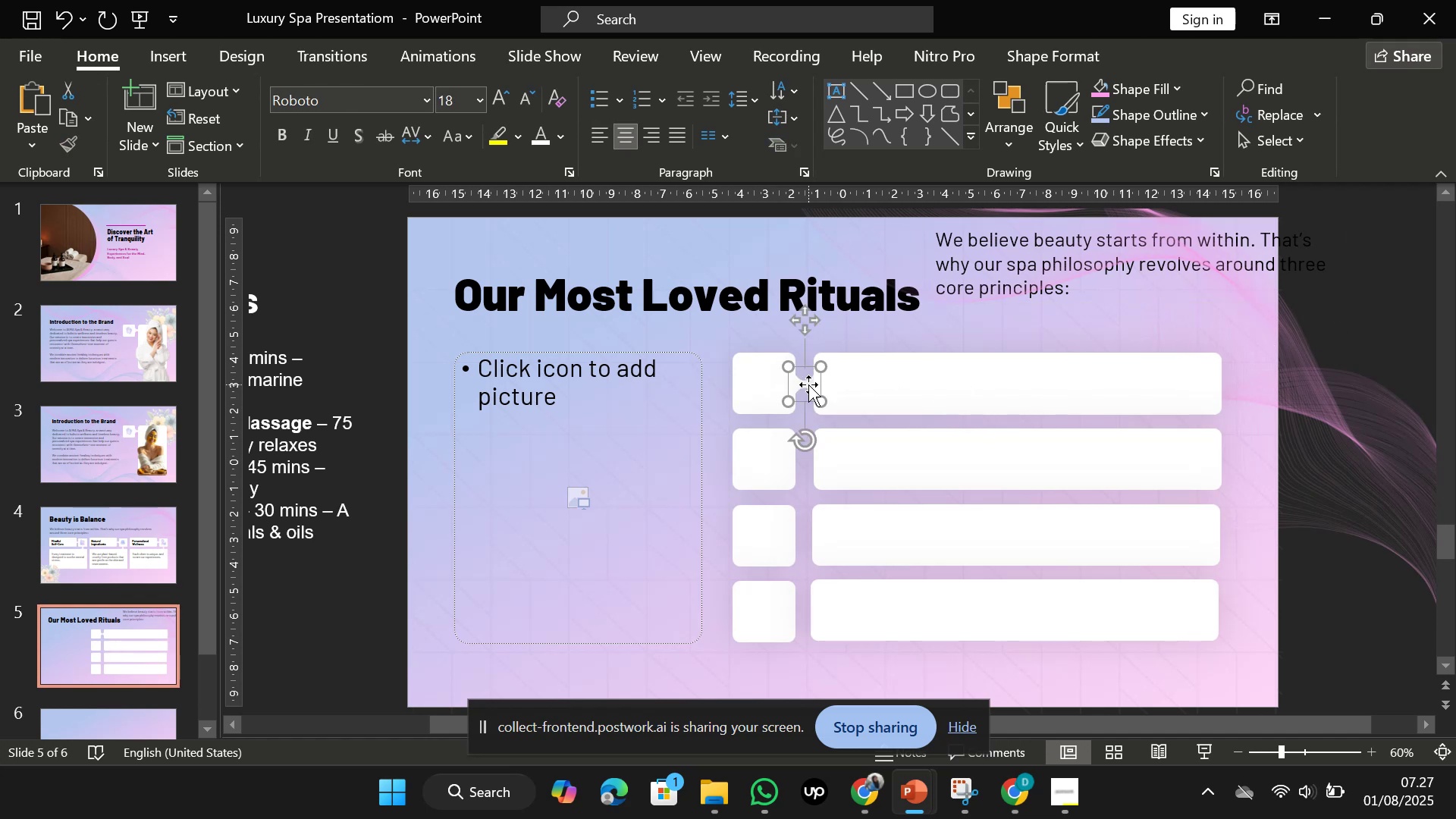 
key(Control+D)
 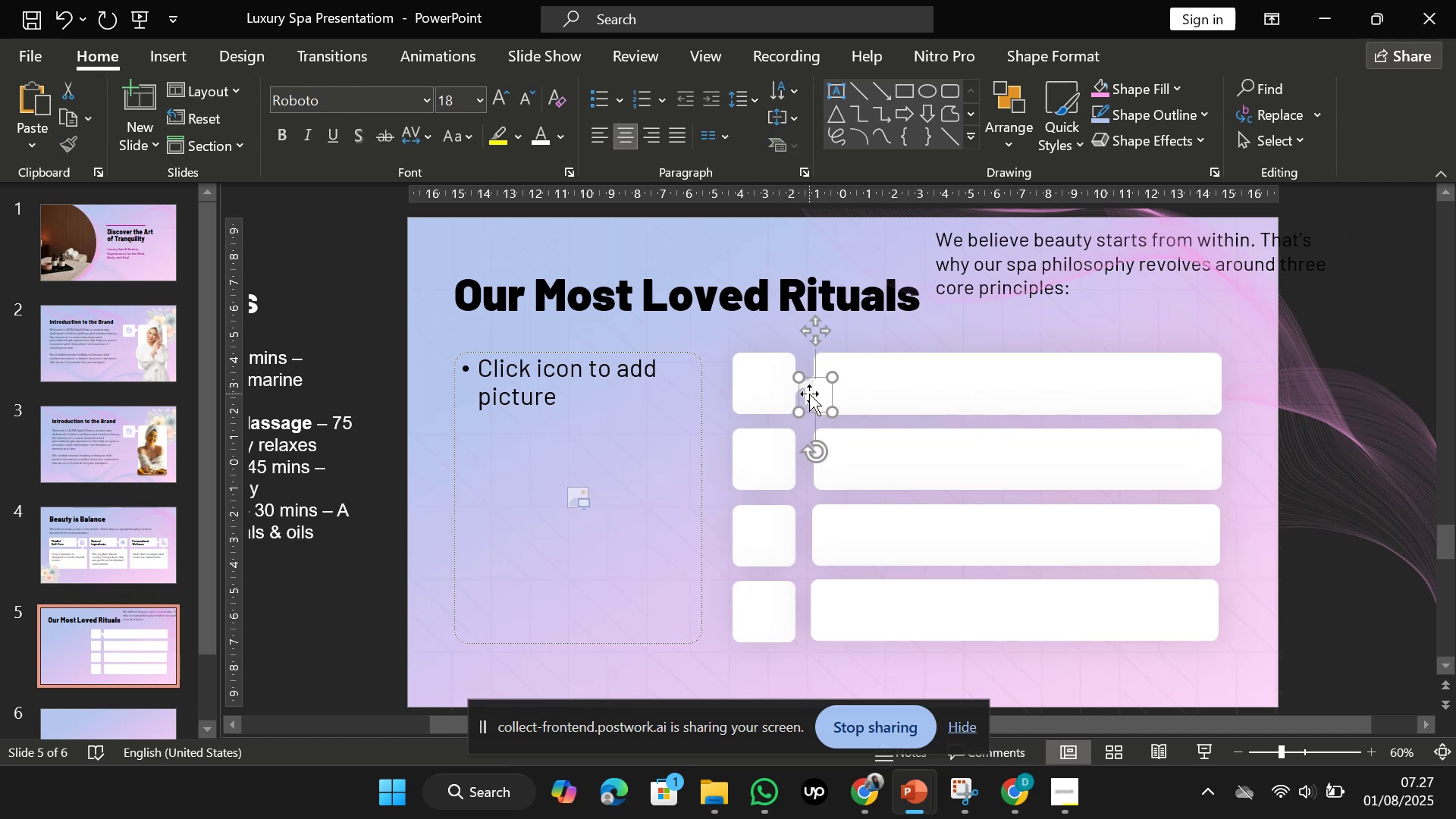 
left_click_drag(start_coordinate=[809, 395], to_coordinate=[797, 461])
 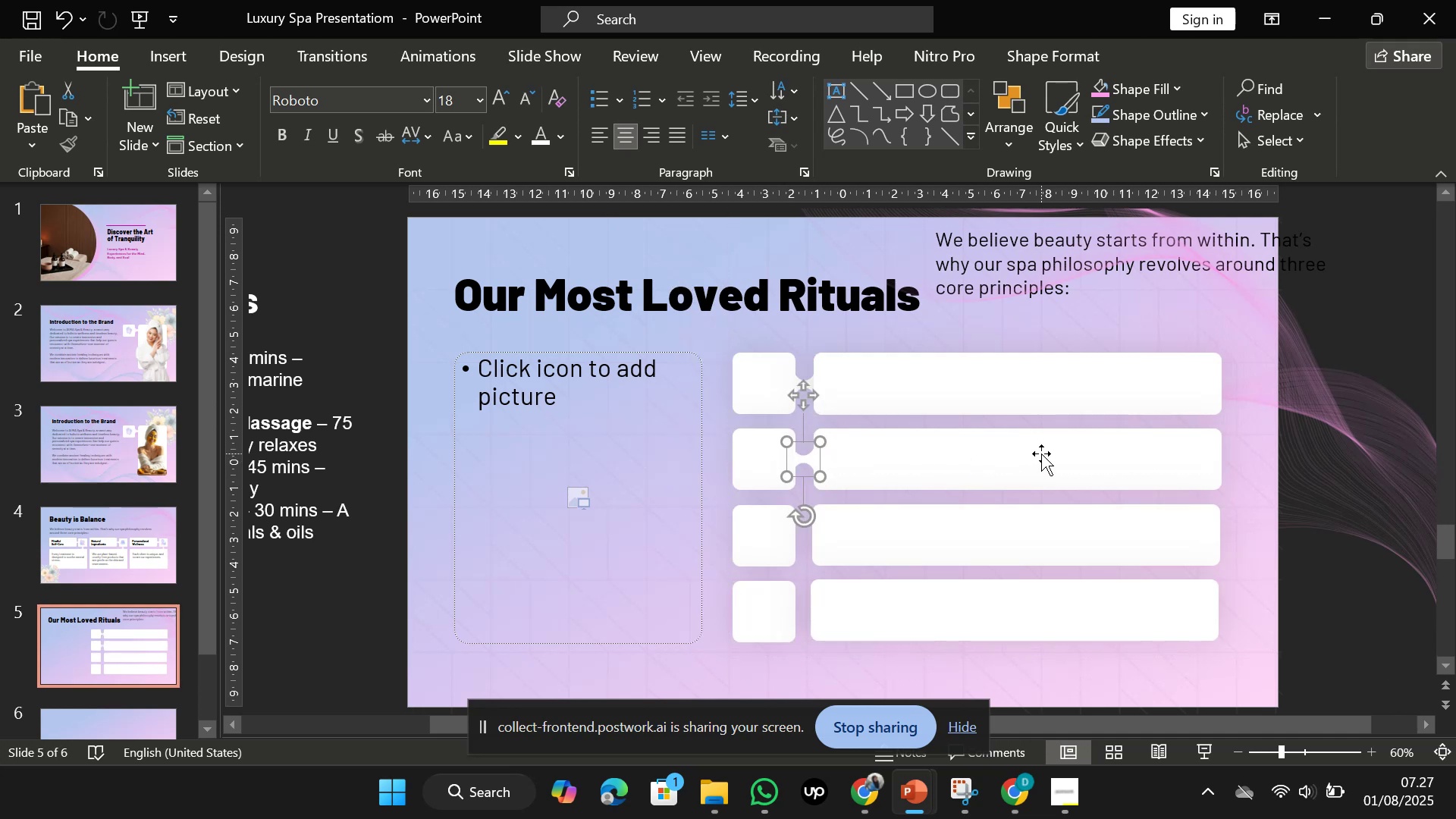 
key(ArrowRight)
 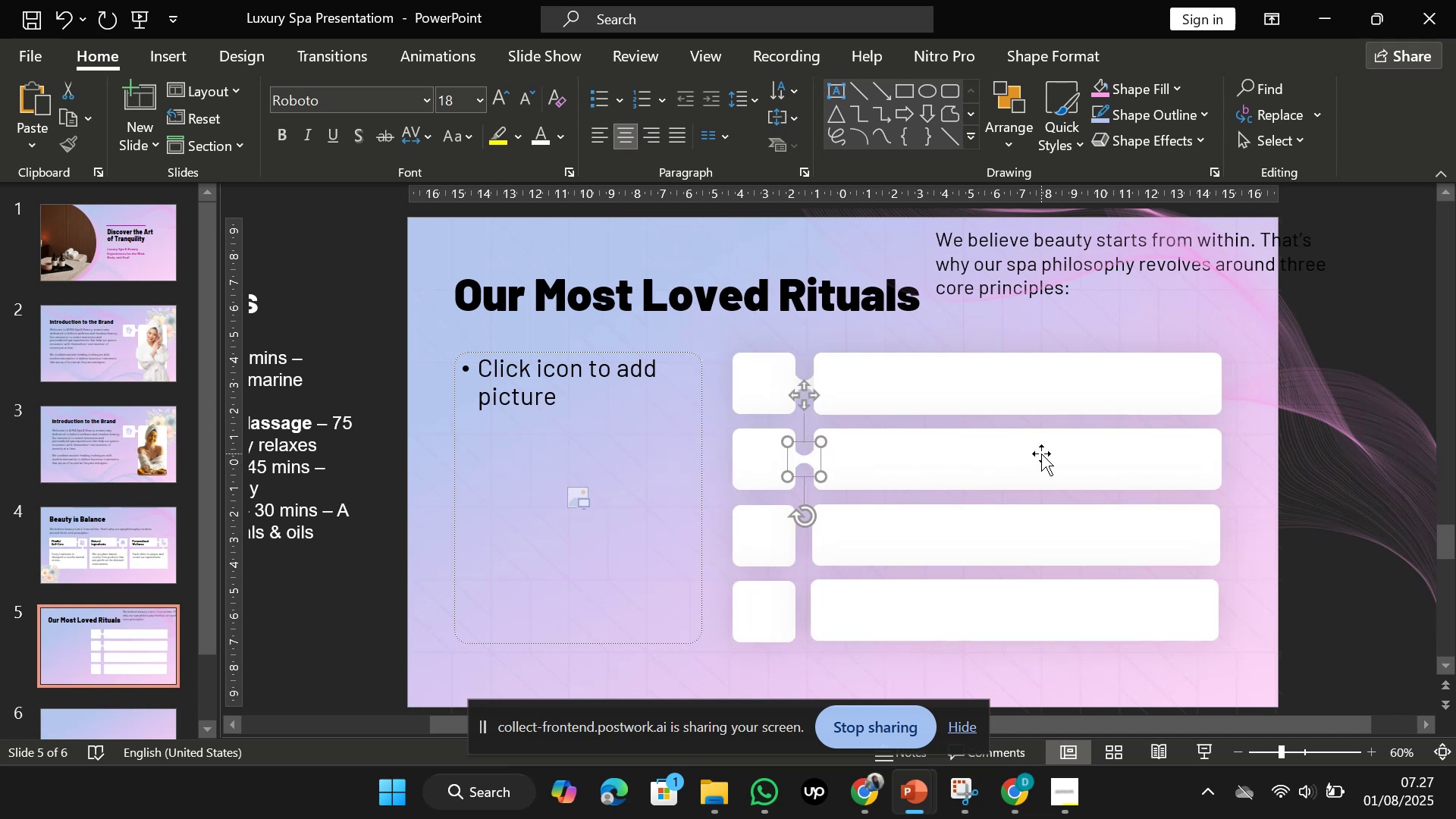 
key(ArrowRight)
 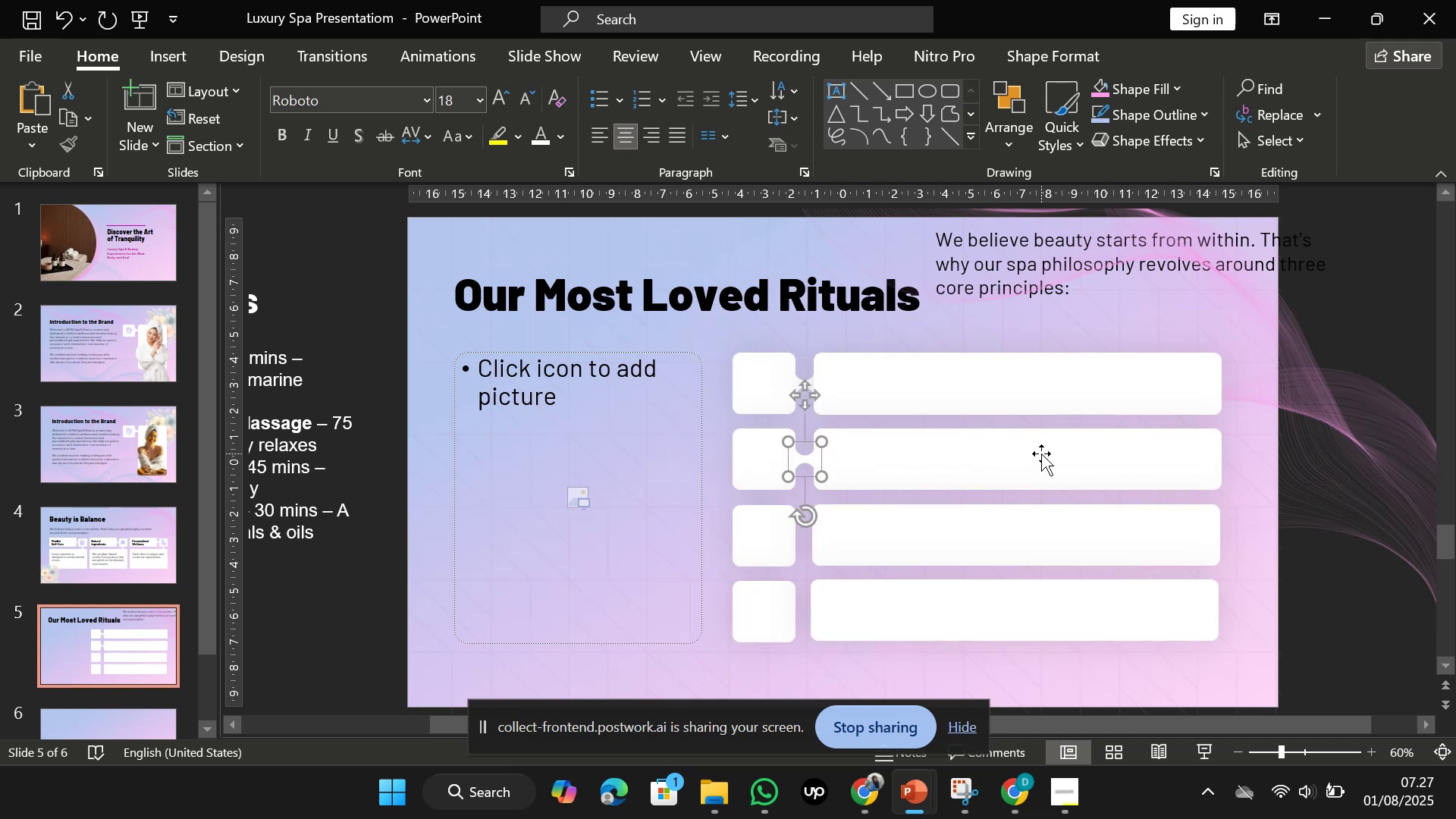 
key(Control+D)
 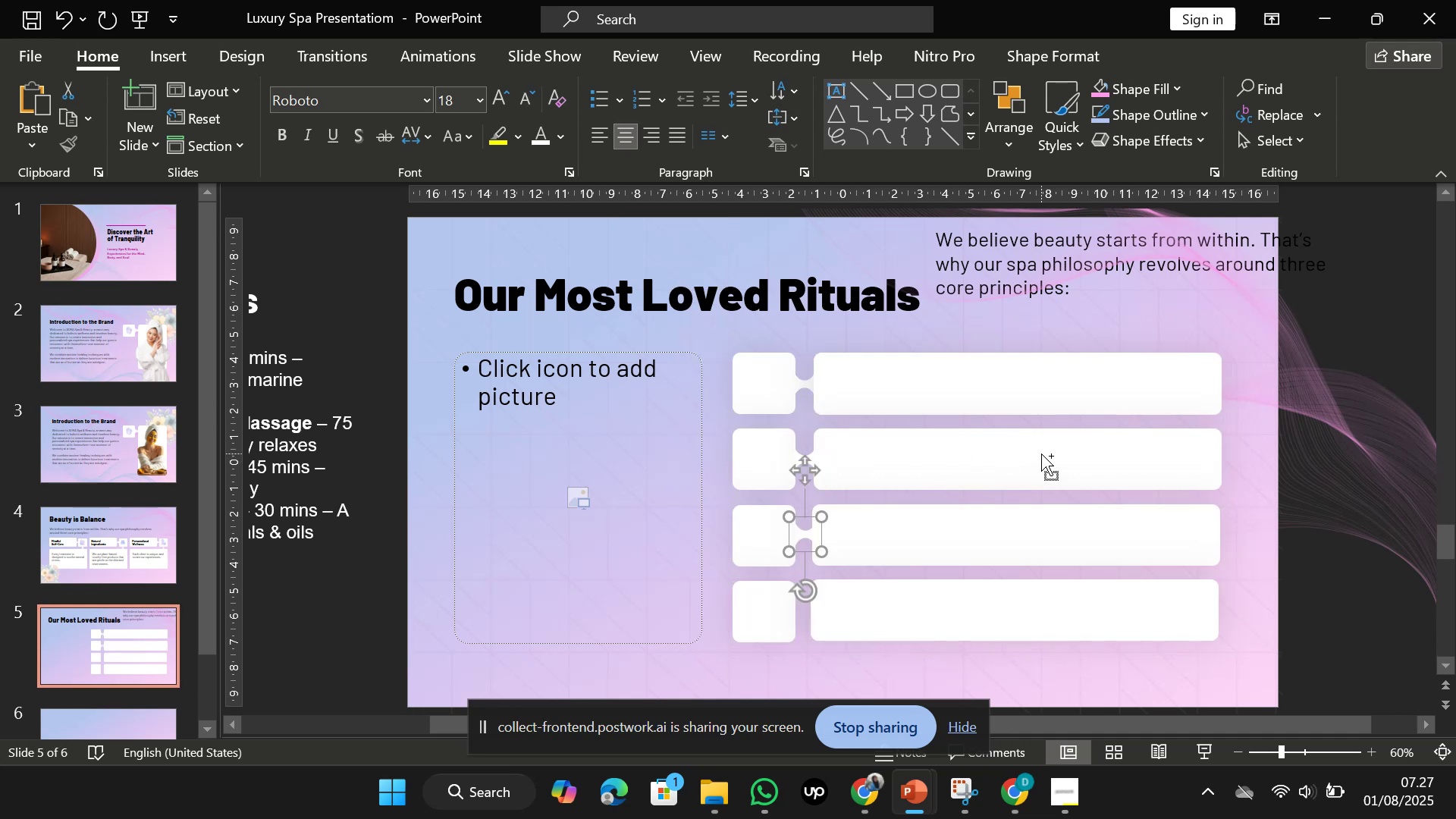 
key(Control+D)
 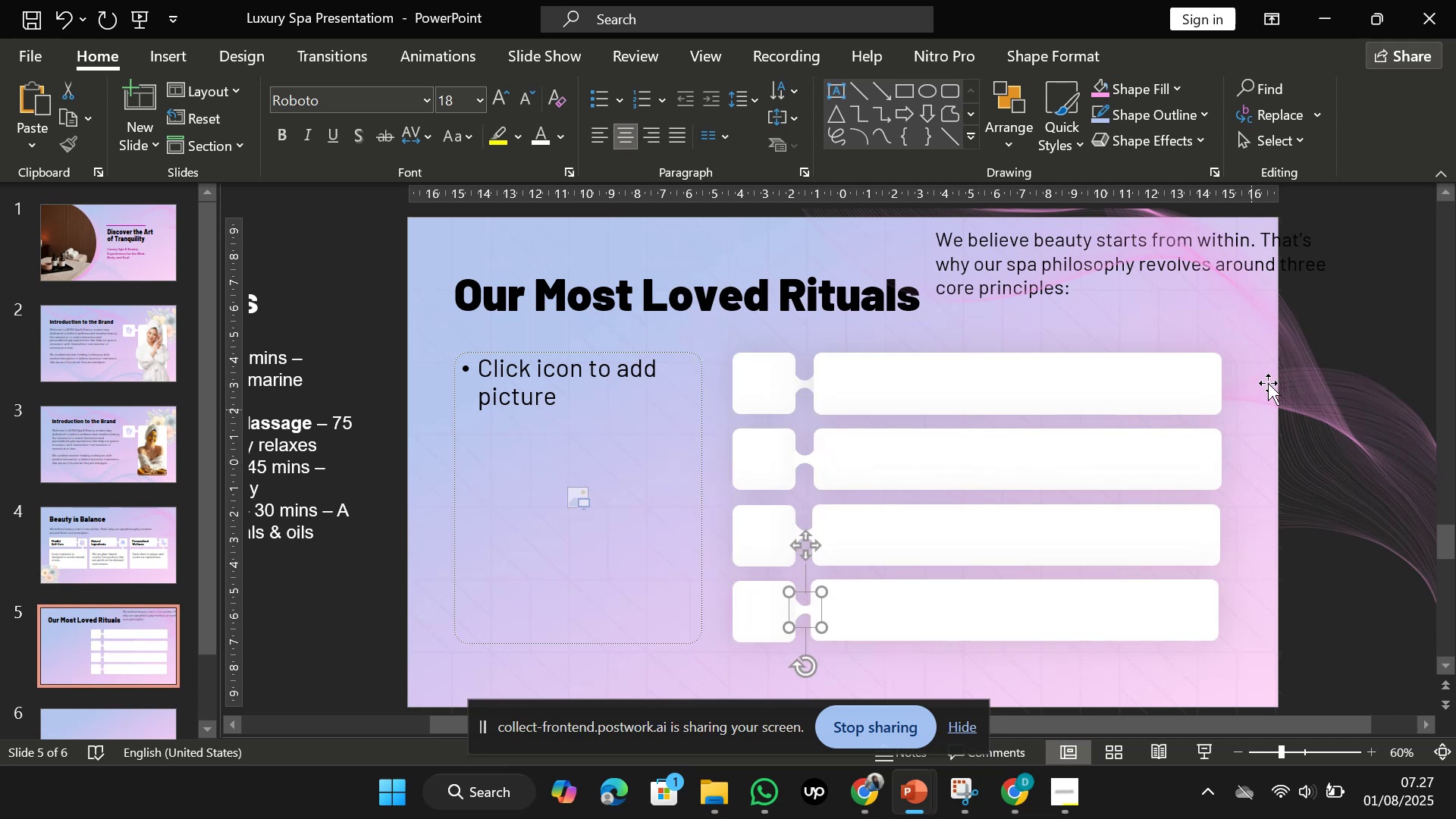 
left_click([1357, 260])
 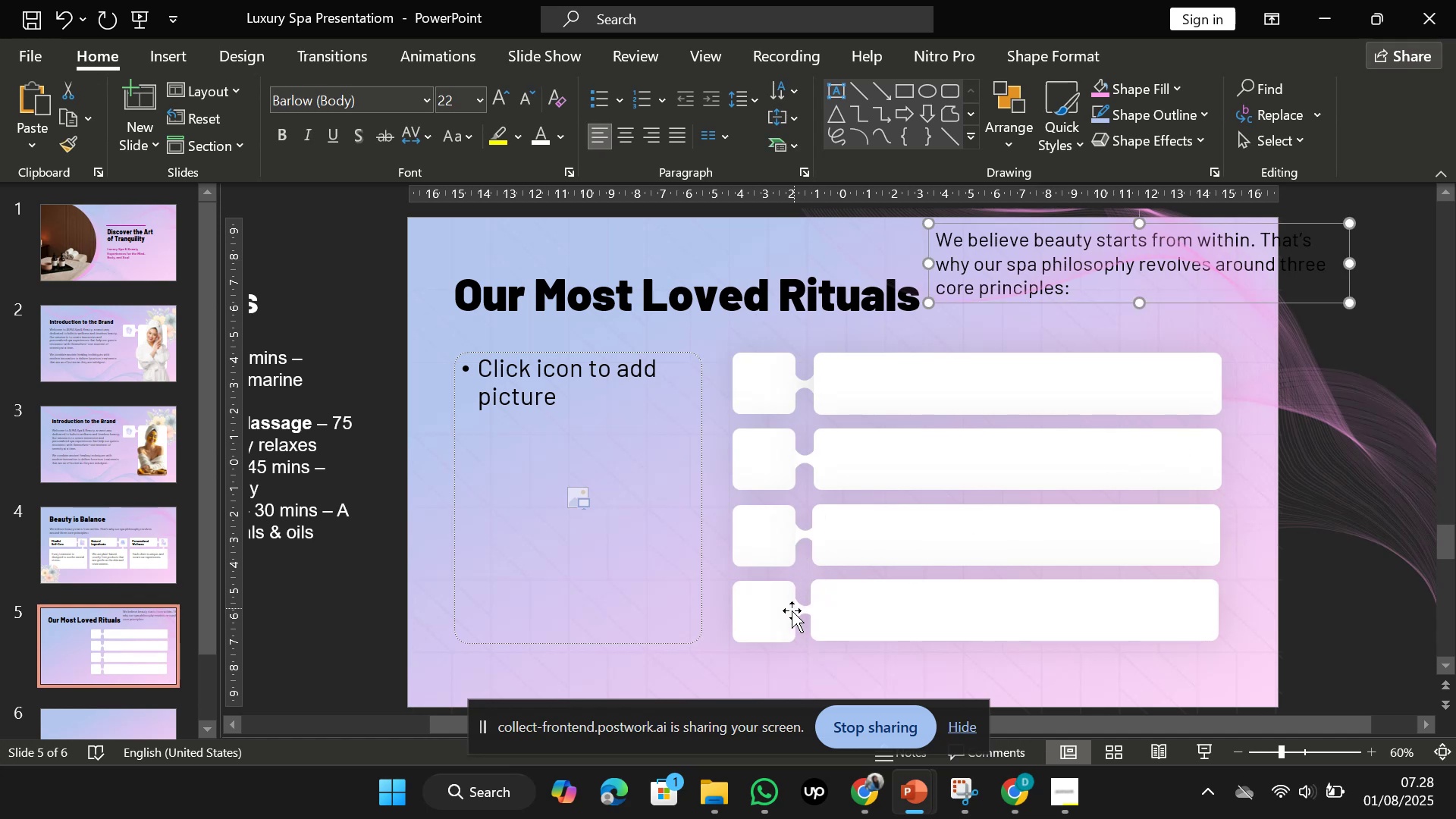 
left_click([805, 610])
 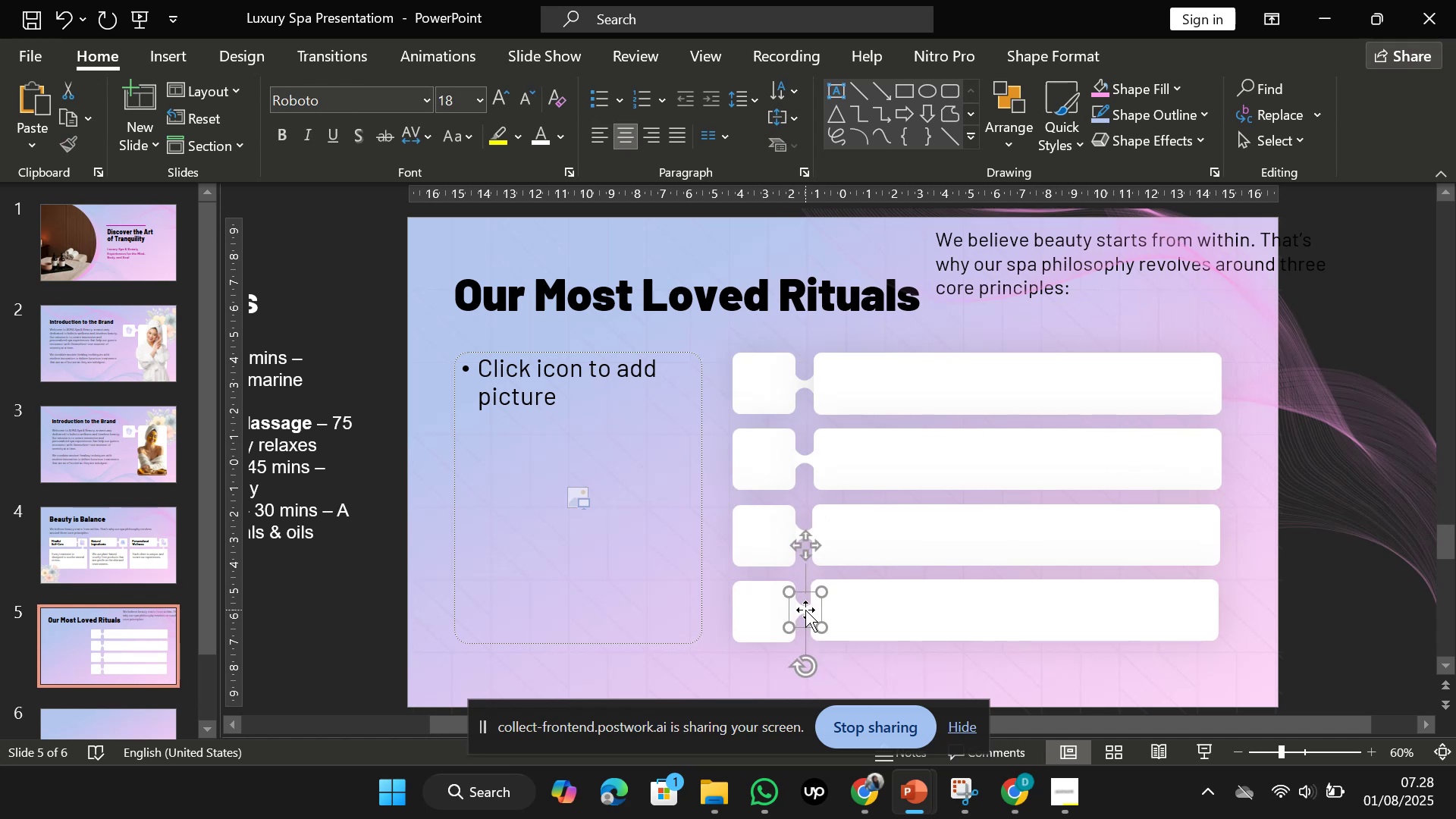 
hold_key(key=ShiftLeft, duration=1.6)
 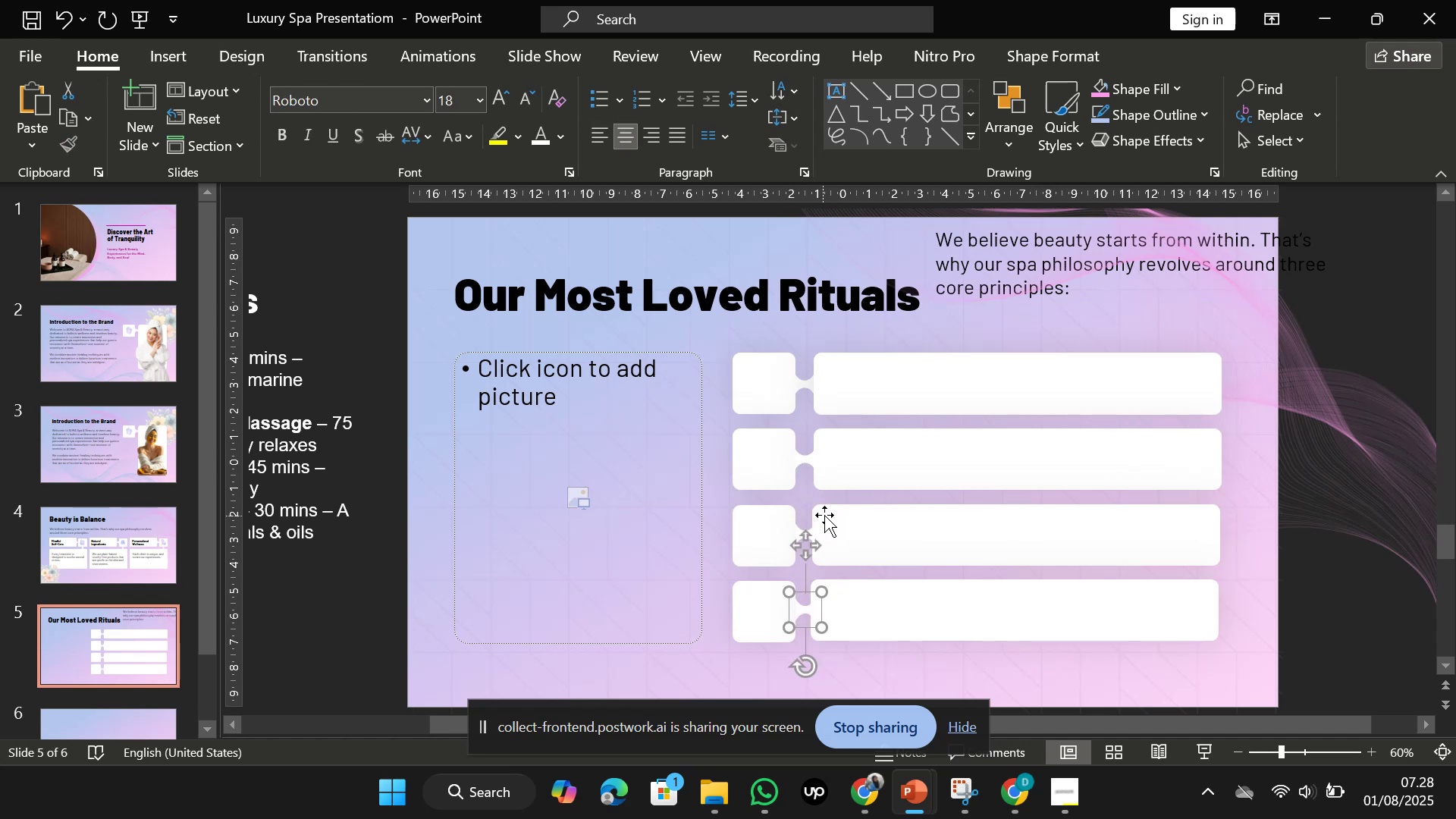 
left_click([824, 515])
 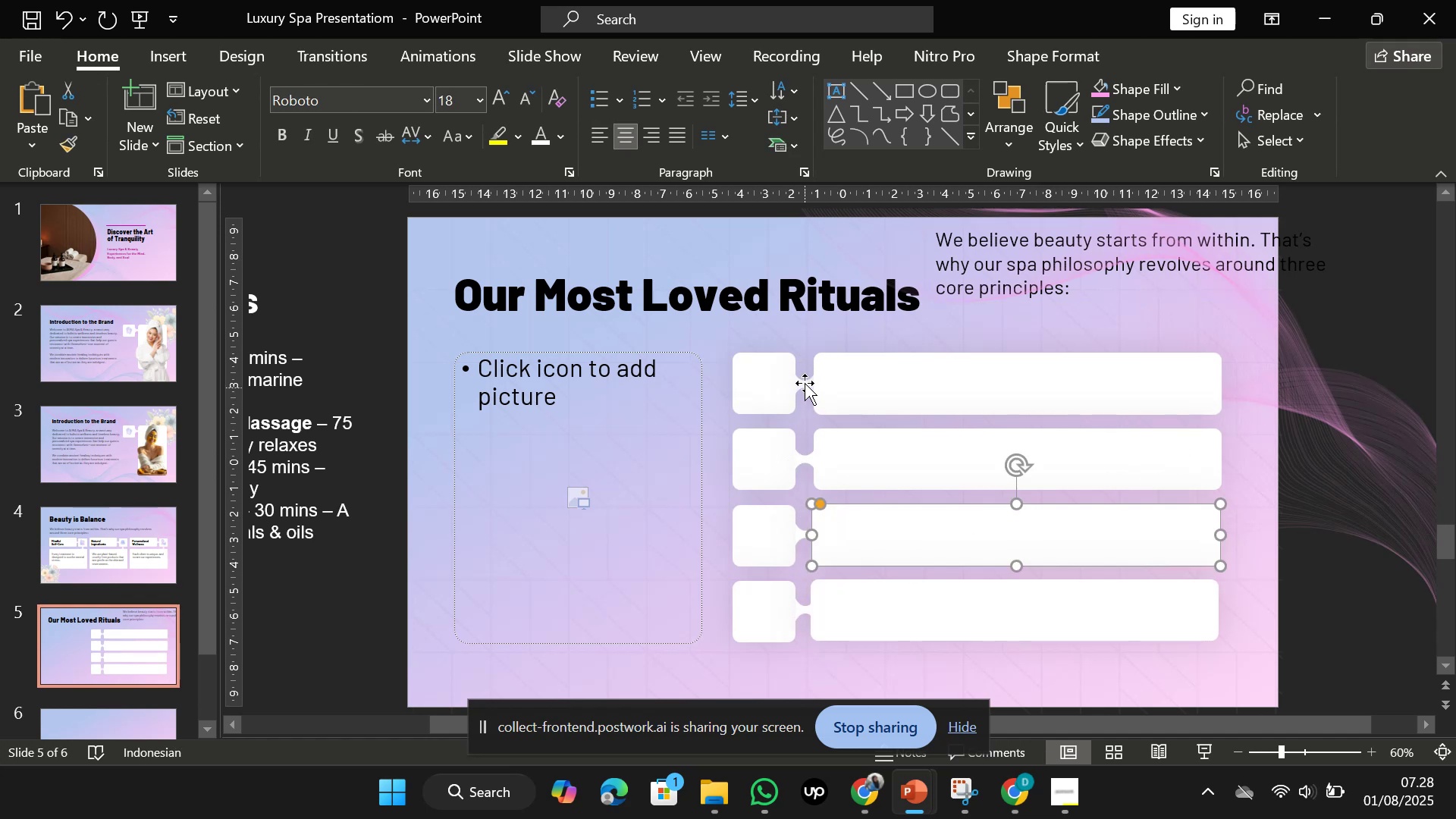 
left_click([805, 378])
 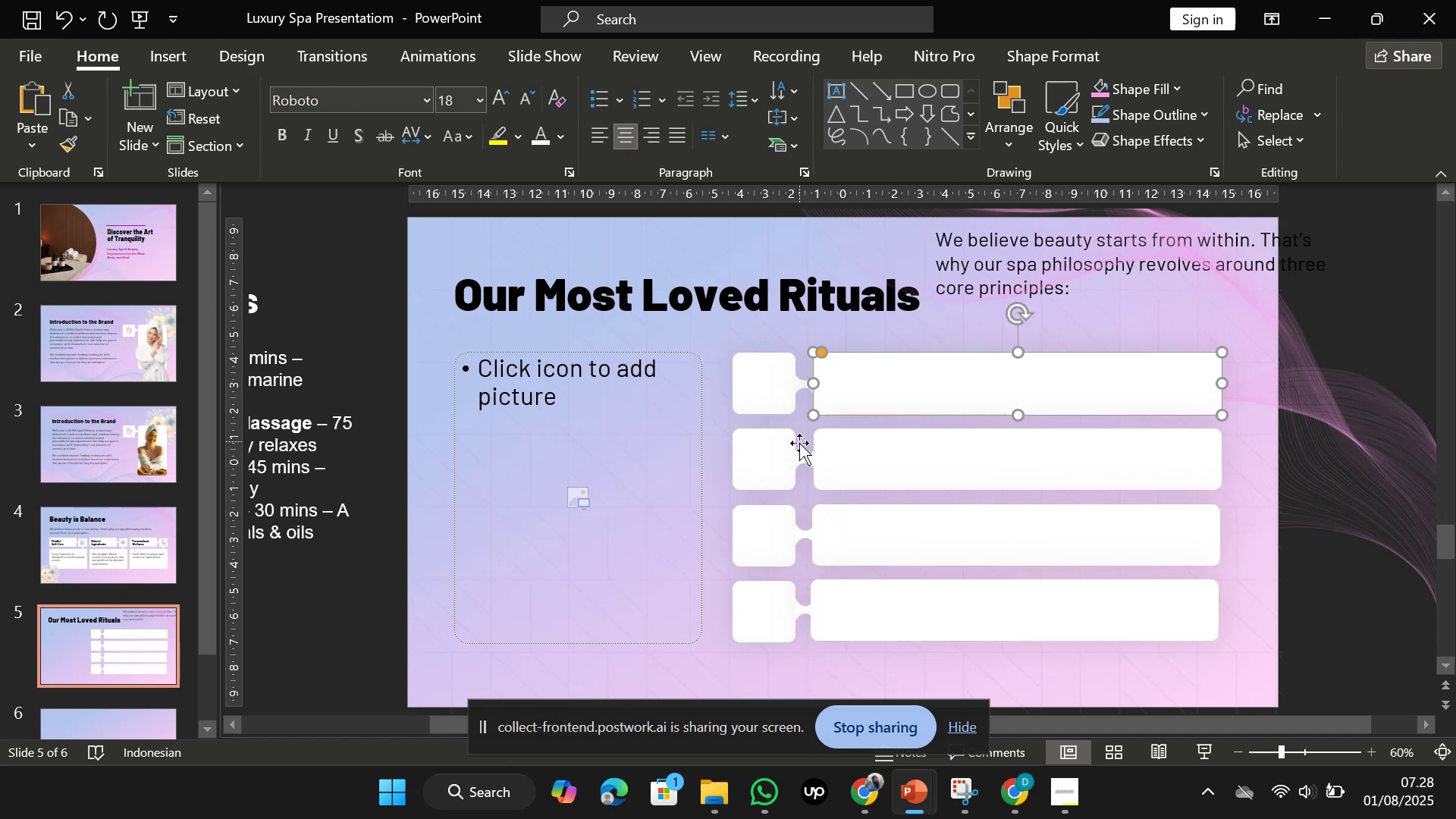 
hold_key(key=ShiftLeft, duration=0.43)
 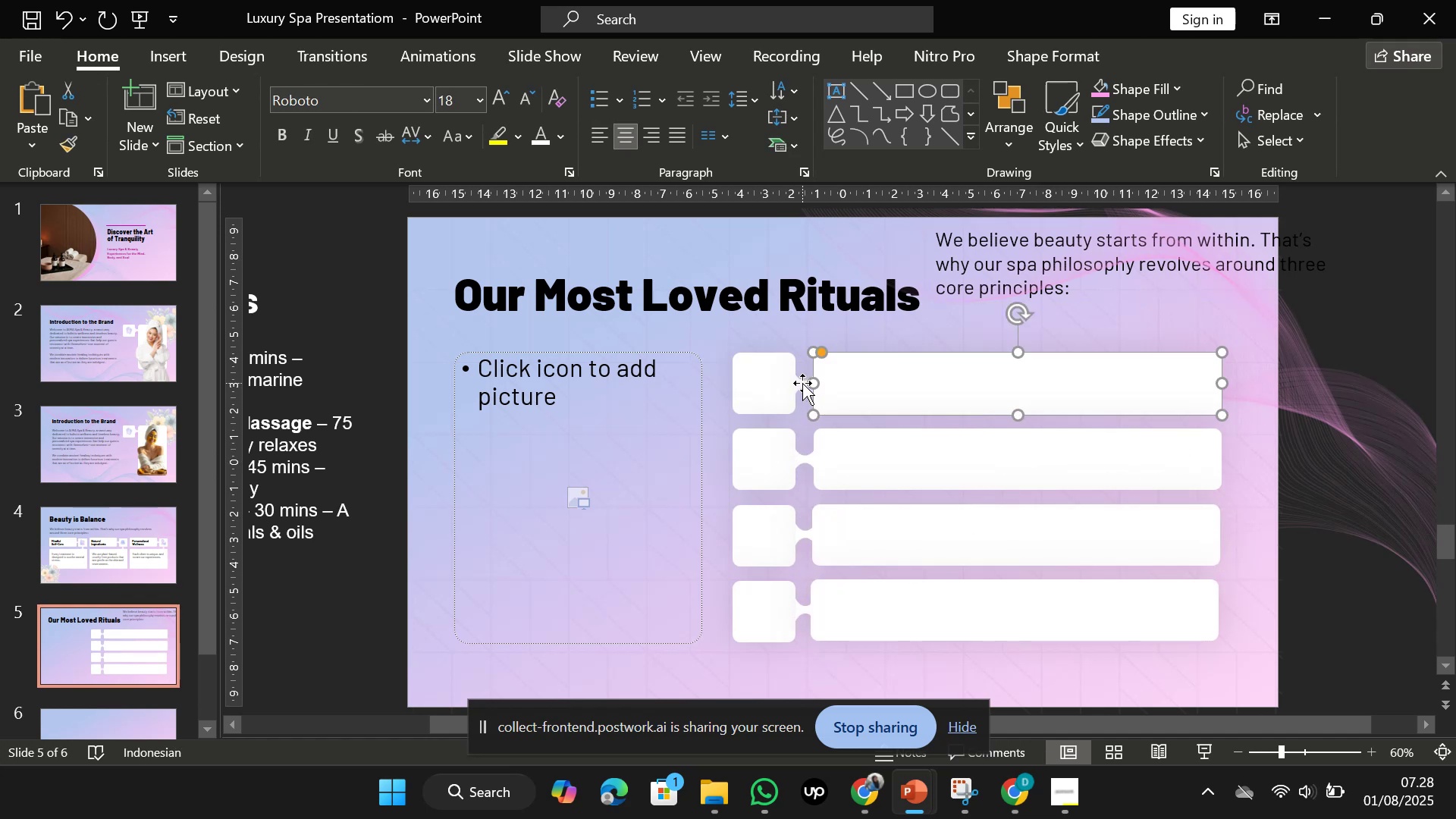 
left_click([802, 383])
 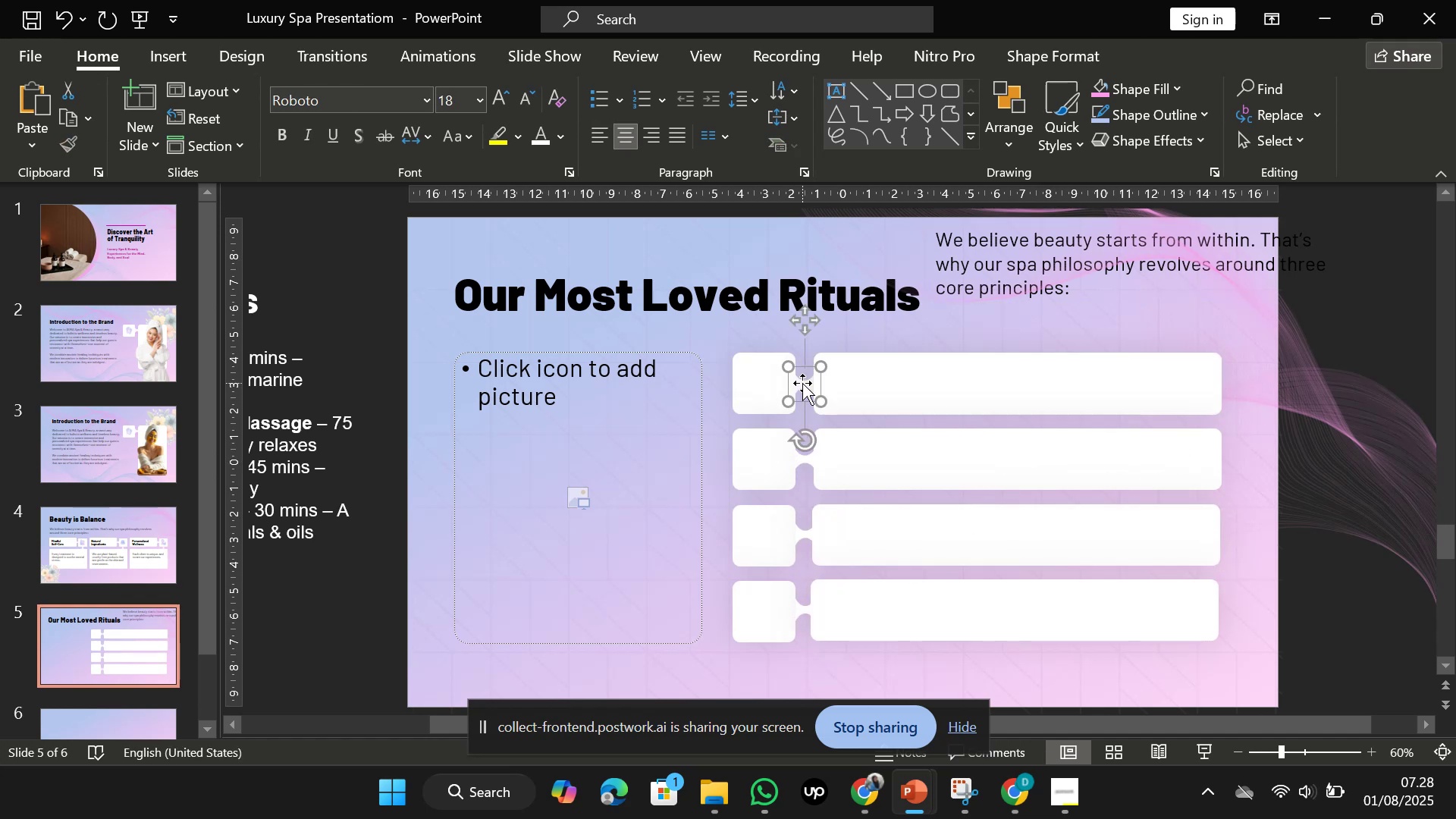 
hold_key(key=ShiftLeft, duration=3.64)
left_click([805, 461])
 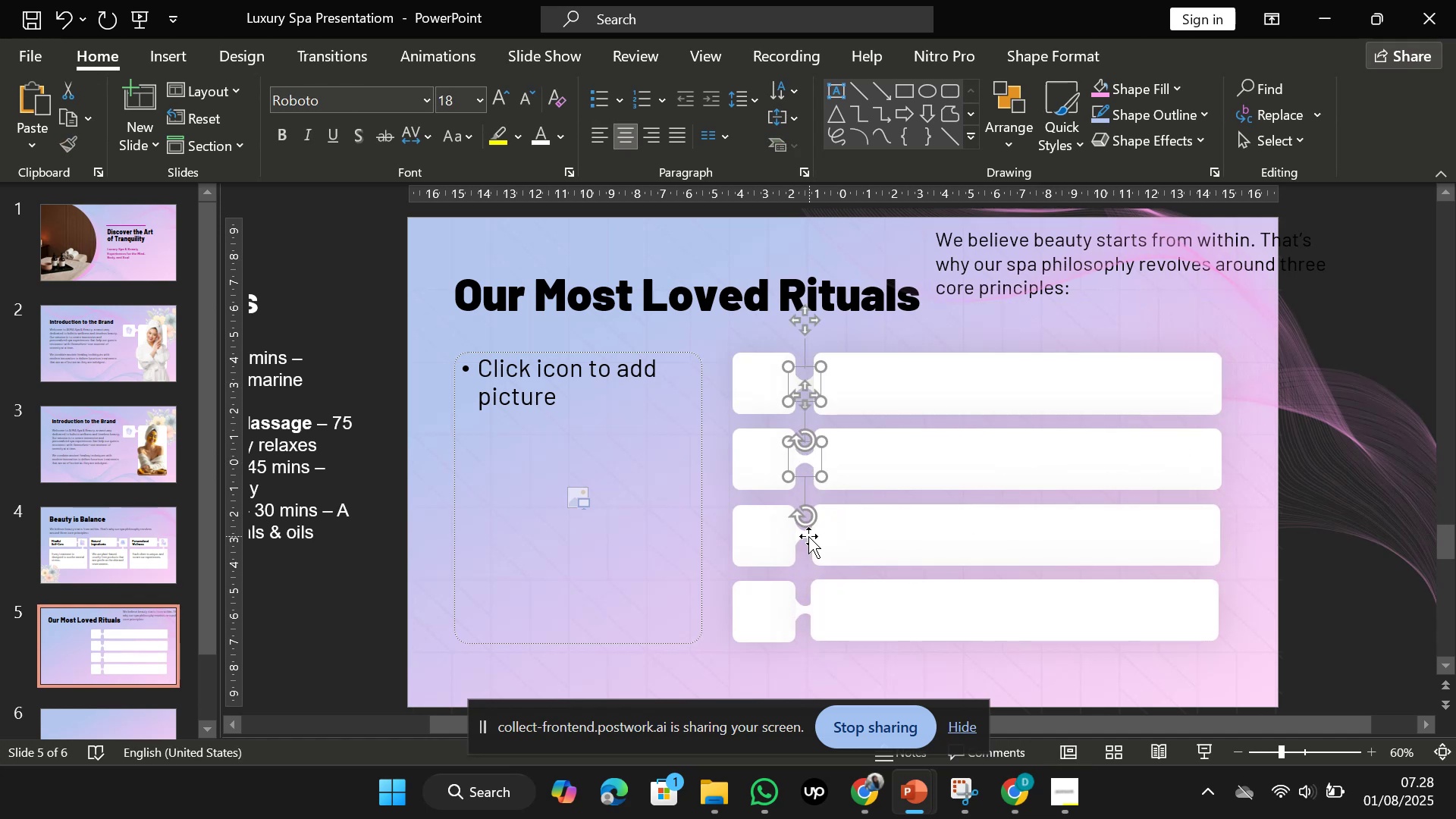 
left_click([804, 537])
 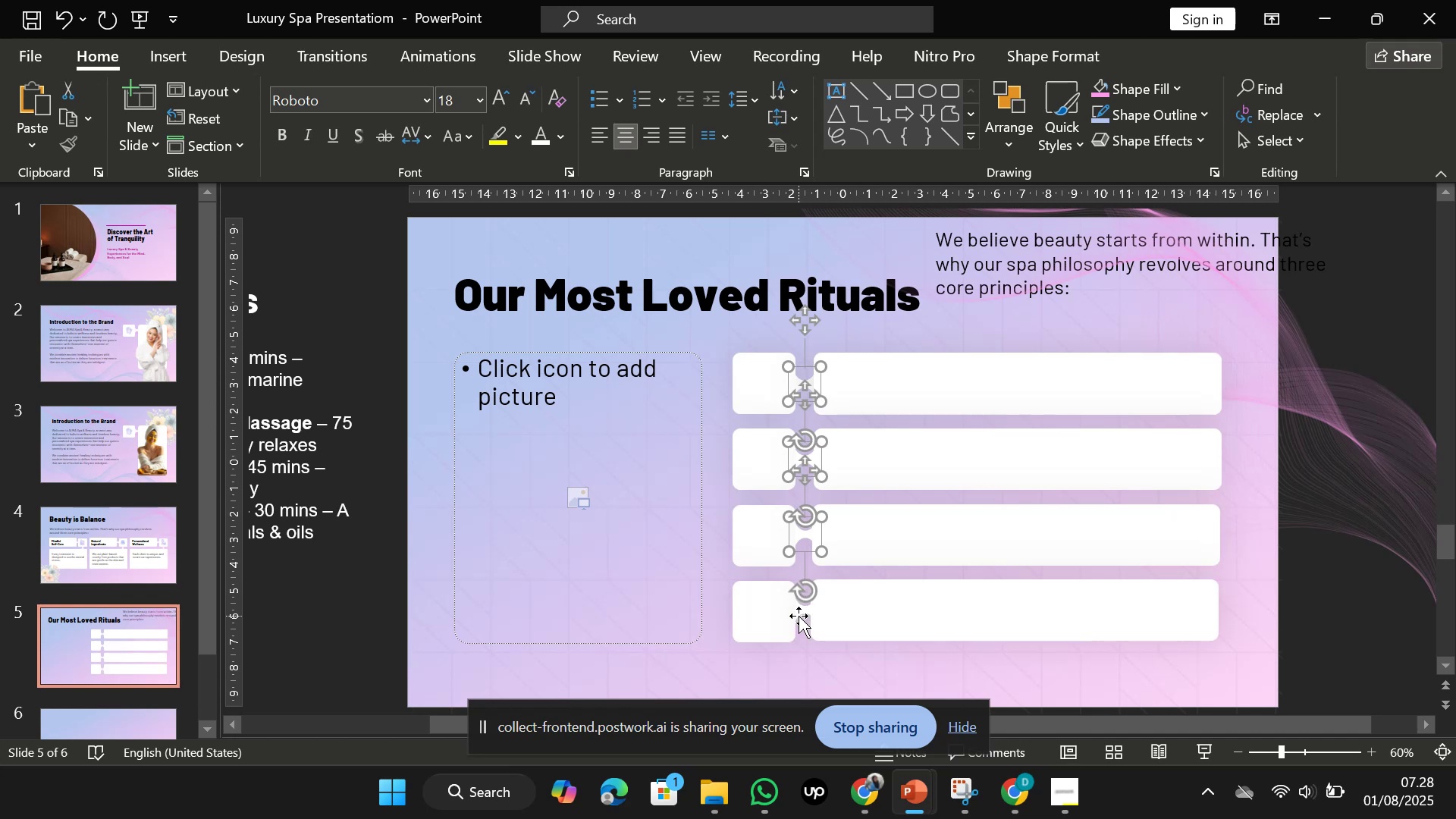 
left_click([799, 616])
 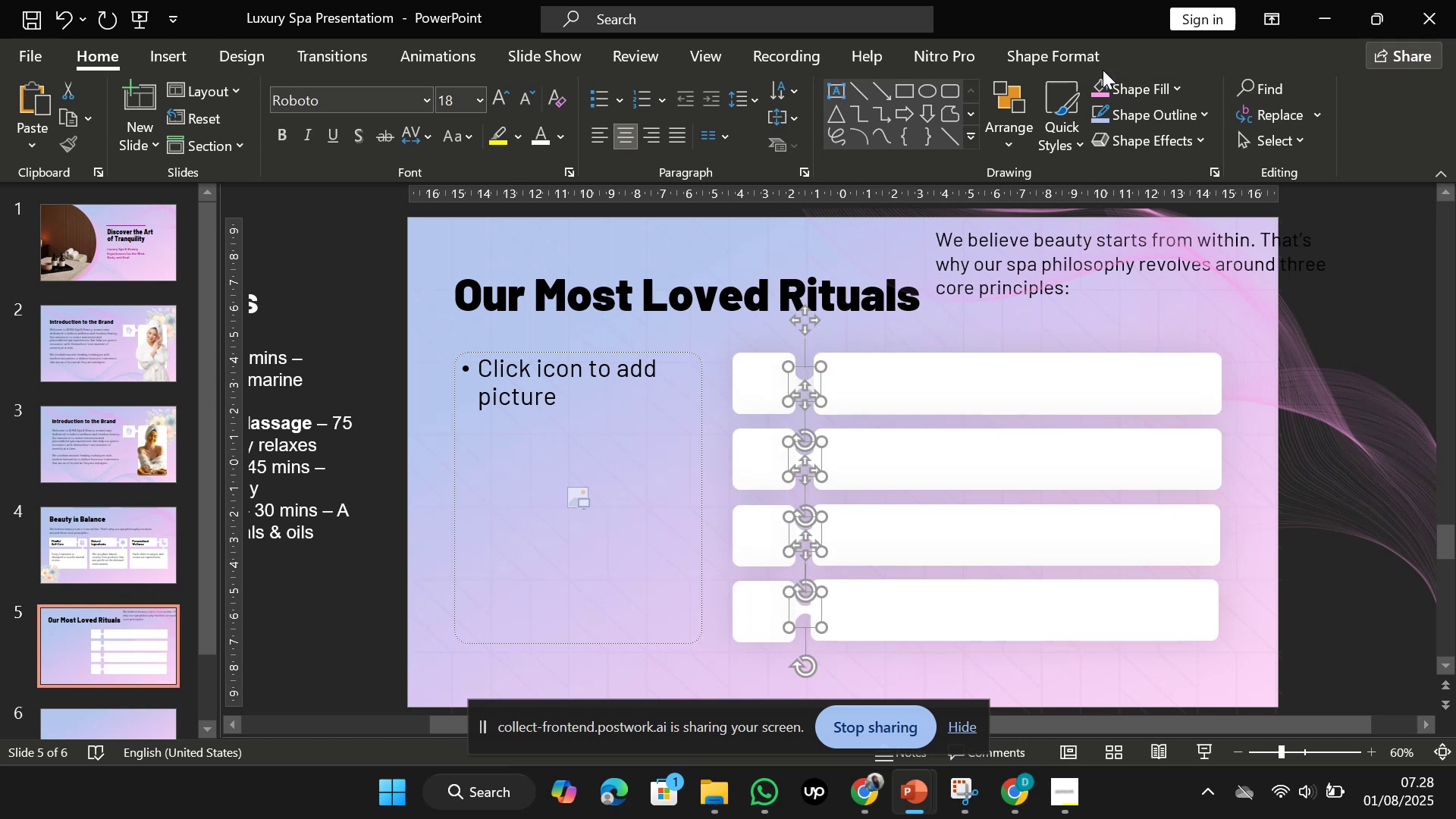 
left_click([1094, 61])
 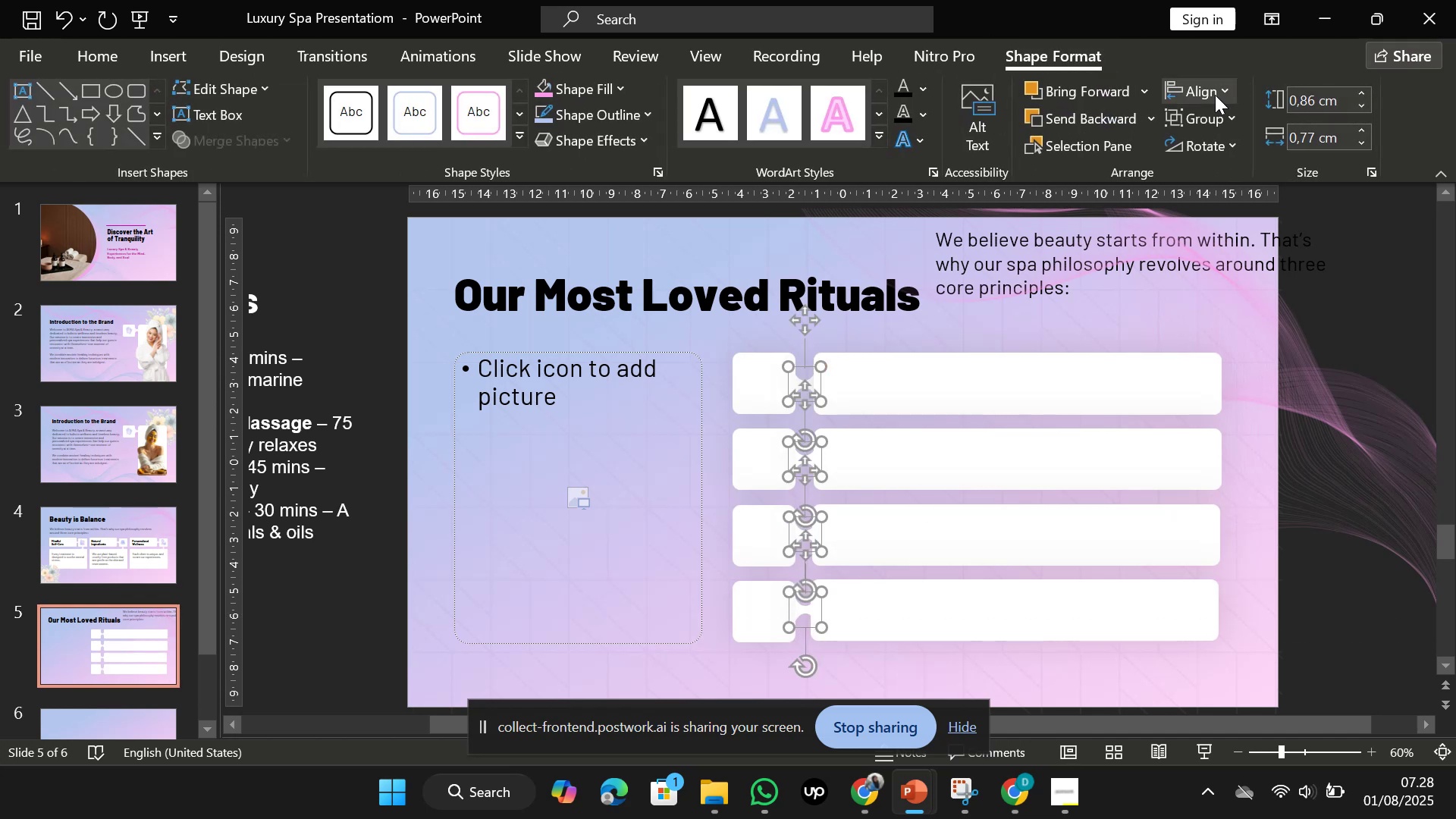 
left_click([1213, 95])
 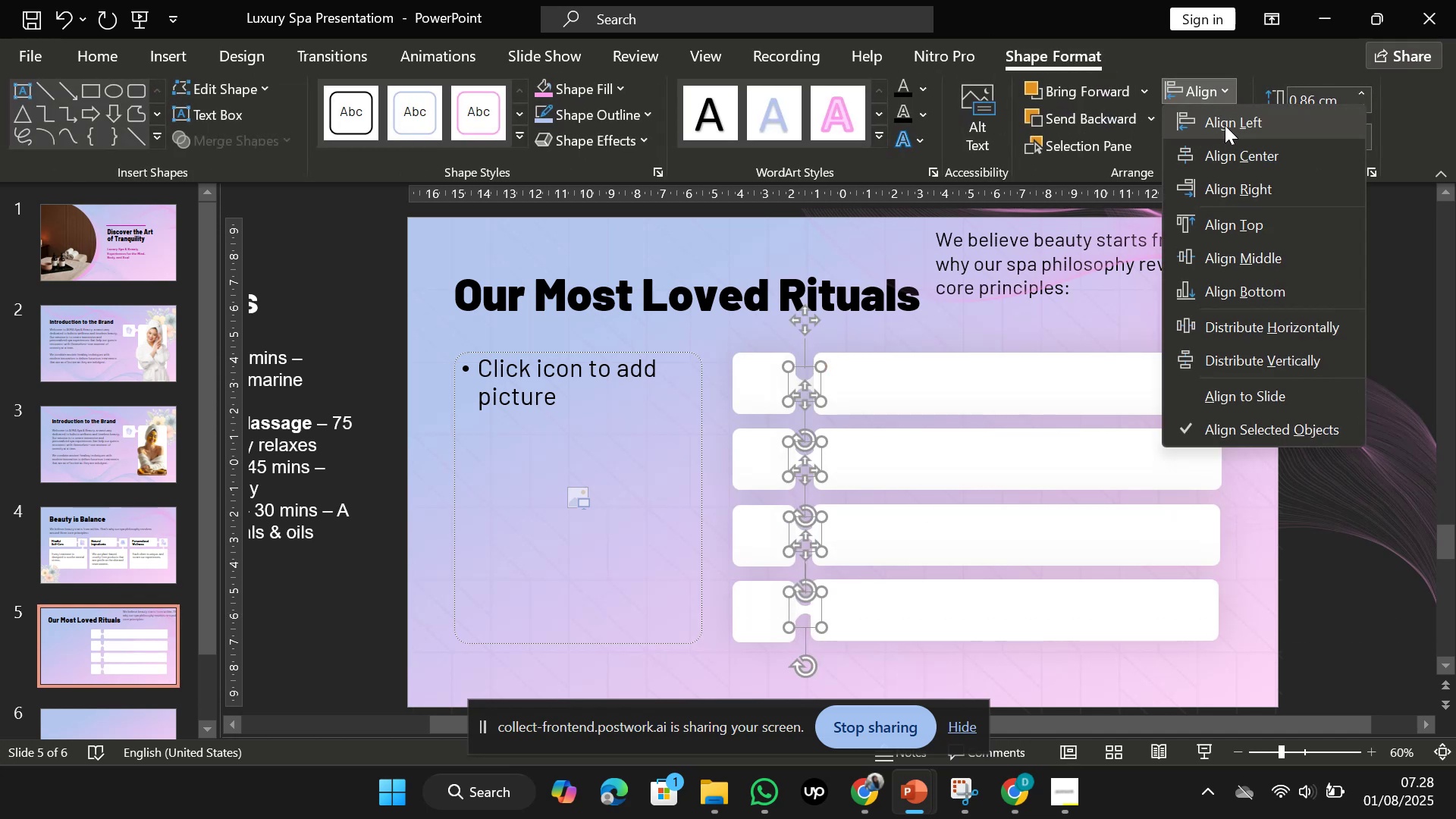 
left_click([1225, 121])
 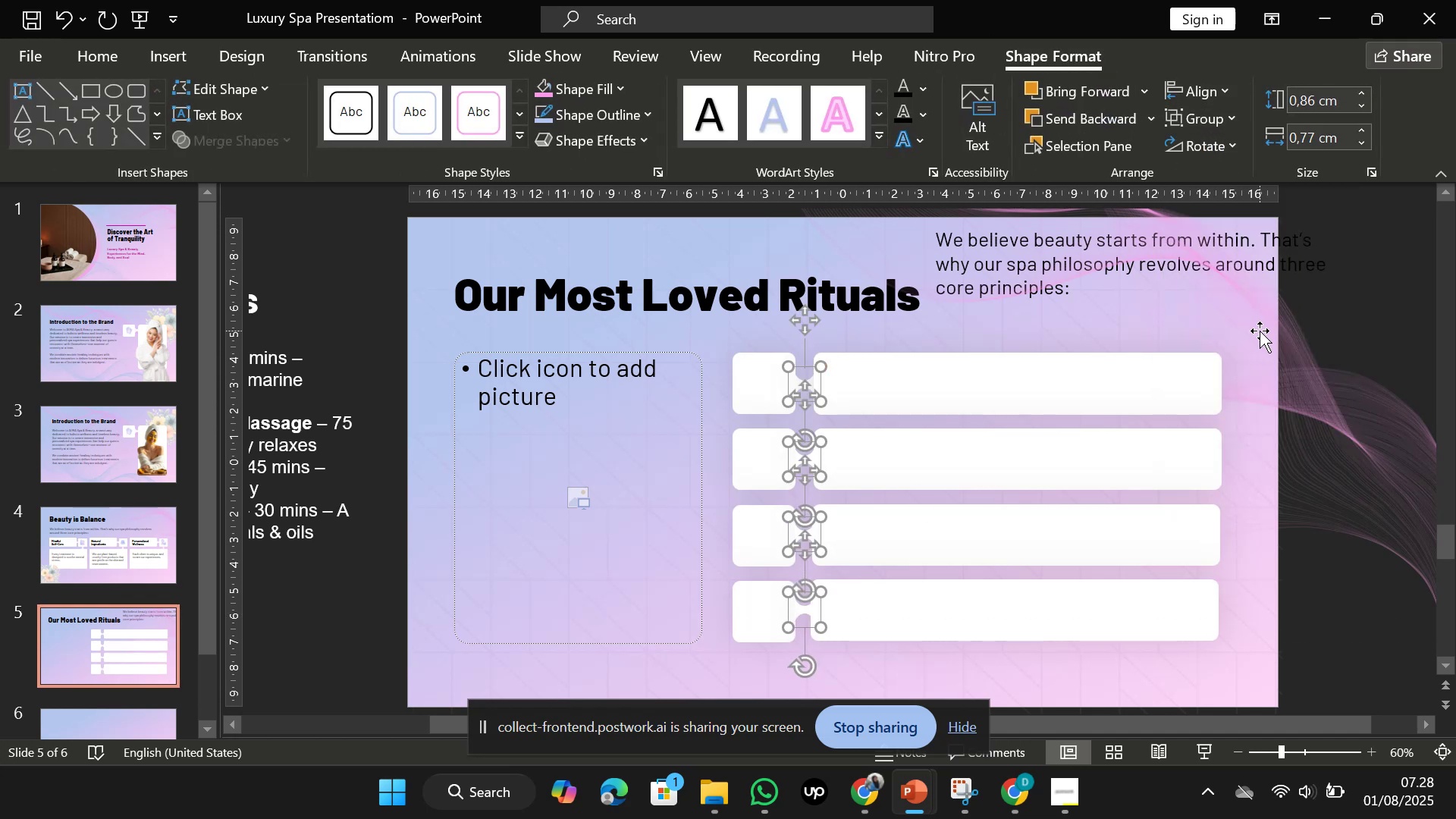 
left_click([1254, 331])
 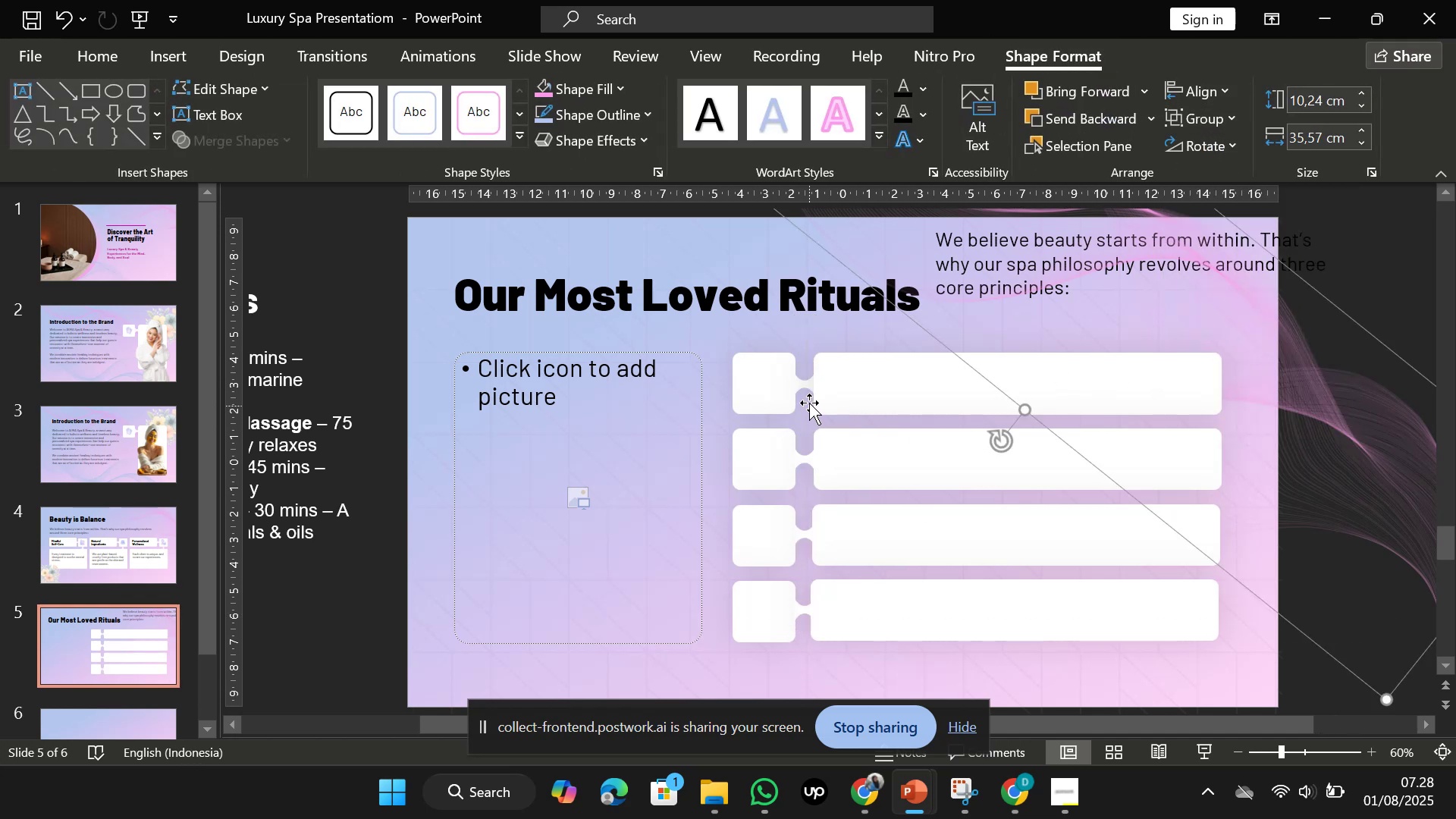 
left_click([803, 384])
 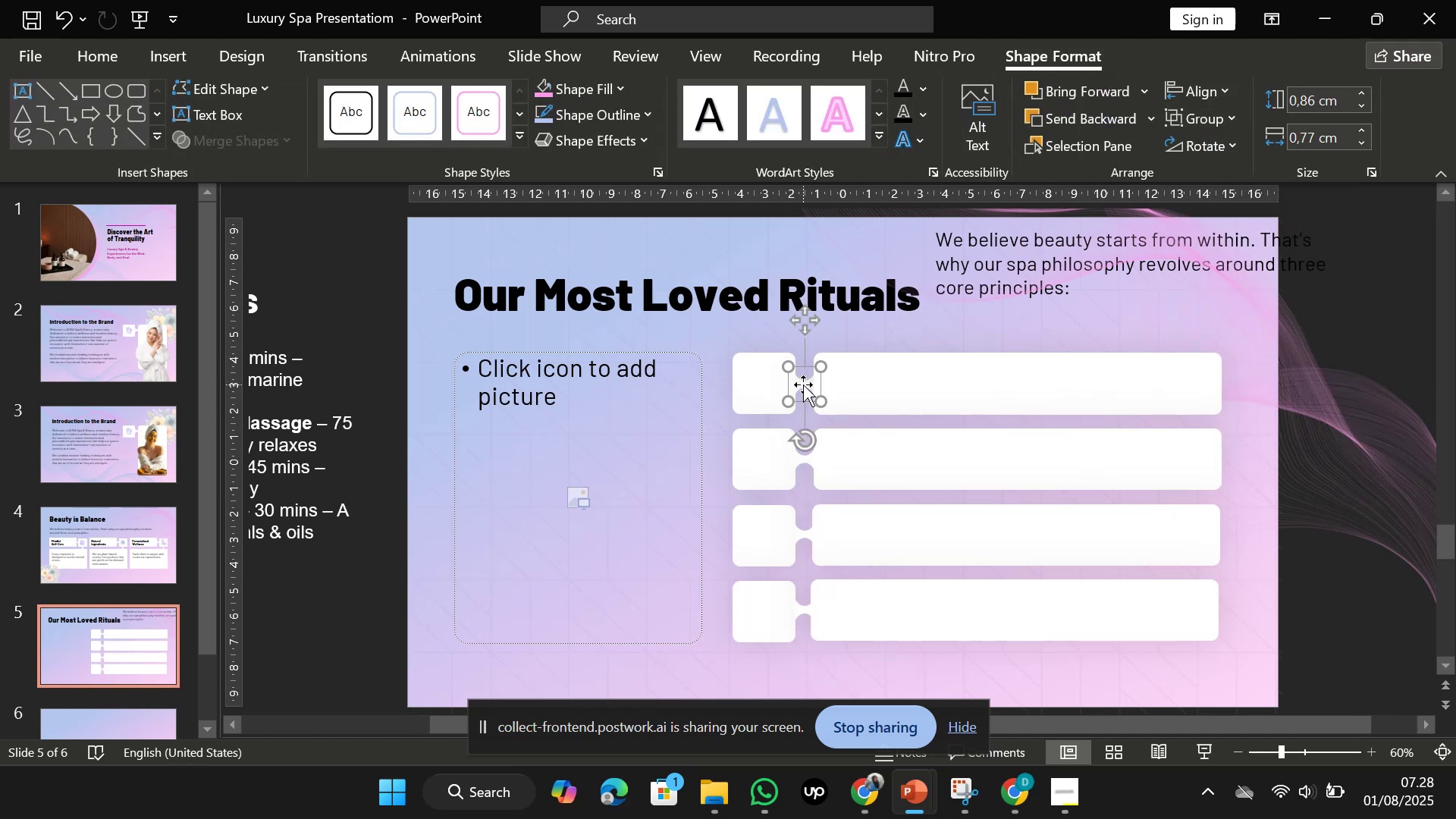 
key(Control+D)
 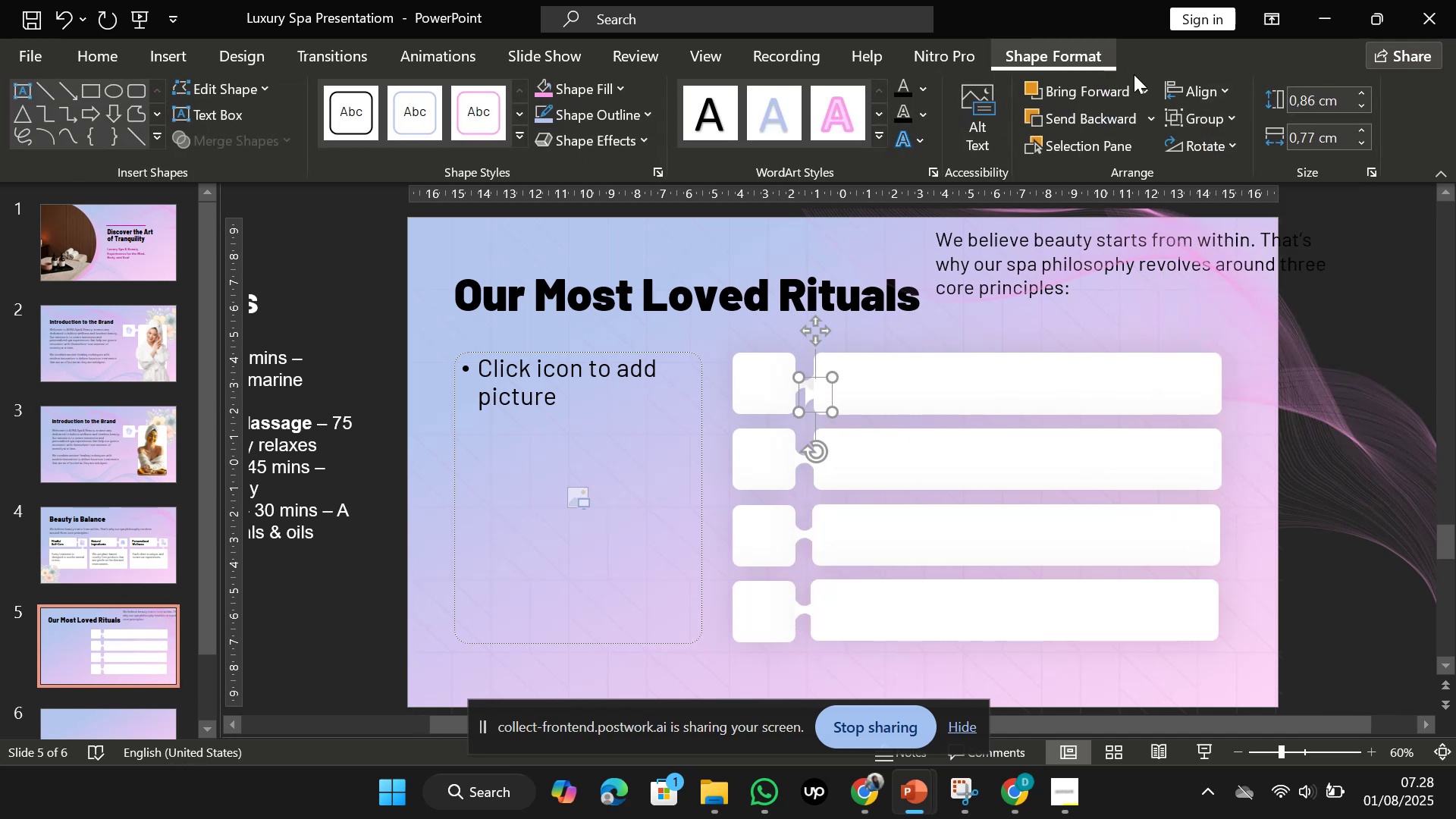 
left_click([1176, 140])
 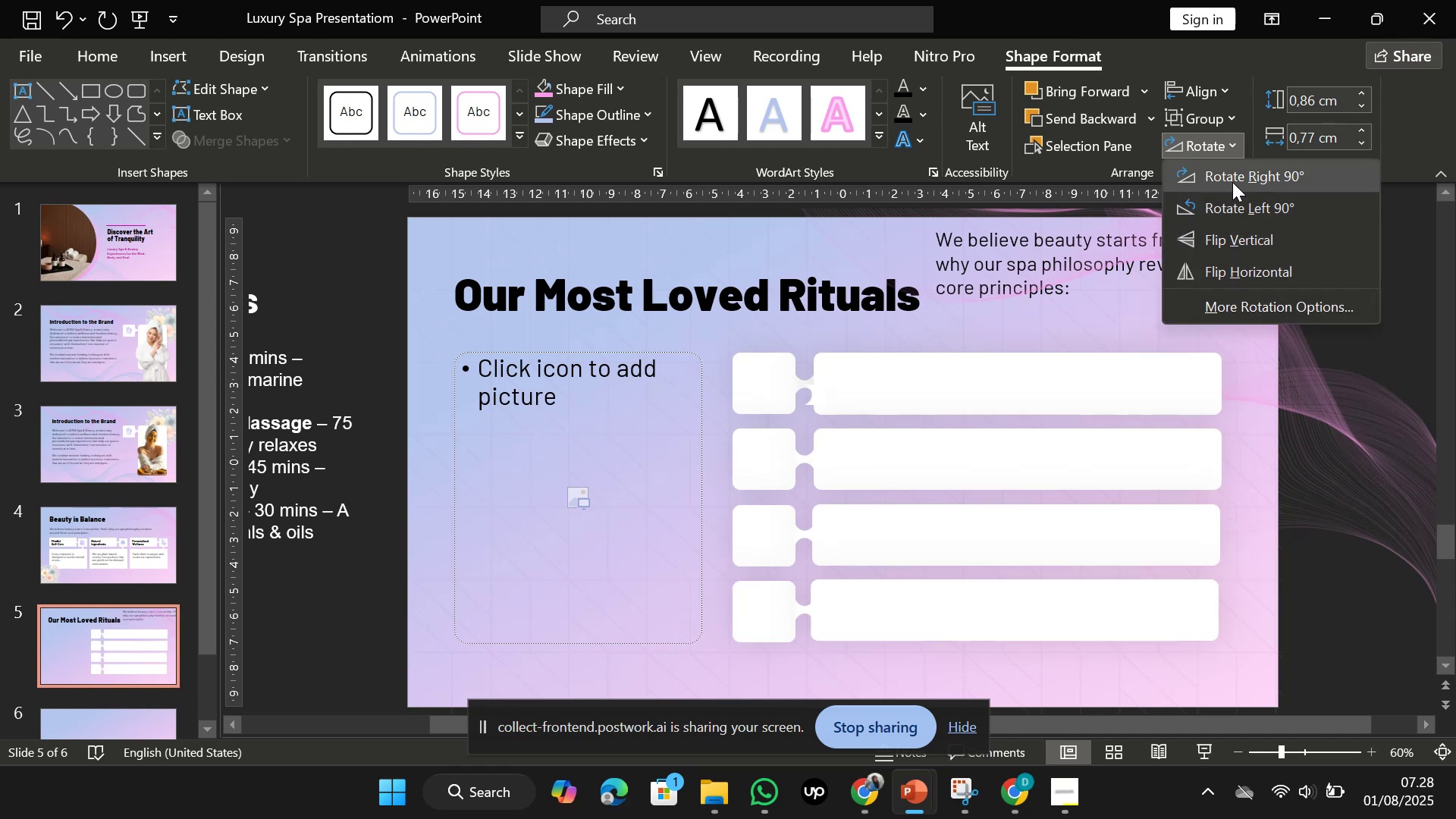 
left_click([1232, 182])
 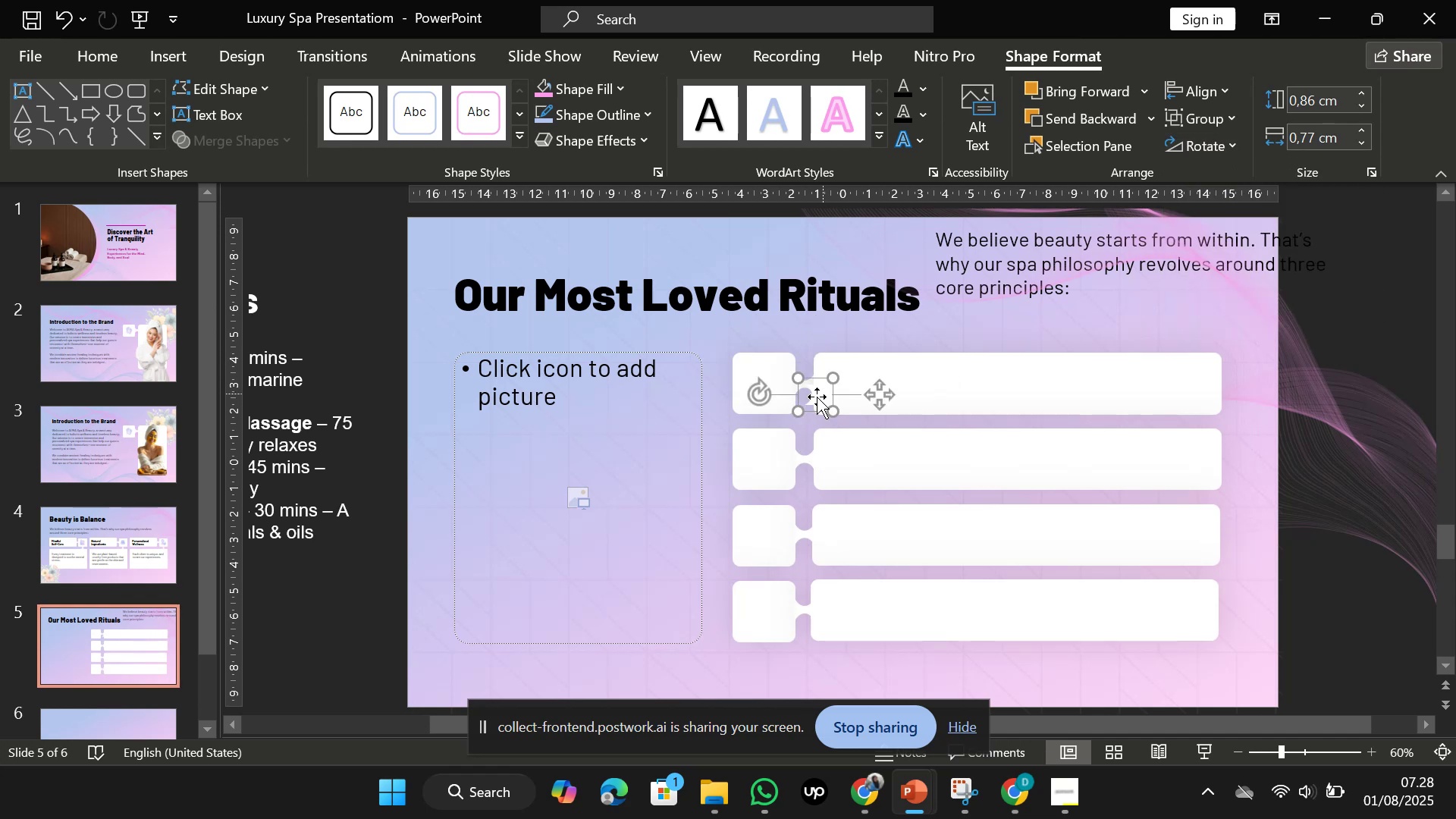 
left_click_drag(start_coordinate=[814, 397], to_coordinate=[762, 423])
 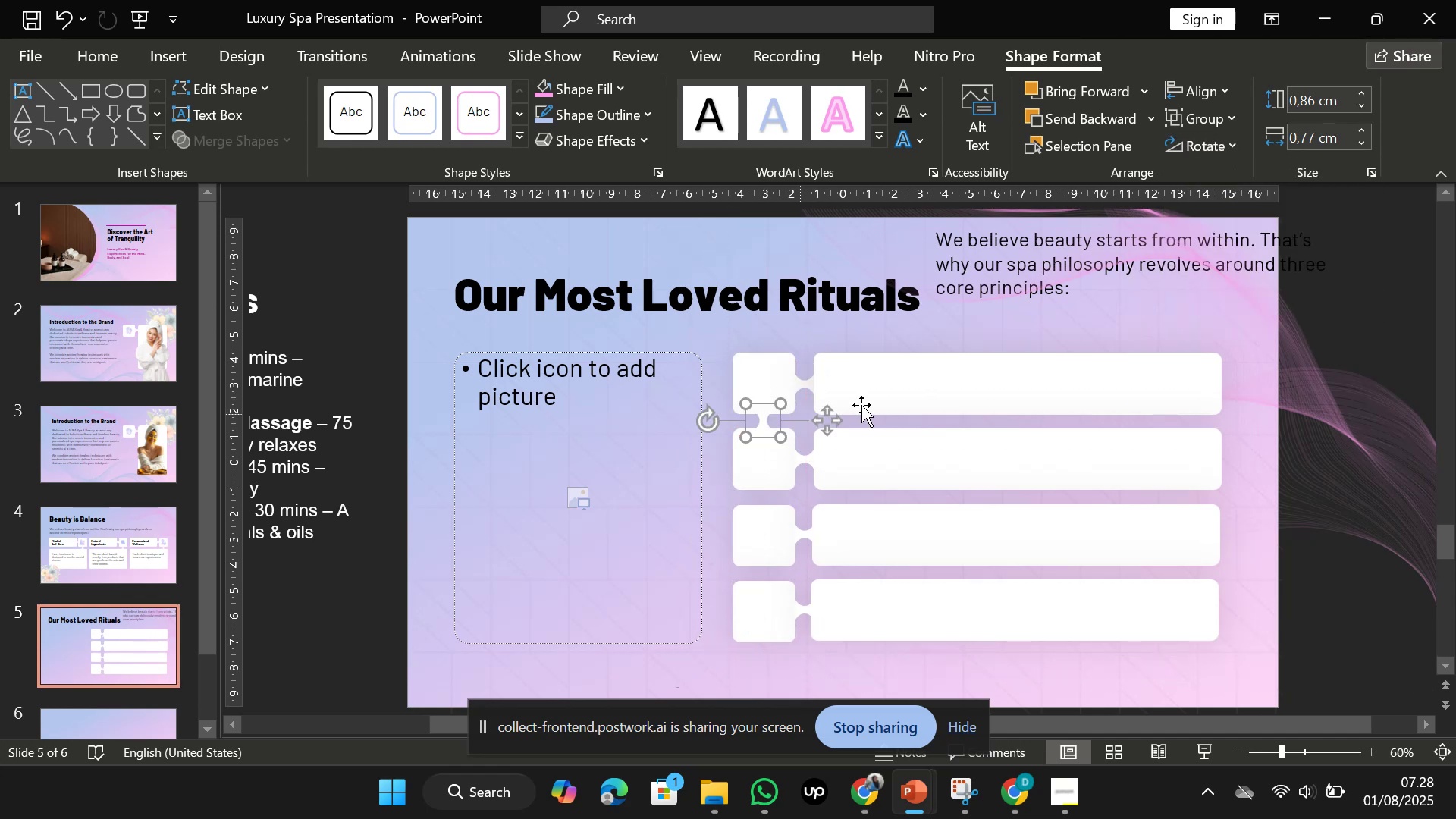 
hold_key(key=ControlLeft, duration=2.17)
 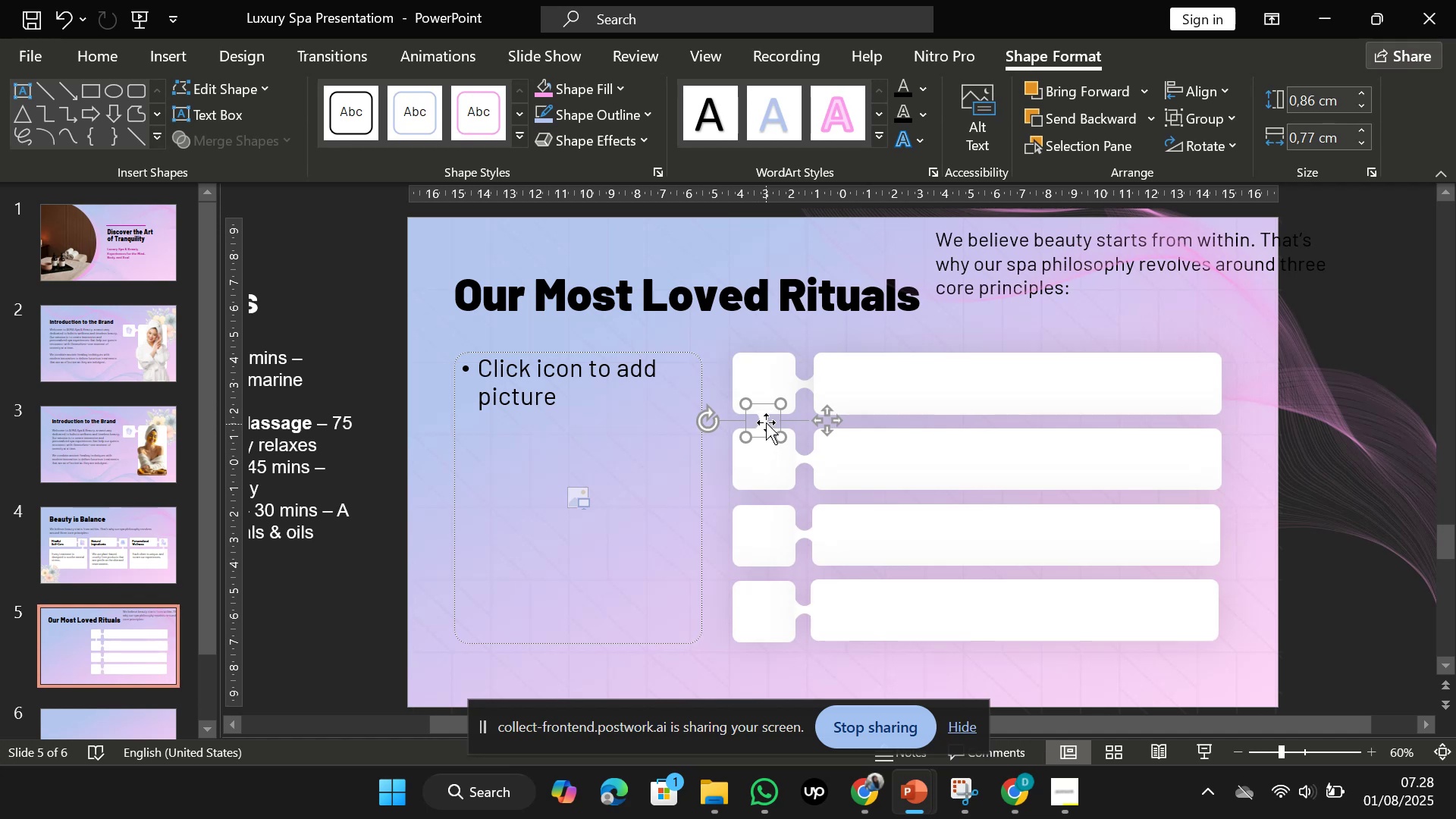 
left_click_drag(start_coordinate=[766, 422], to_coordinate=[767, 418])
 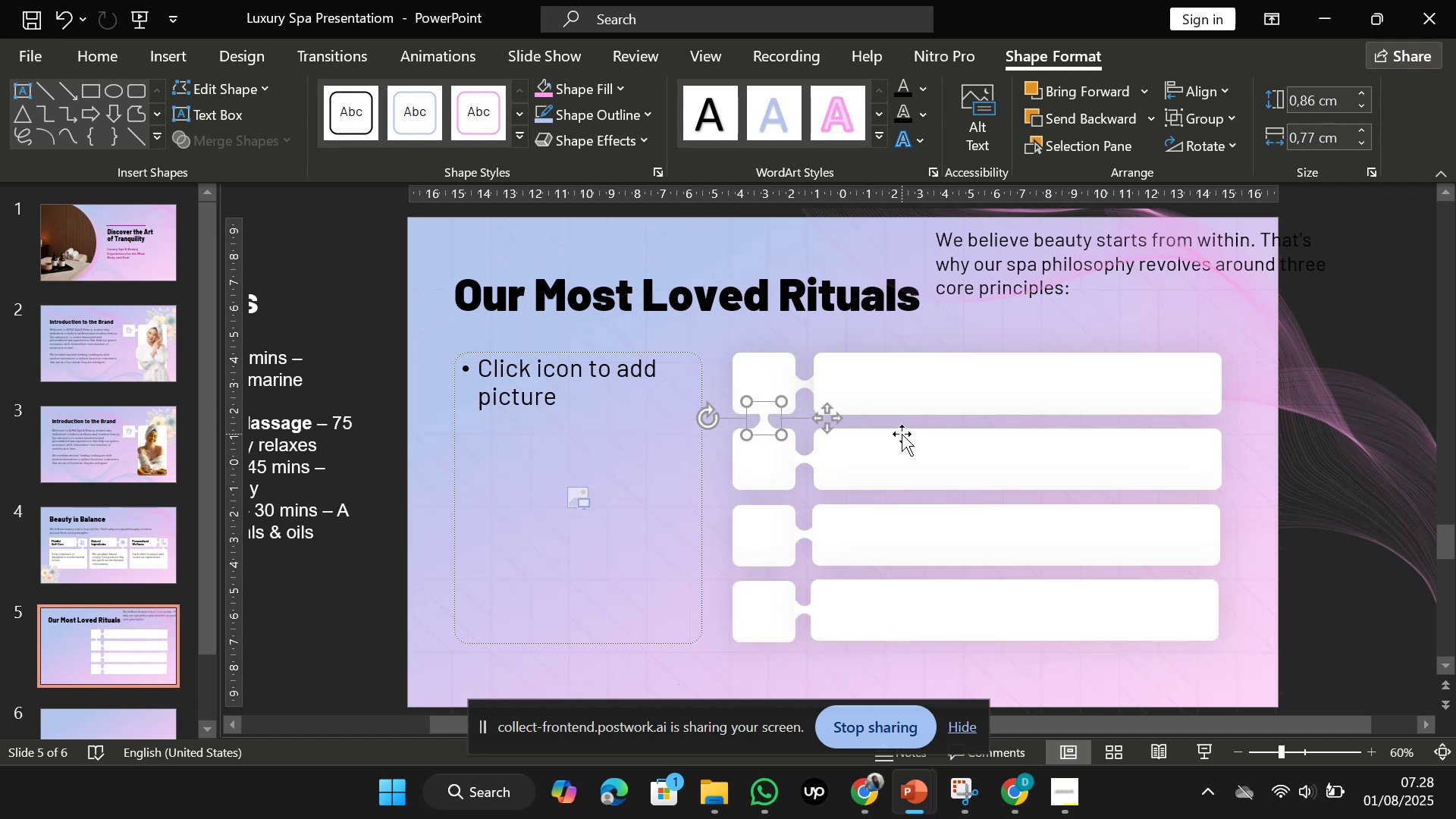 
key(Shift+ArrowDown)
 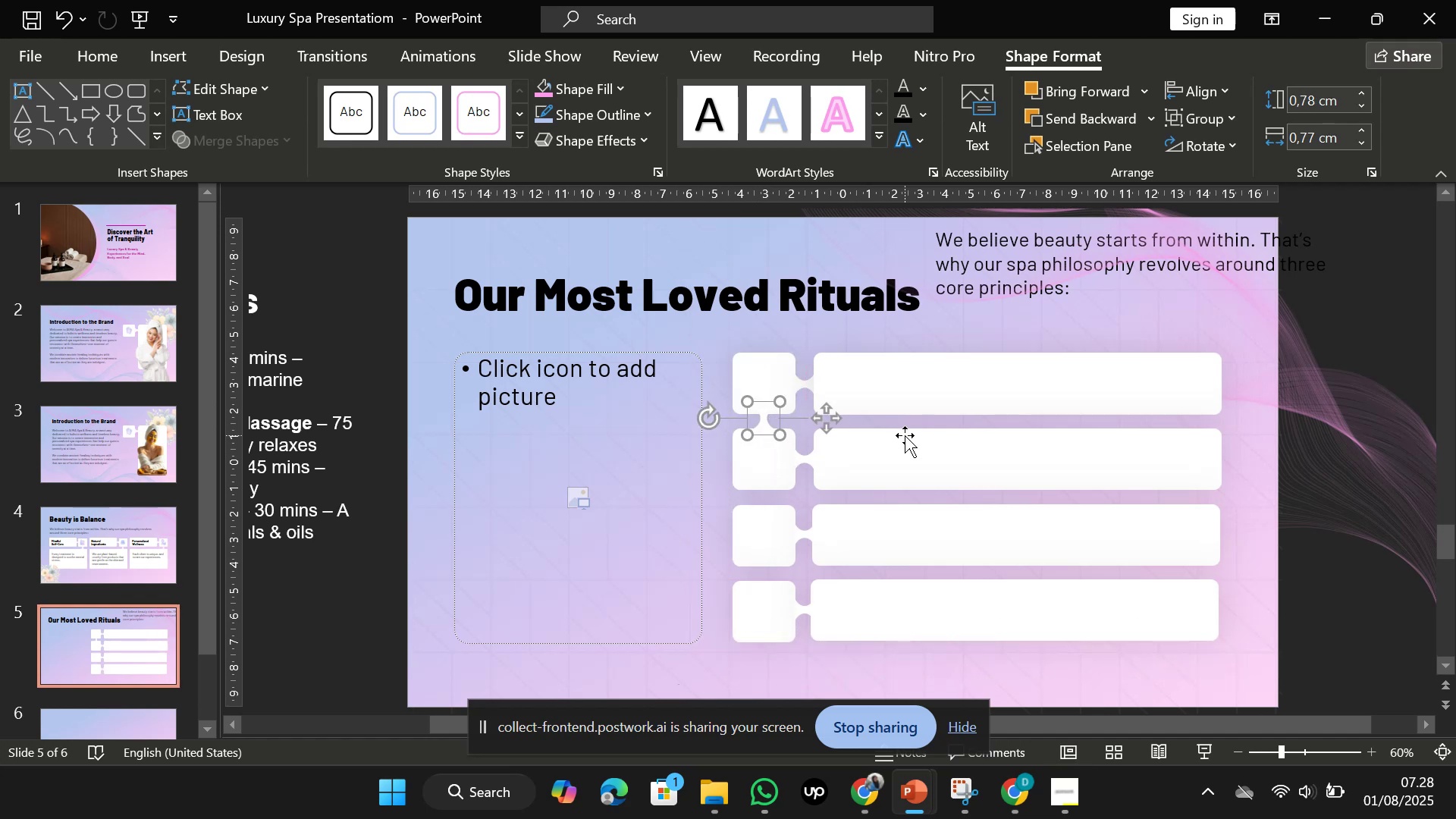 
key(Shift+ArrowLeft)
 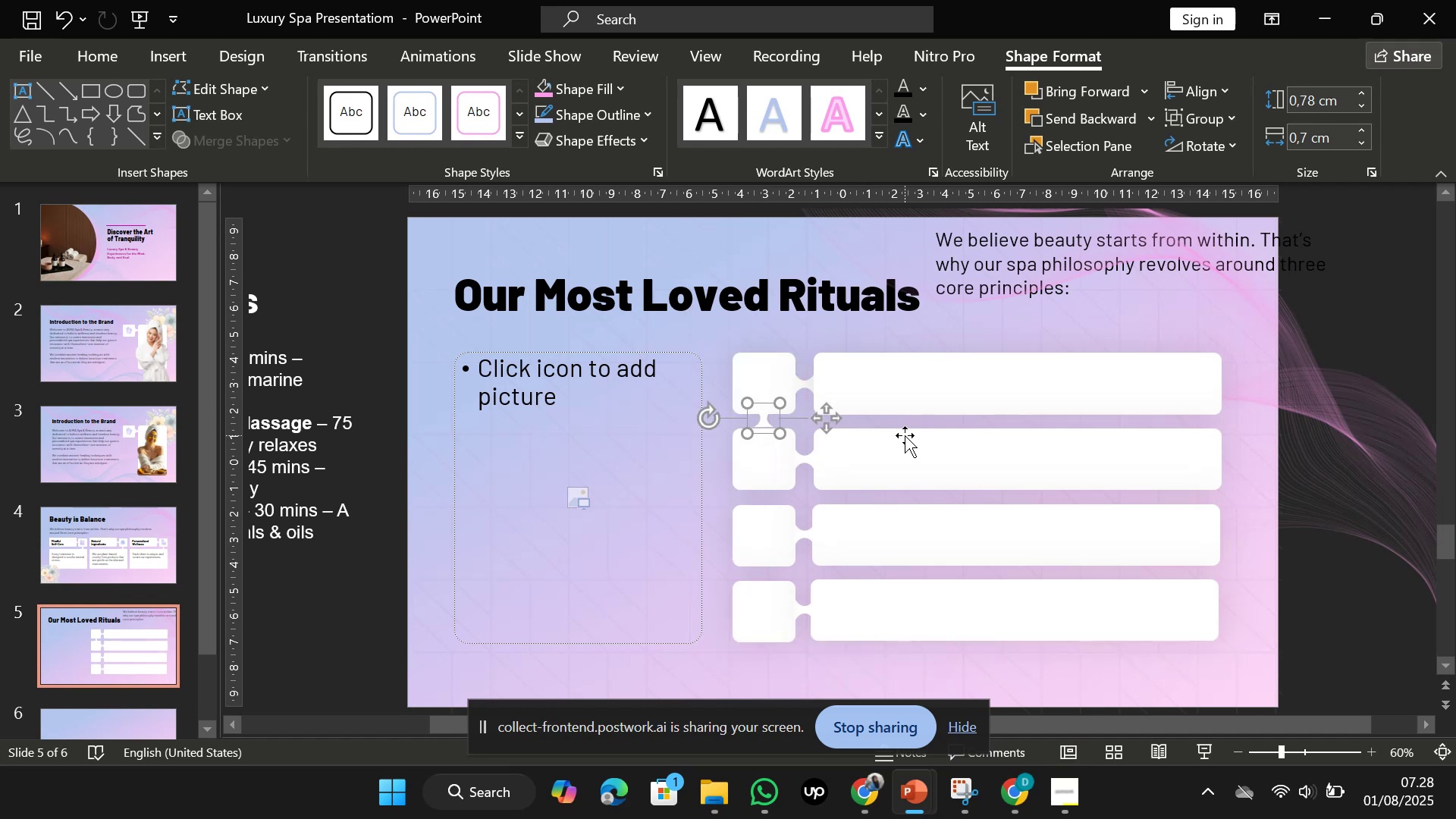 
key(ArrowDown)
 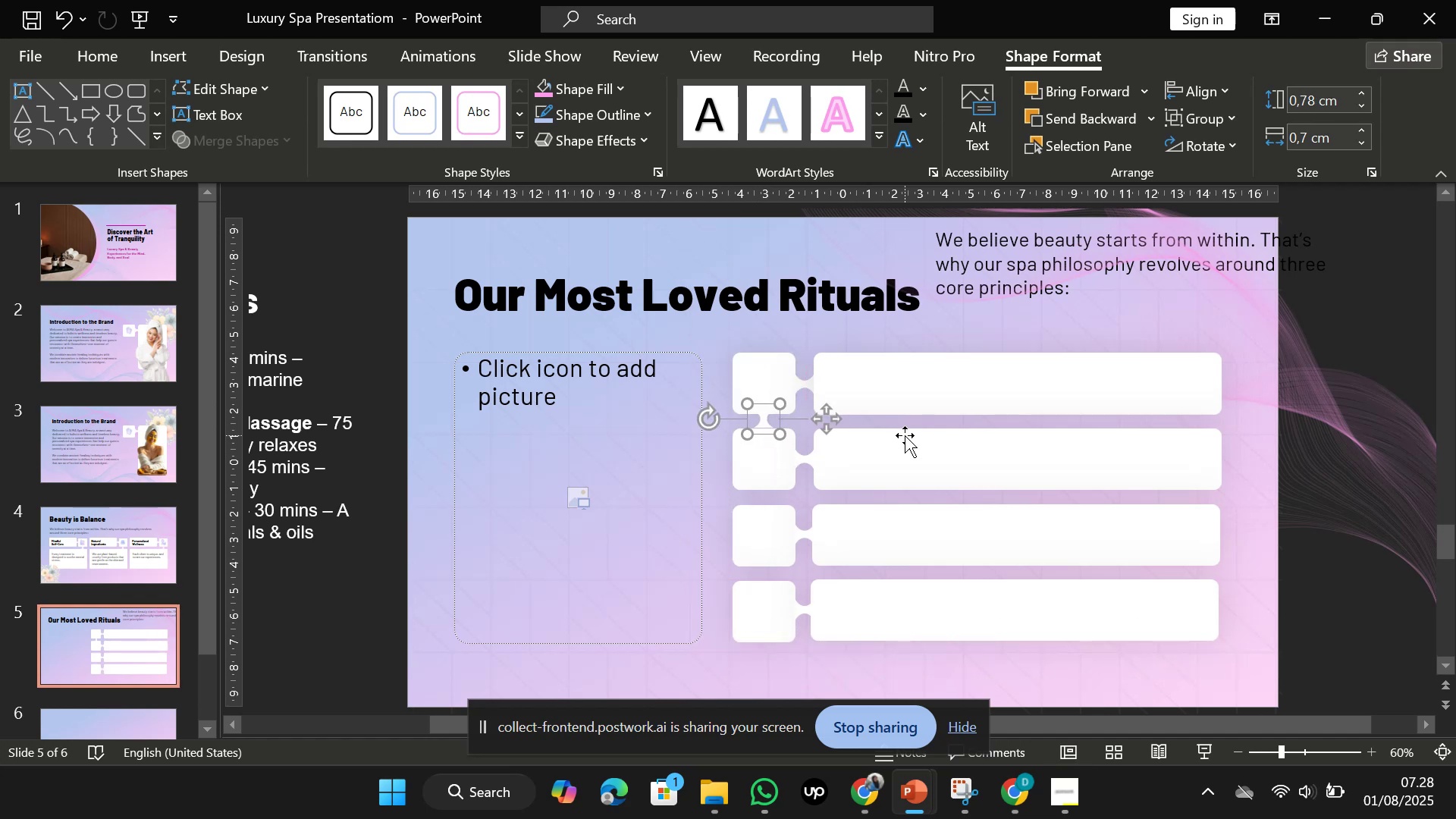 
key(ArrowDown)
 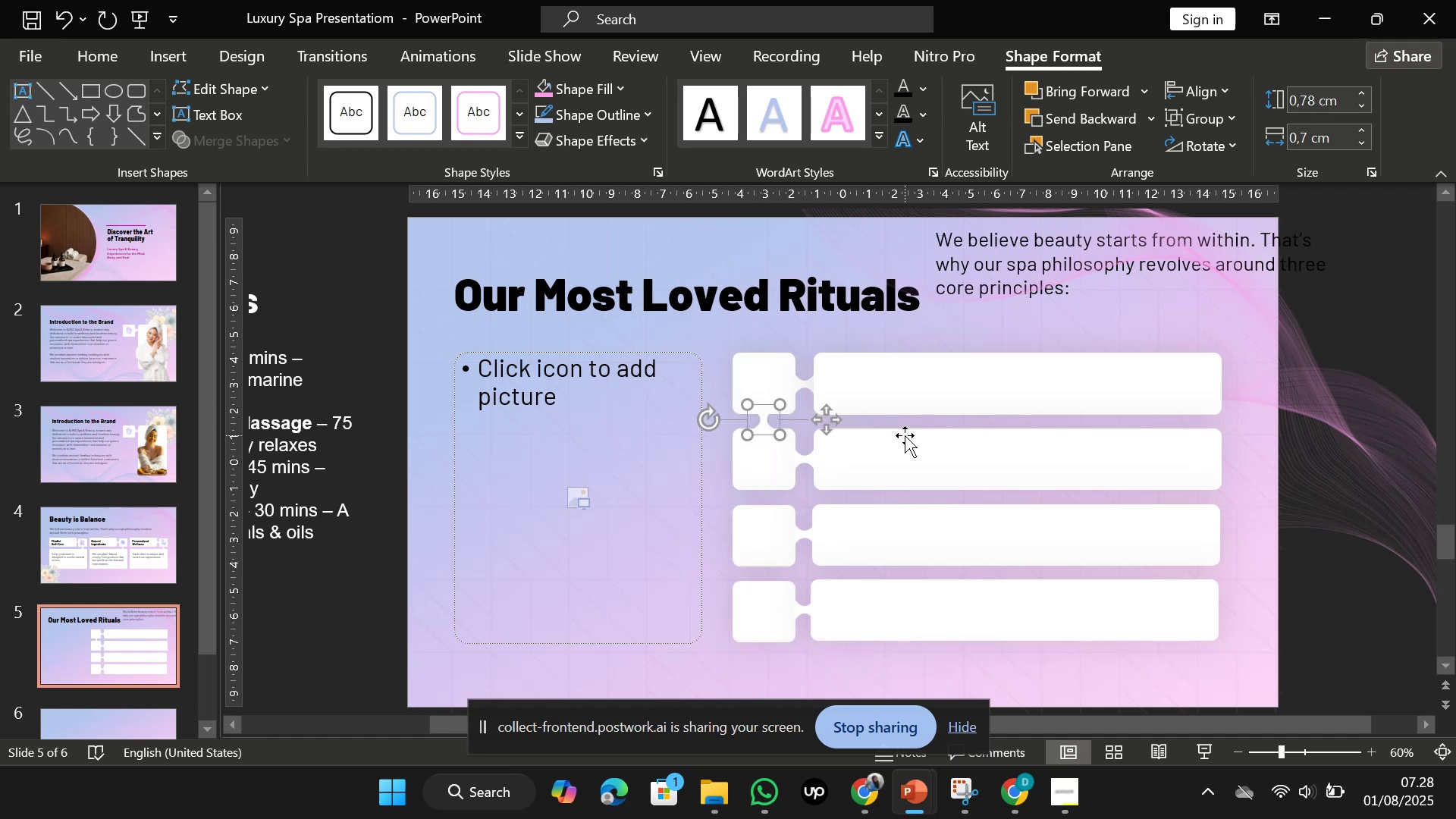 
key(ArrowDown)
 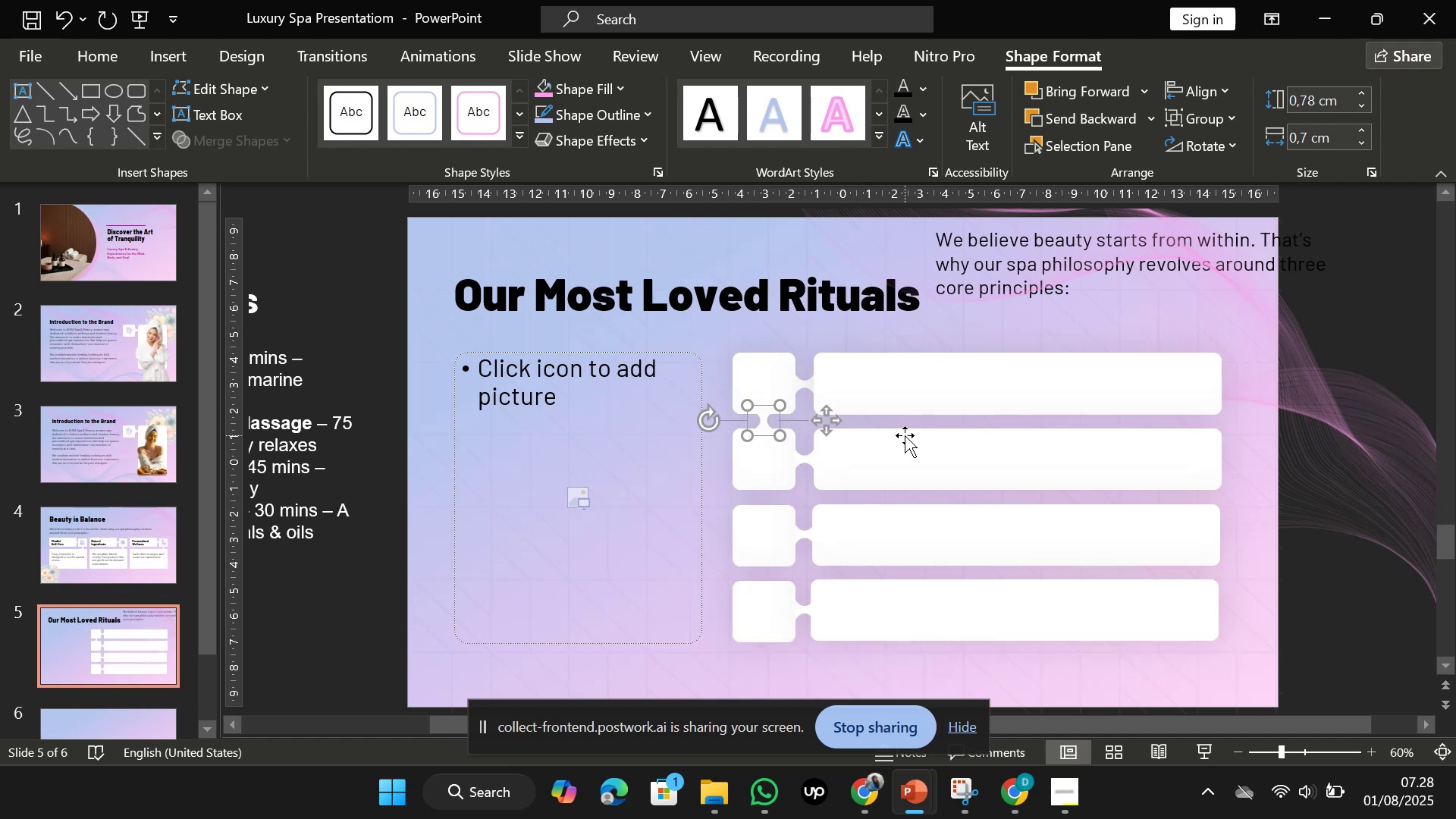 
key(ArrowDown)
 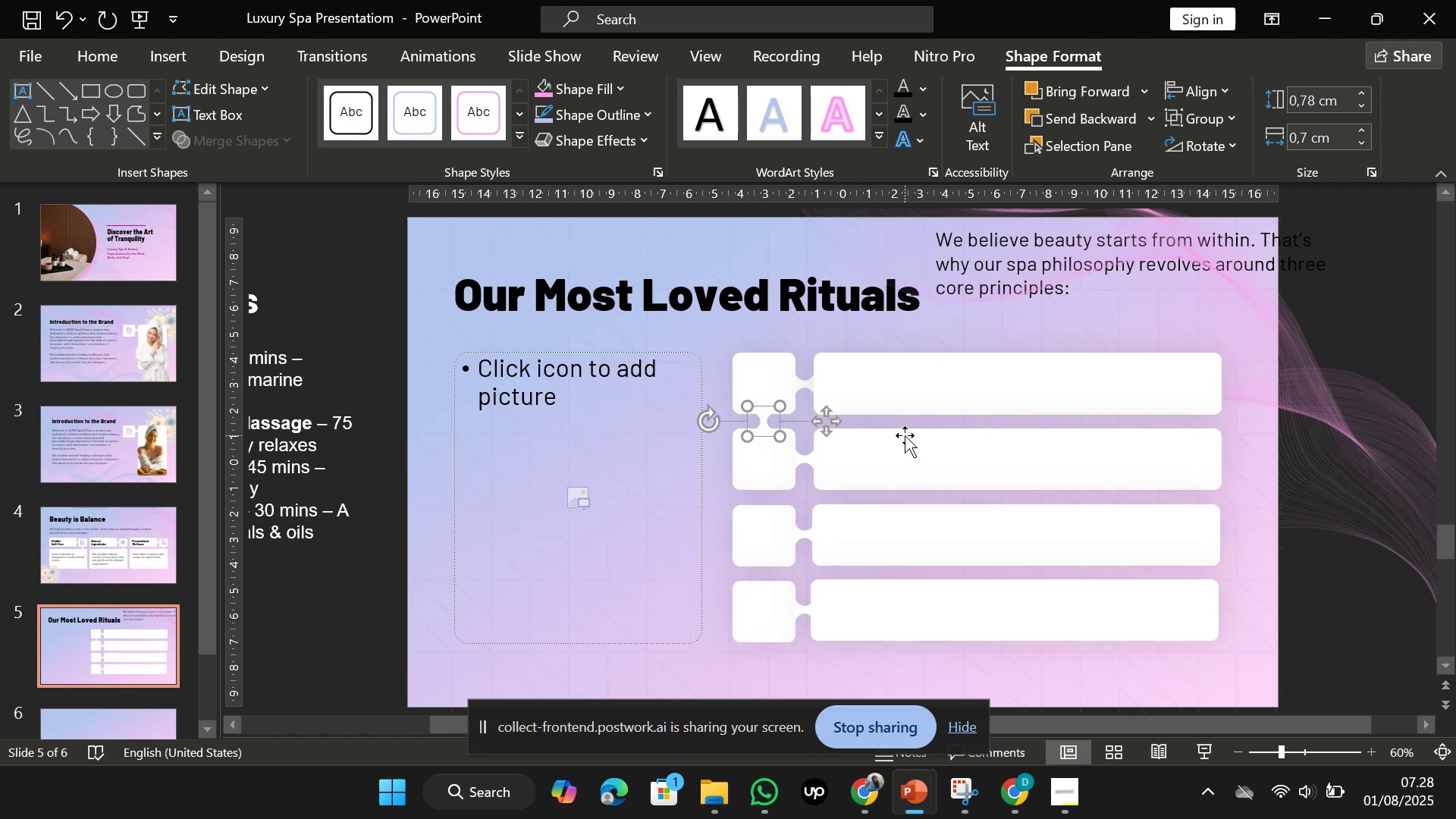 
key(ArrowDown)
 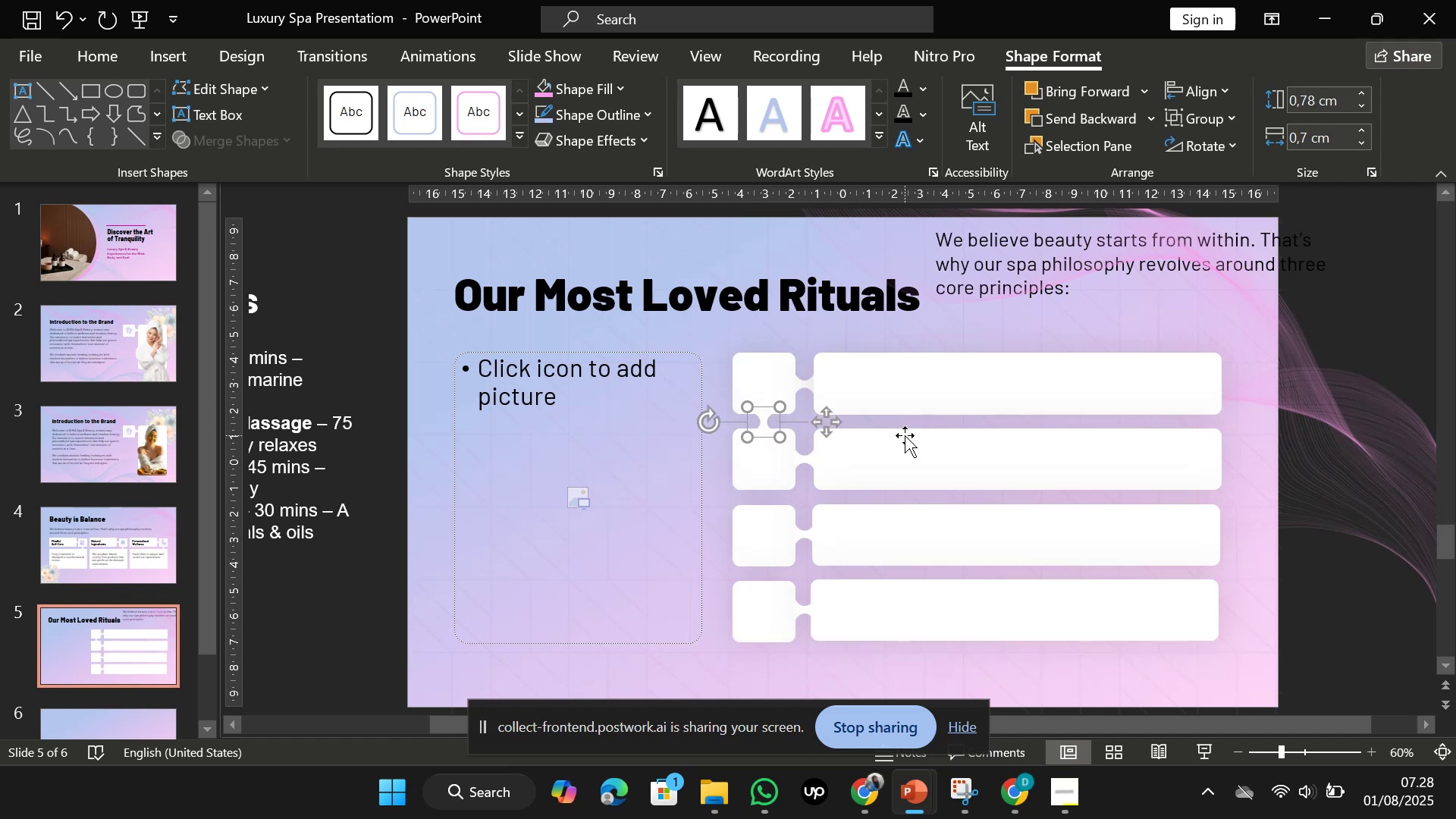 
key(ArrowUp)
 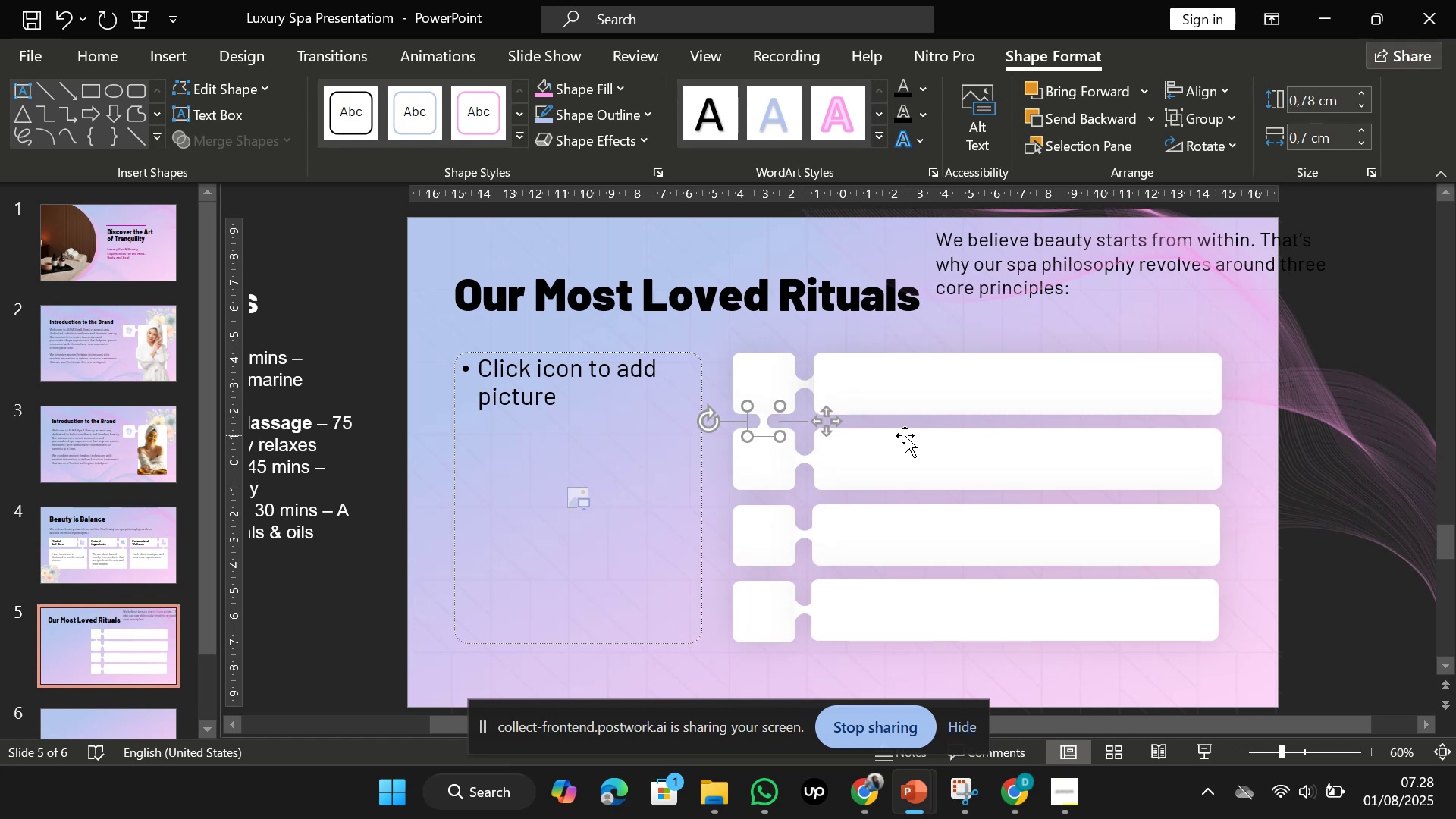 
key(Control+D)
 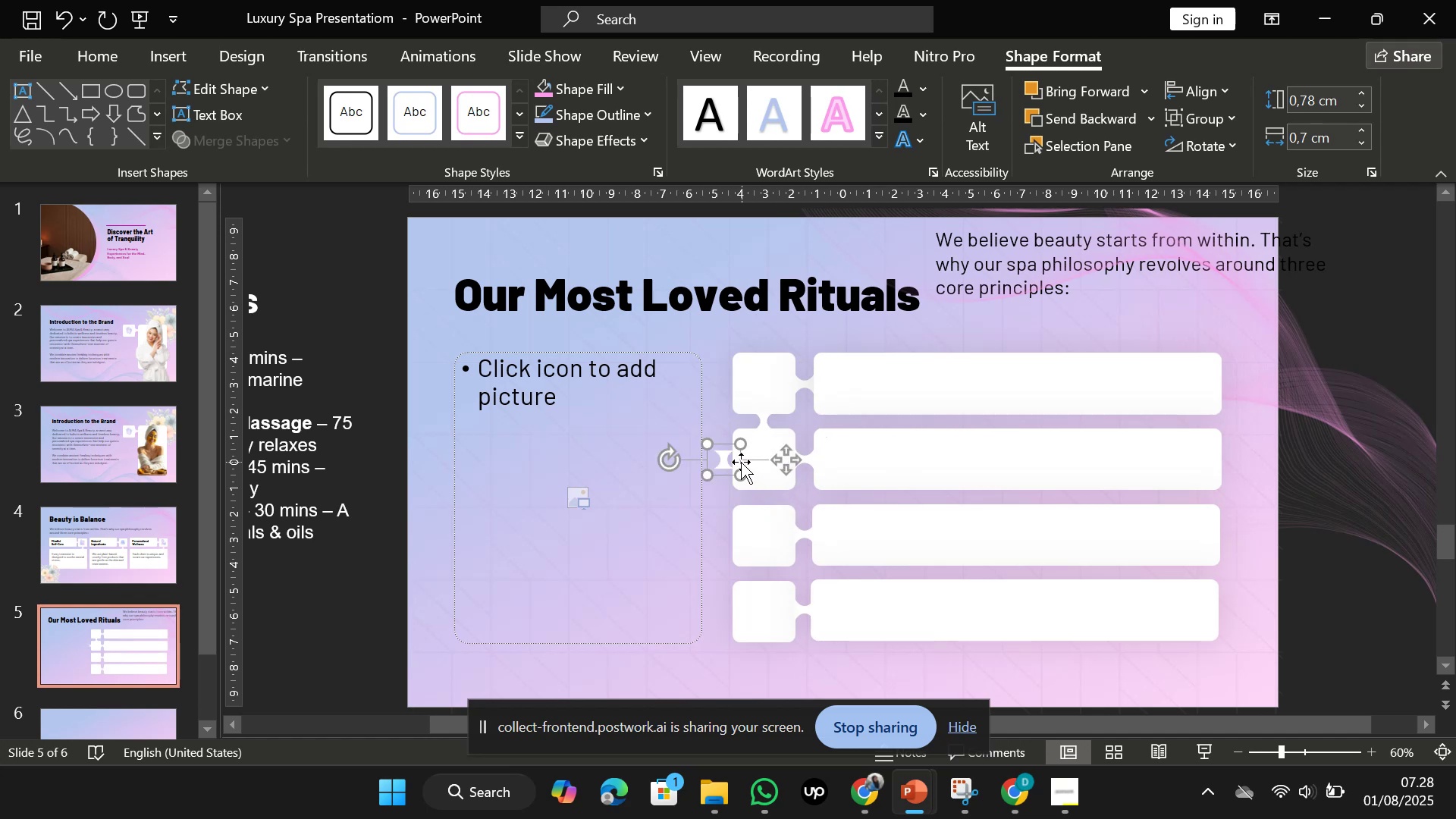 
left_click_drag(start_coordinate=[722, 458], to_coordinate=[765, 447])
 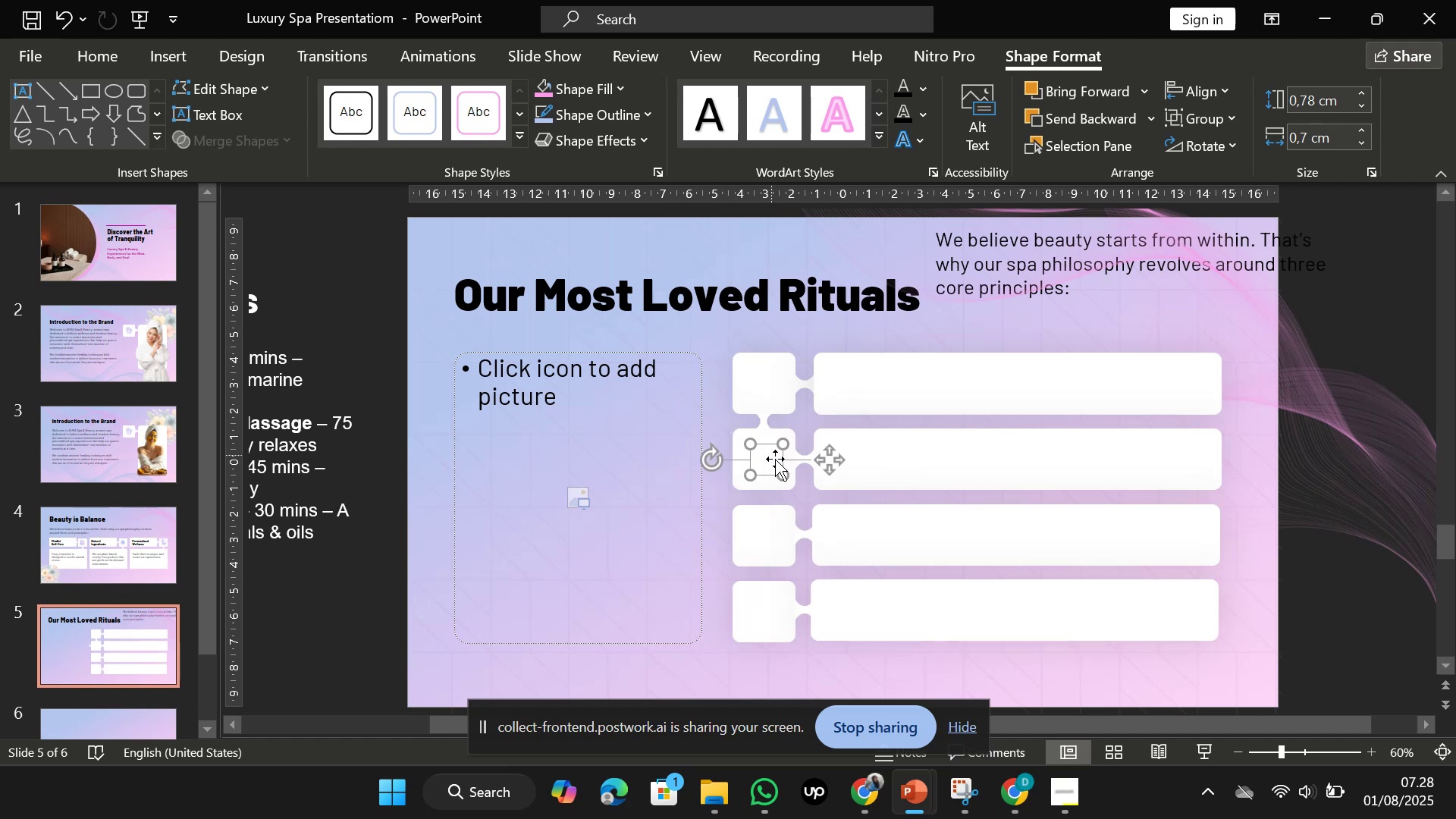 
hold_key(key=ShiftLeft, duration=2.33)
 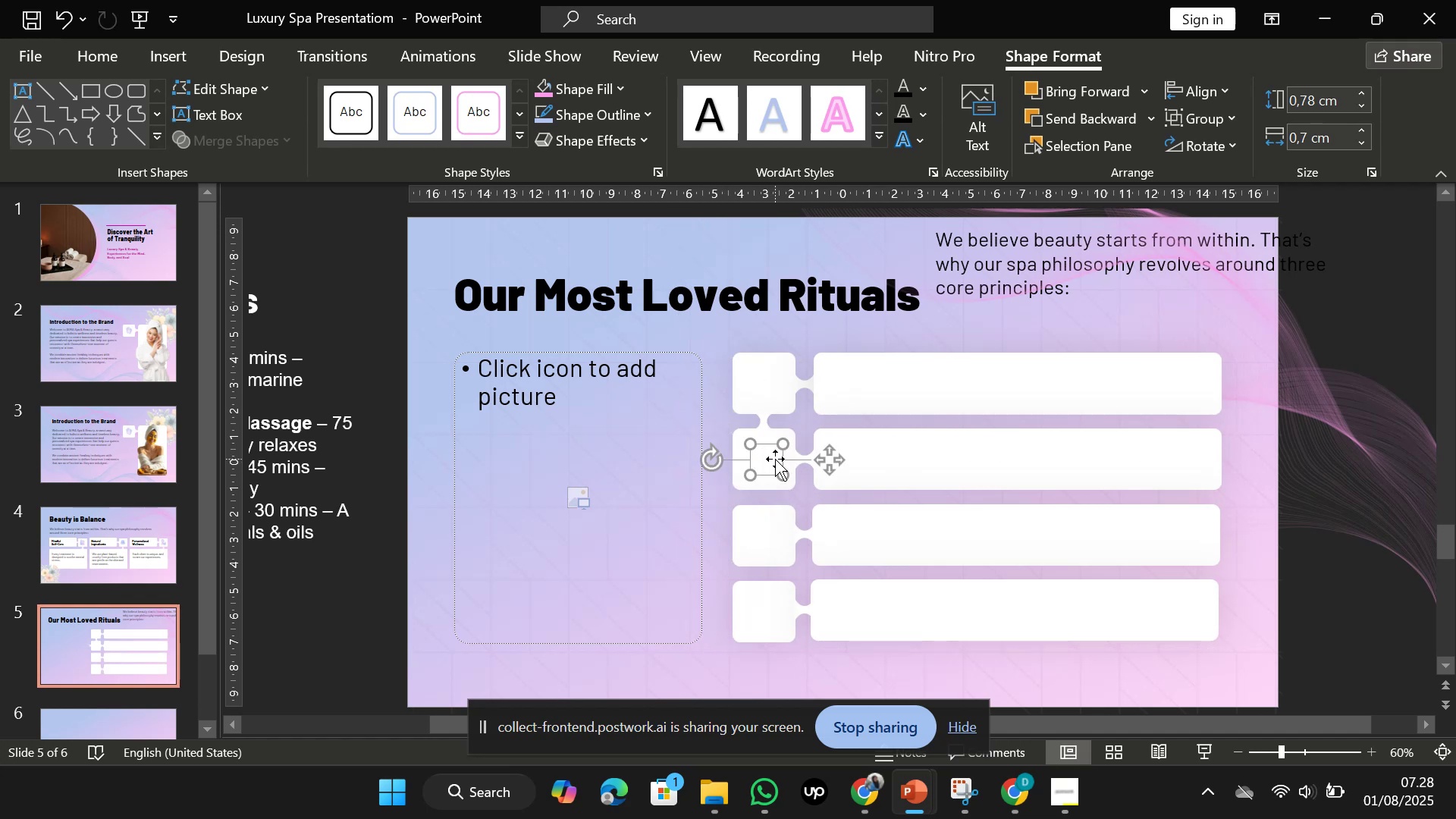 
hold_key(key=ShiftLeft, duration=0.53)
 